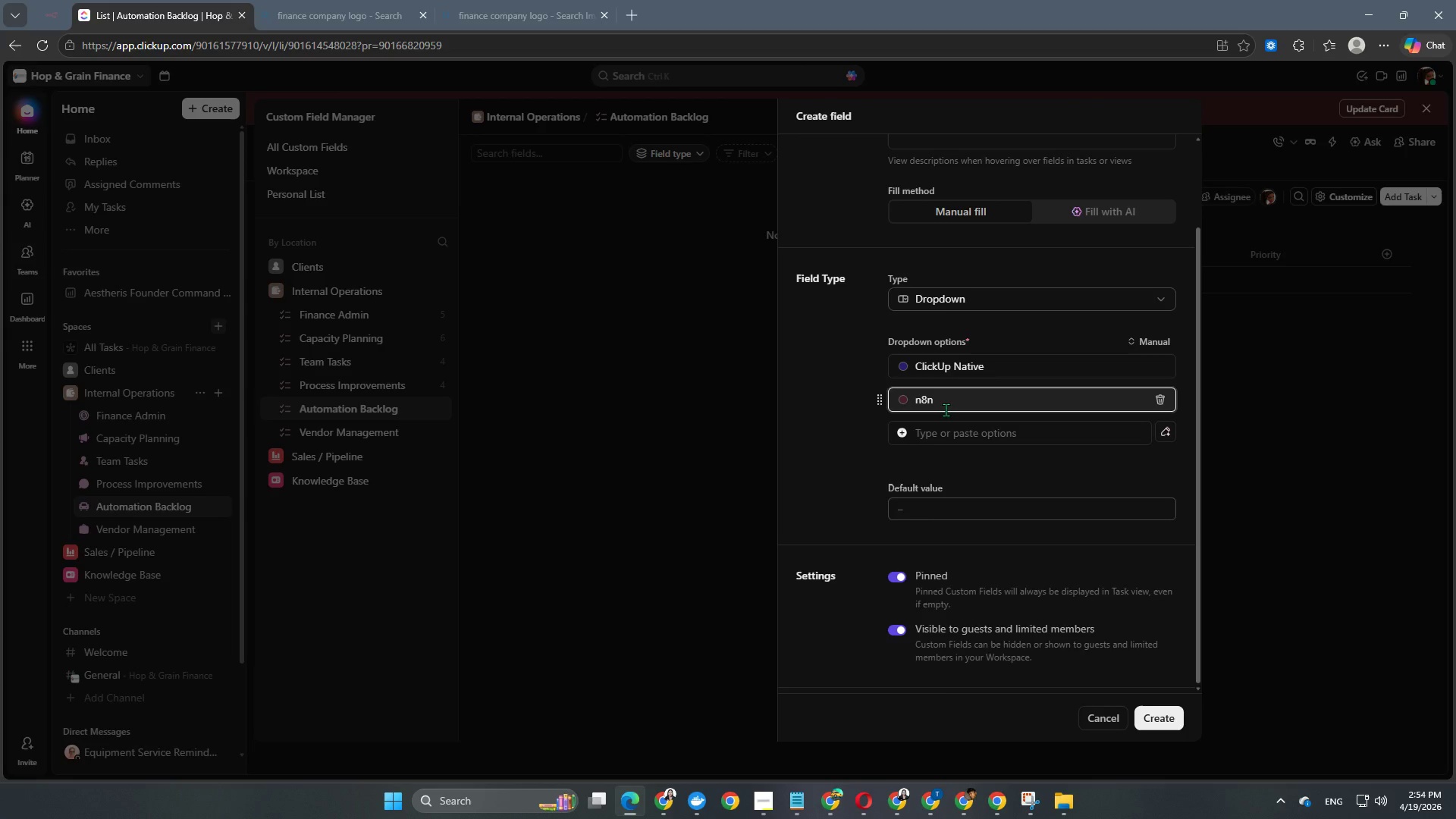 
key(Enter)
 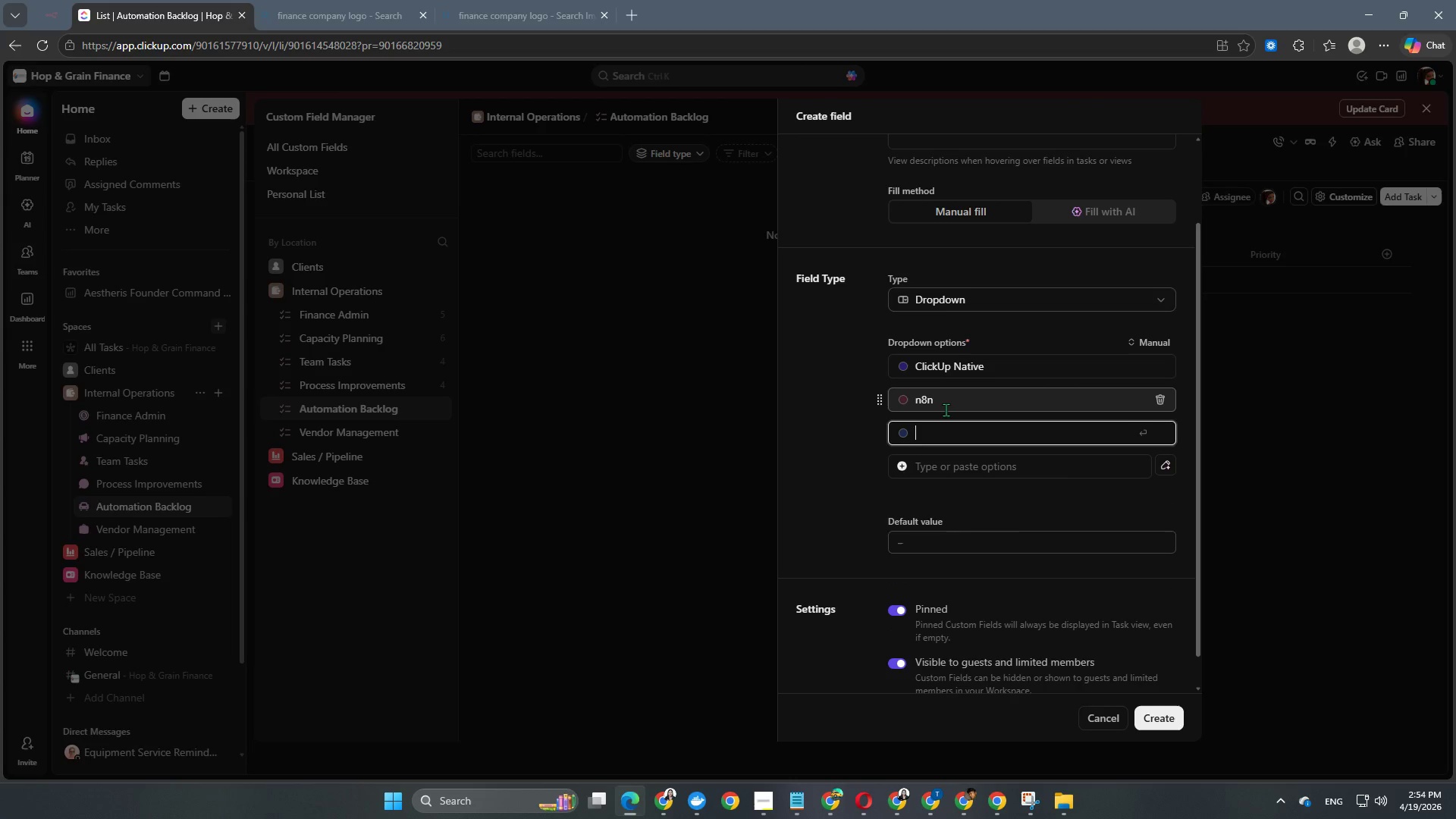 
type(Enma)
key(Backspace)
key(Backspace)
key(Backspace)
type(mail)
 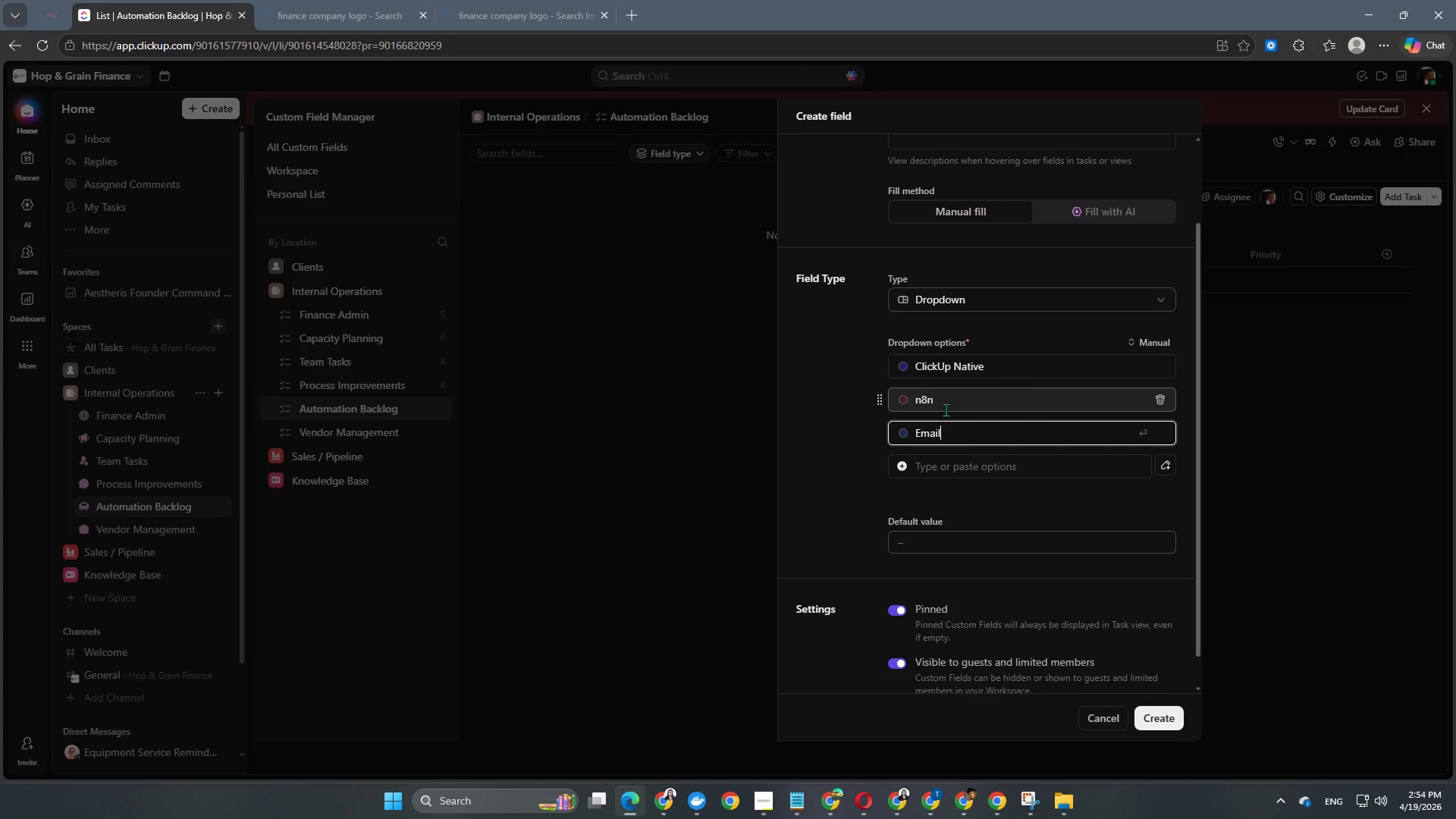 
key(Enter)
 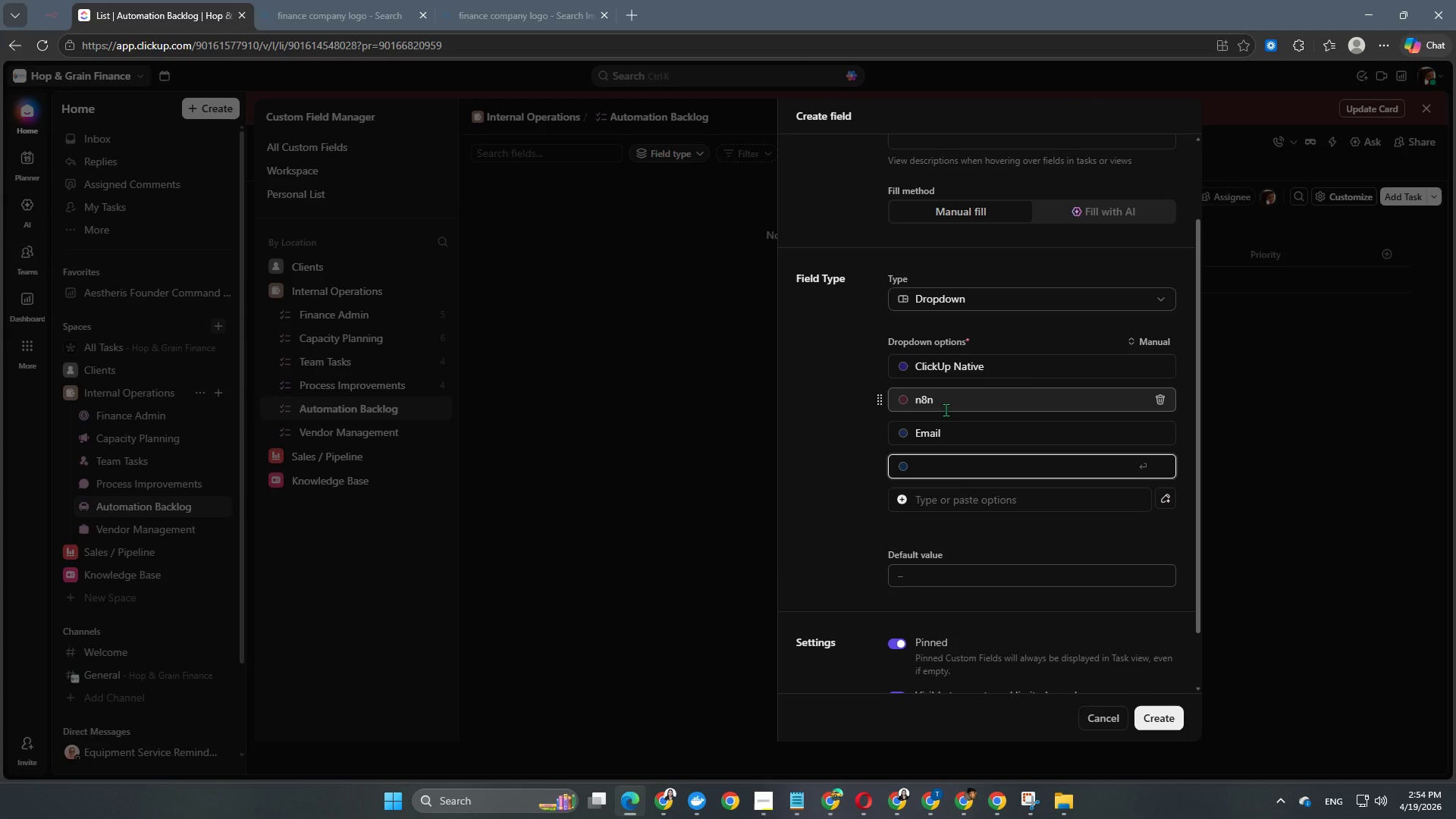 
type(DAshbao)
key(Backspace)
key(Backspace)
key(Backspace)
key(Backspace)
key(Backspace)
key(Backspace)
type(ashbaord)
key(Backspace)
key(Backspace)
key(Backspace)
key(Backspace)
type(oard)
 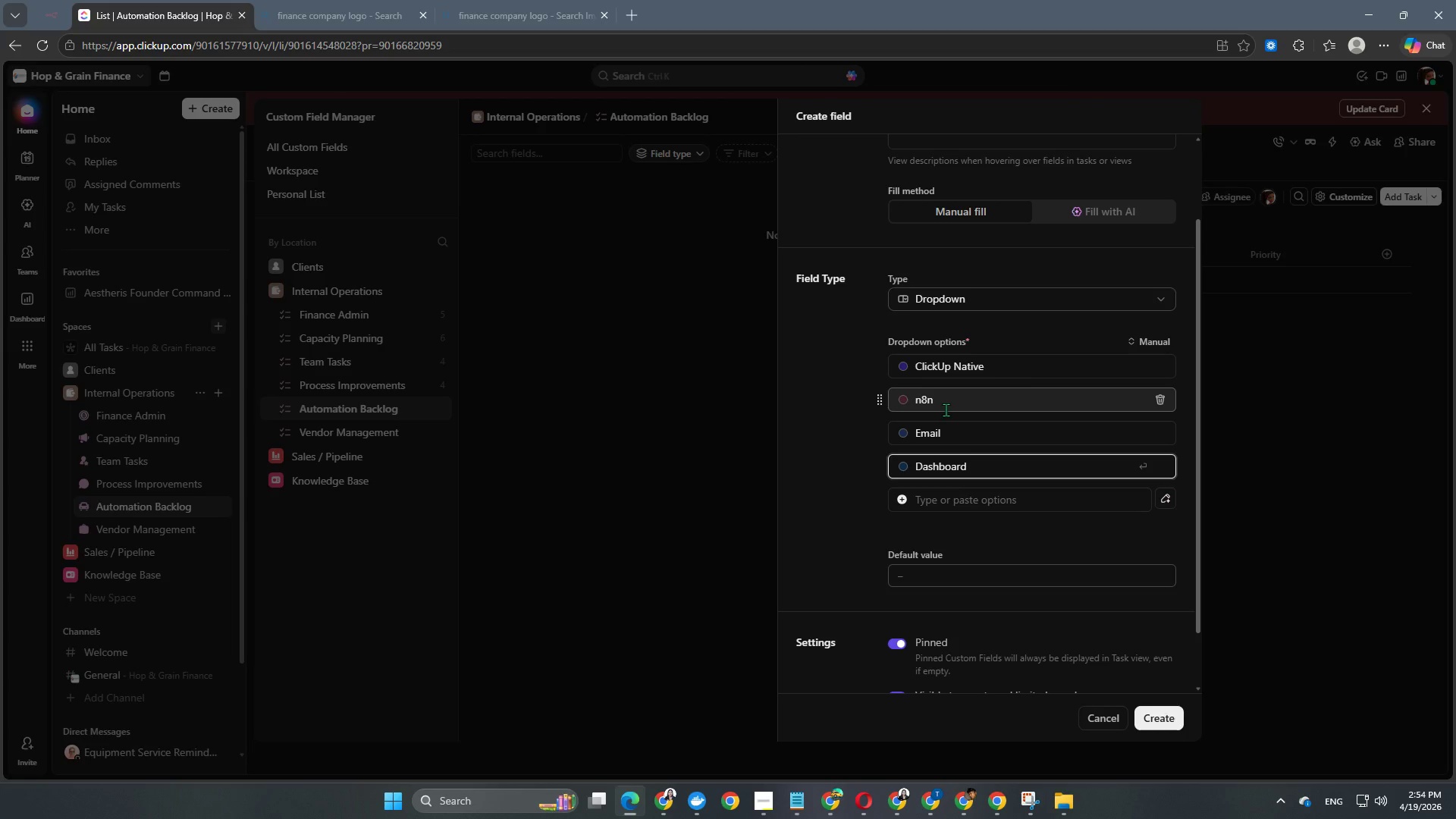 
key(Enter)
 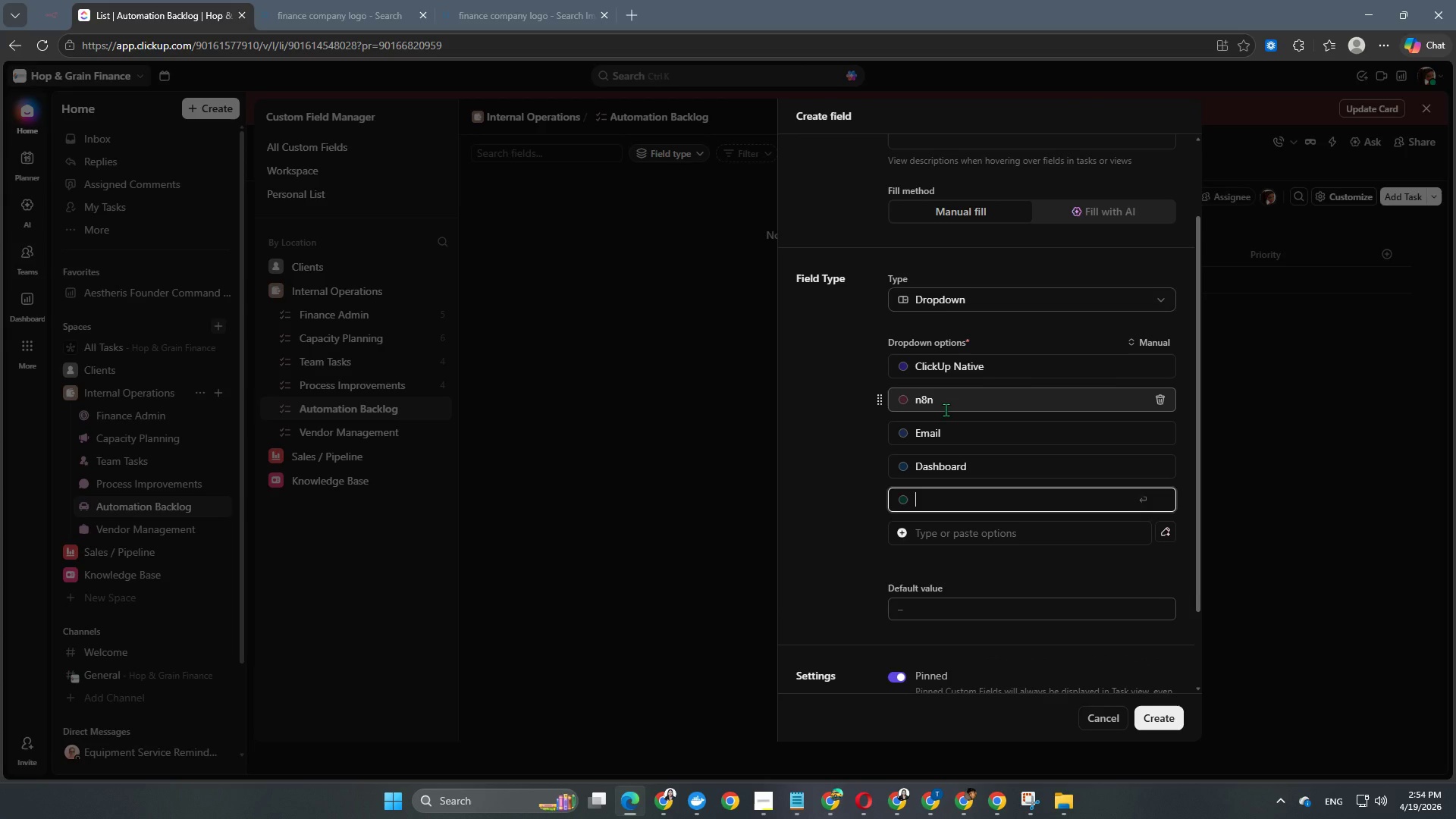 
type(Integration)
 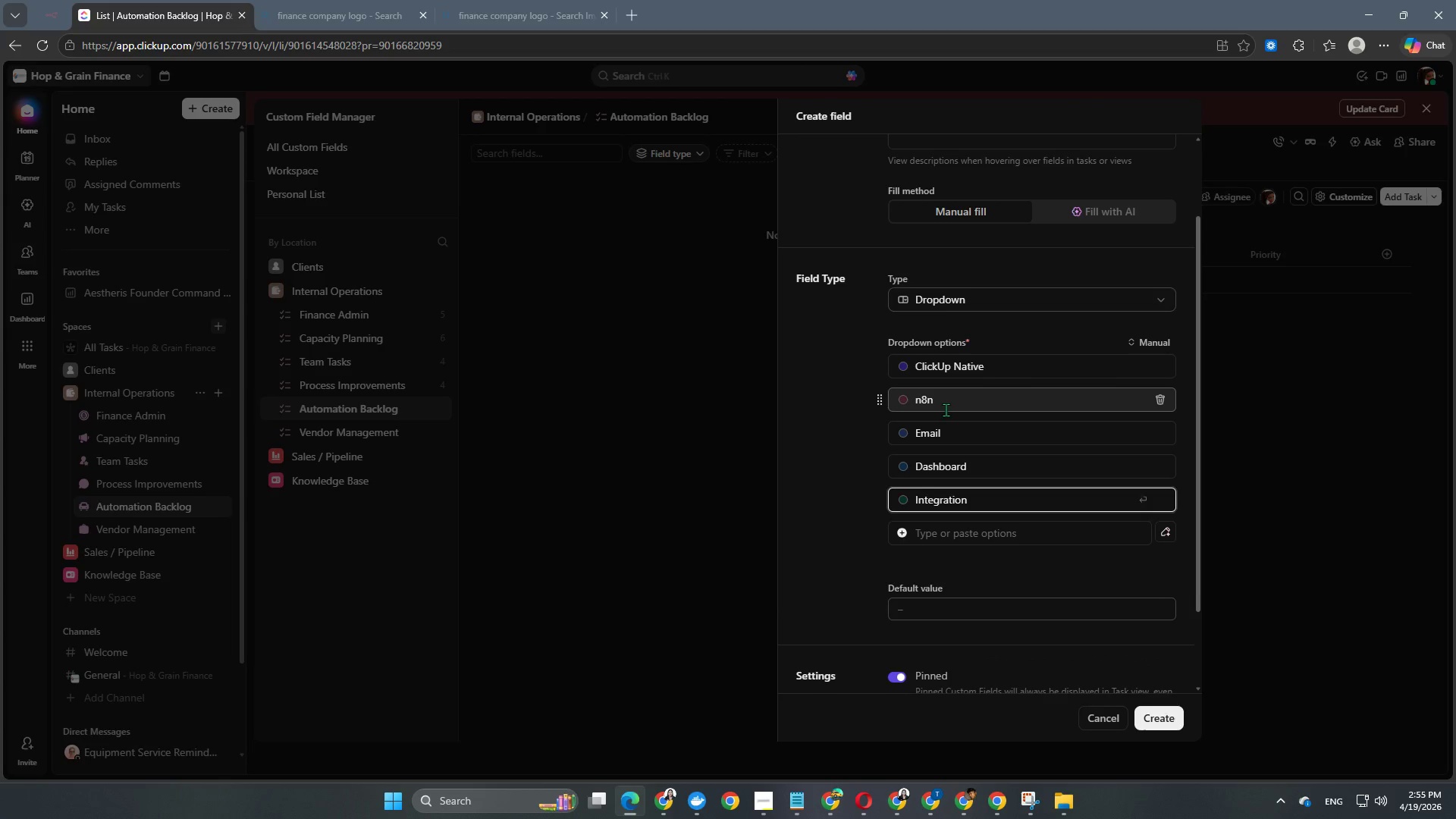 
key(Enter)
 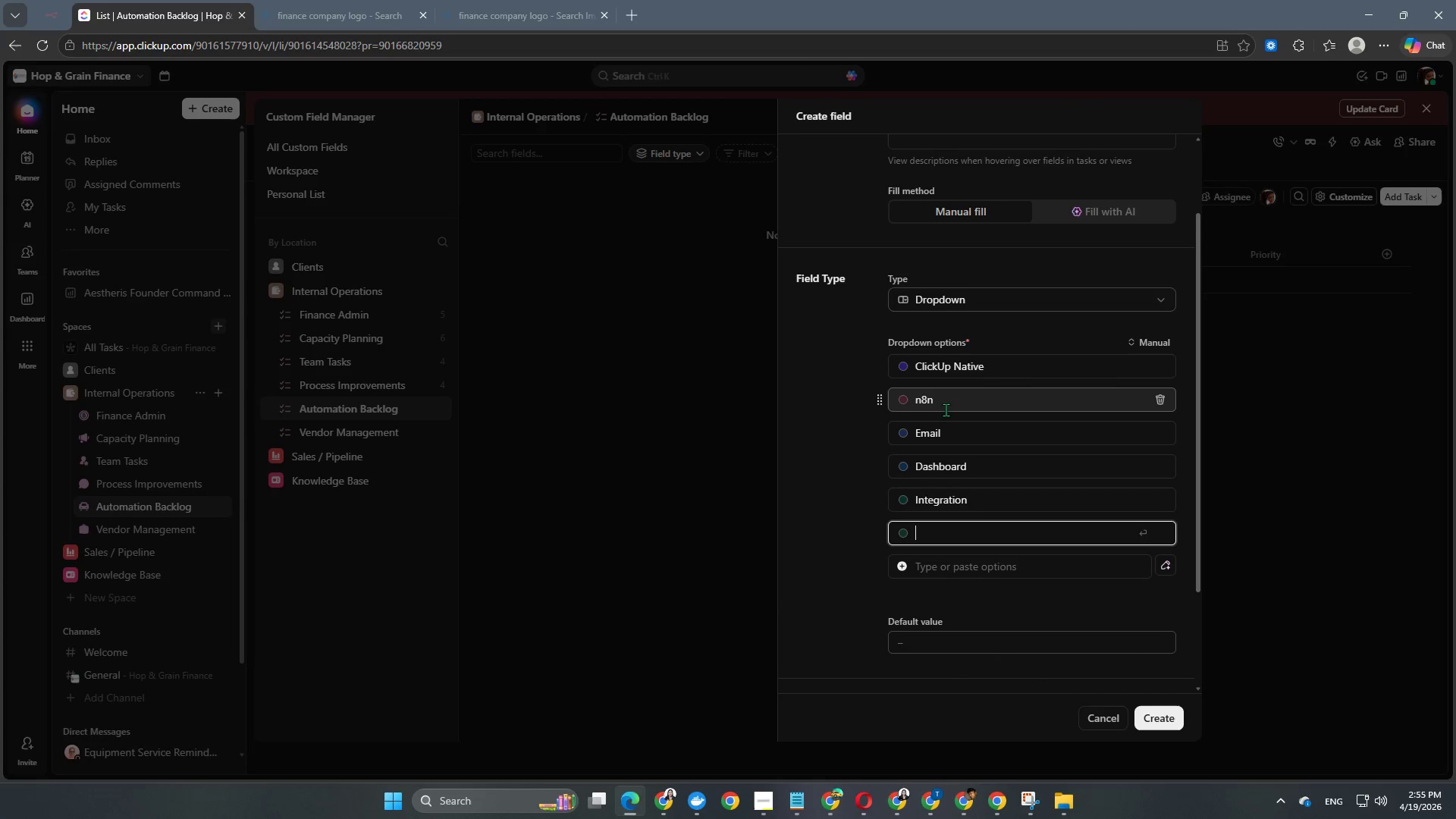 
type(Form)
 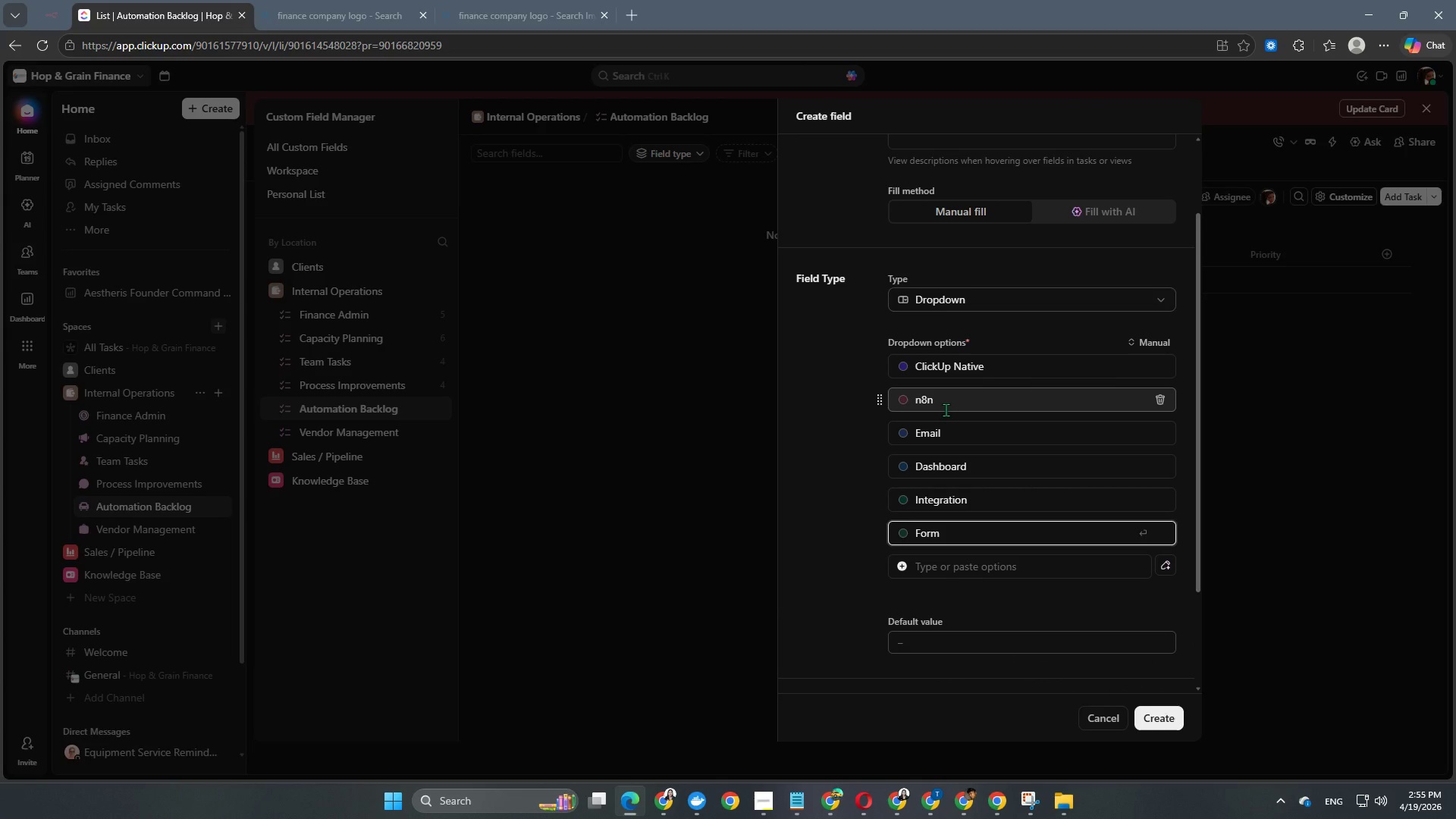 
key(Enter)
 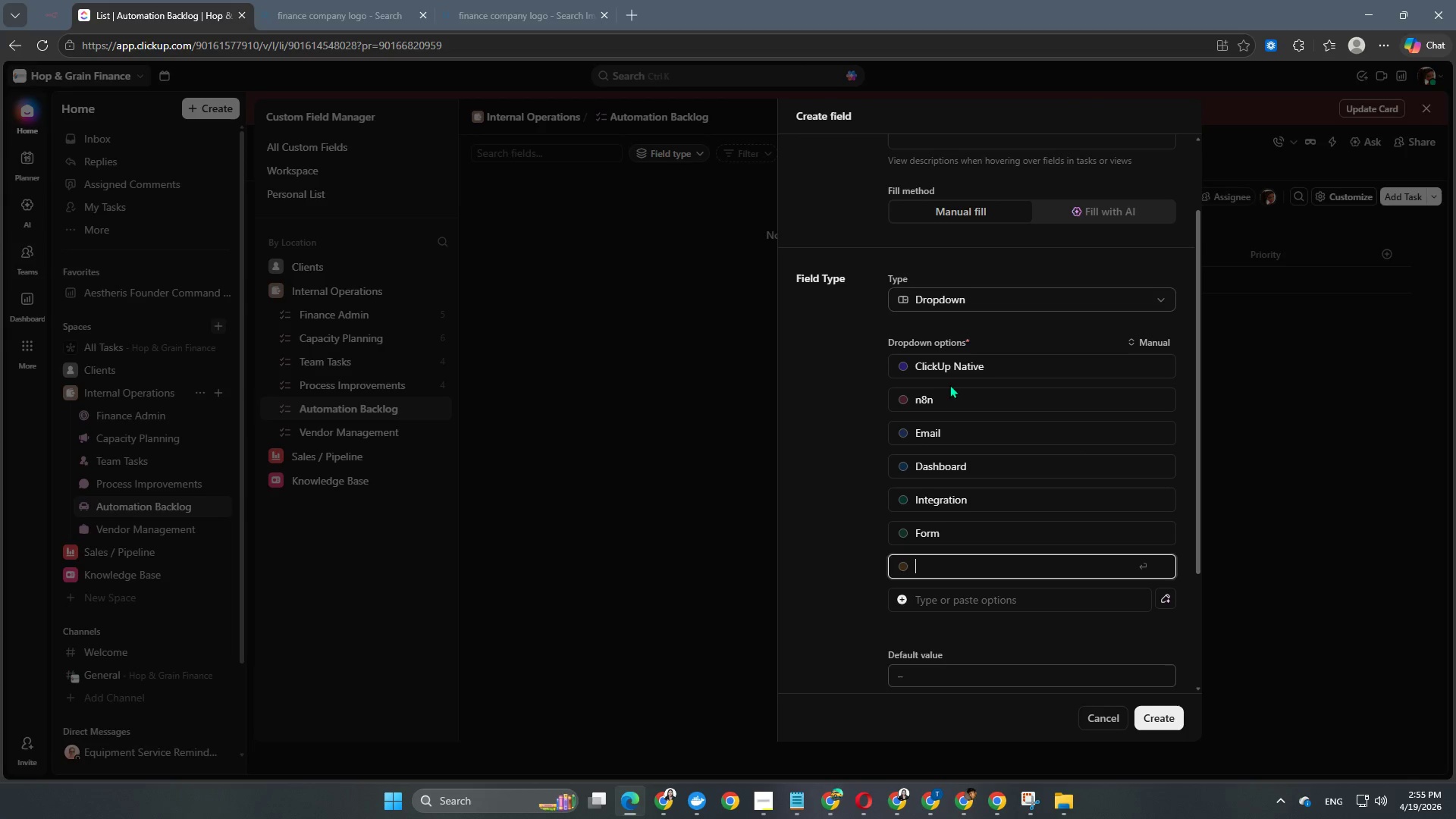 
wait(10.41)
 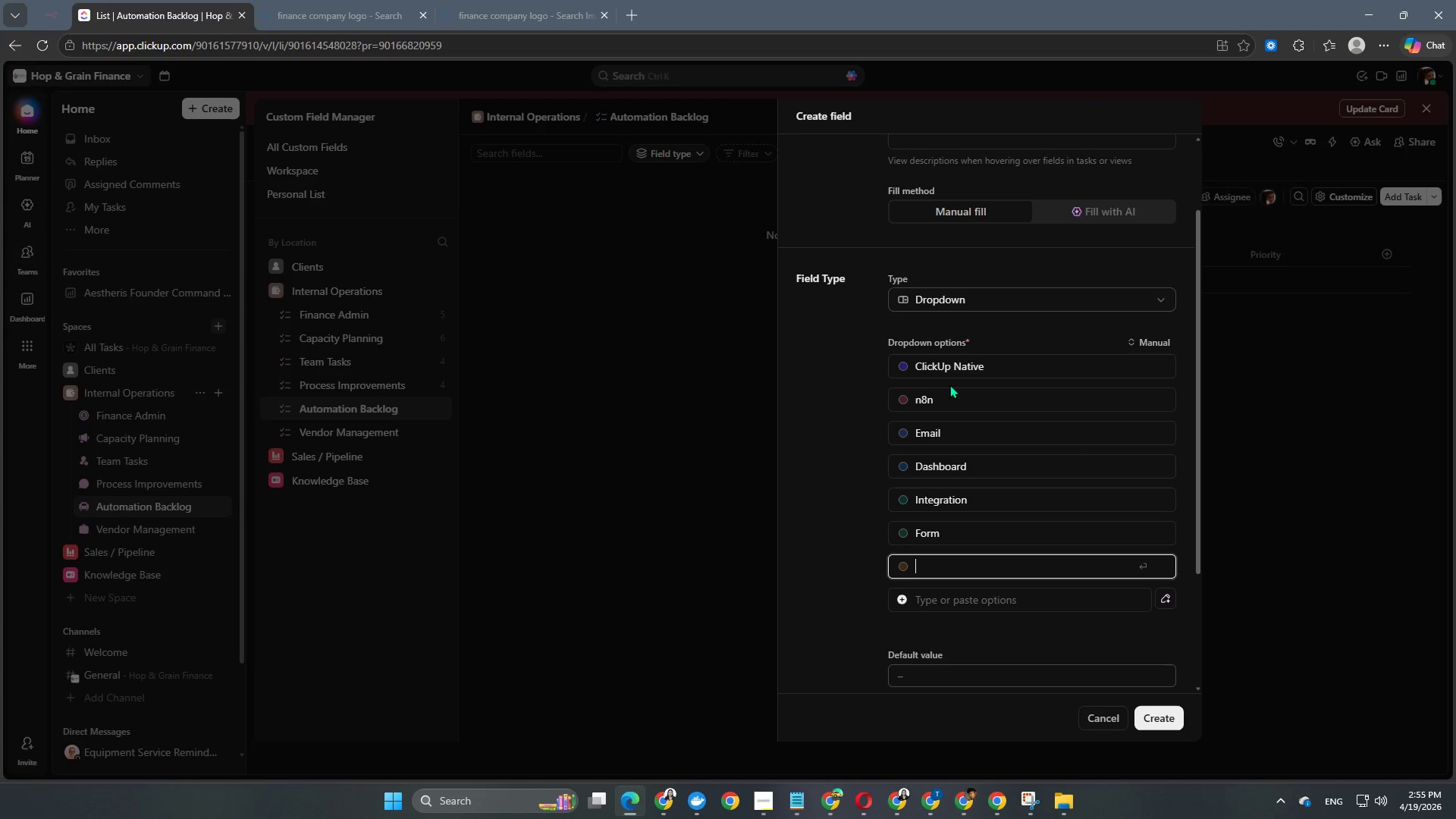 
left_click([829, 499])
 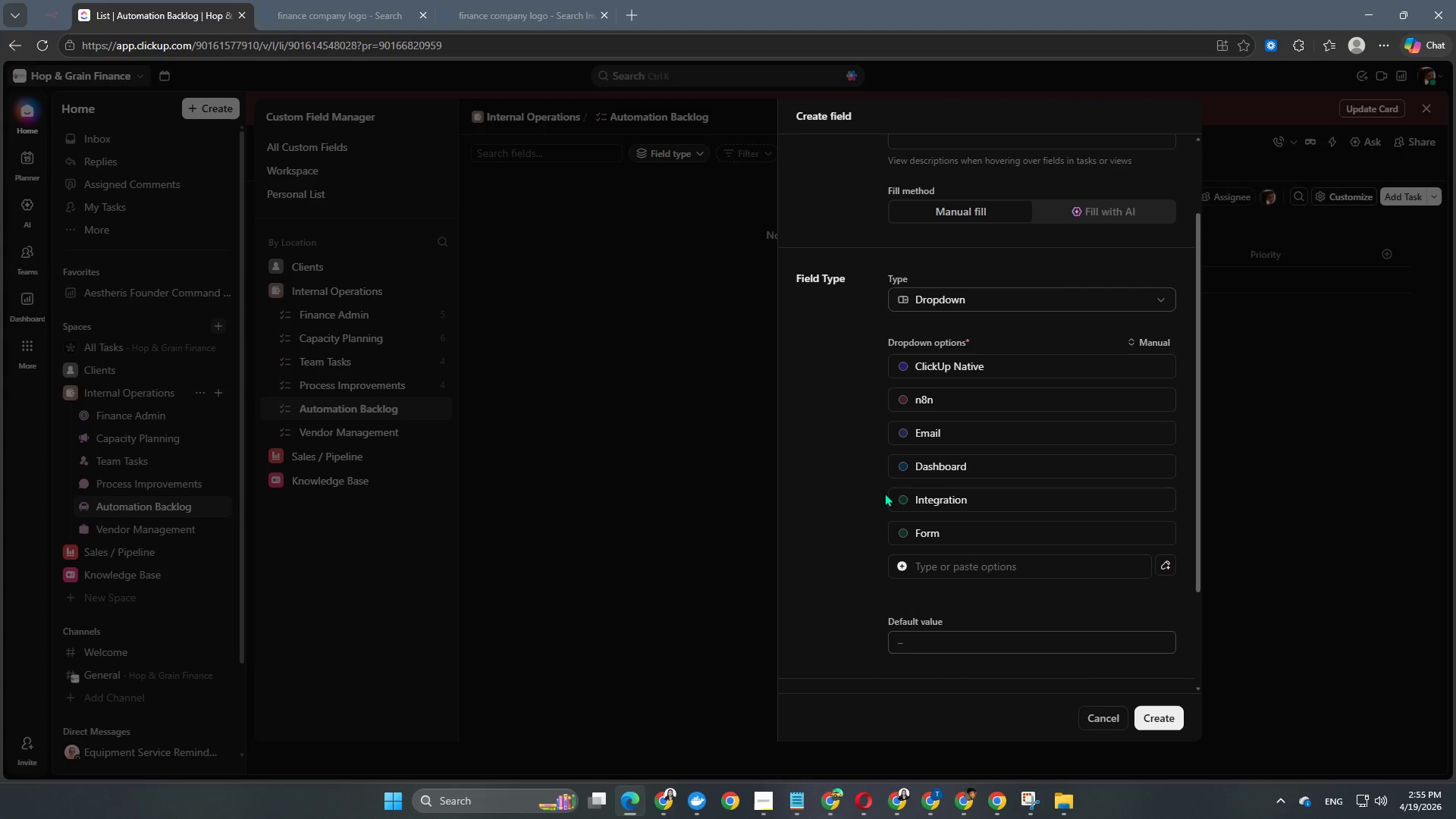 
scroll: coordinate [987, 493], scroll_direction: down, amount: 3.0
 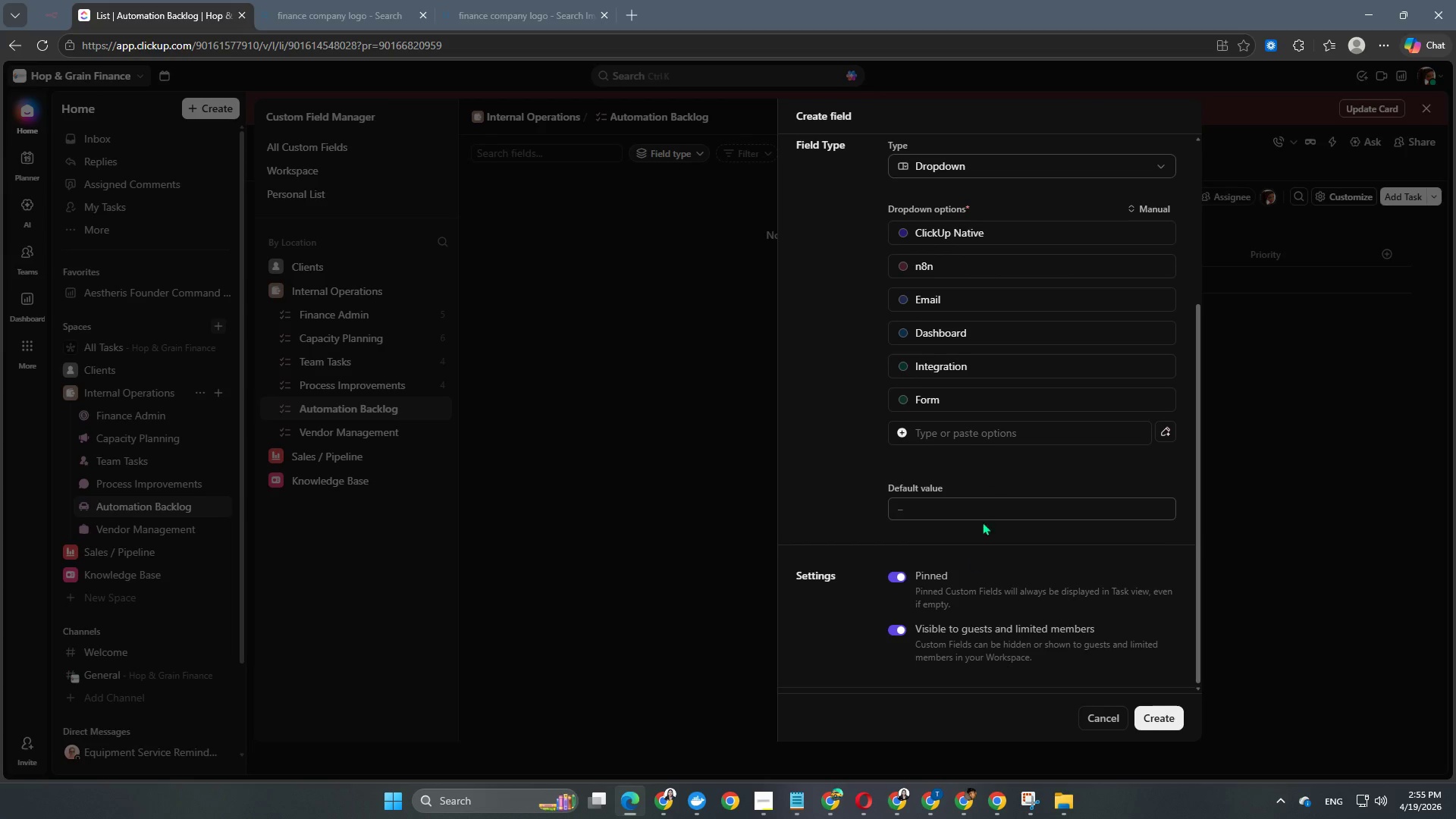 
scroll: coordinate [988, 496], scroll_direction: up, amount: 5.0
 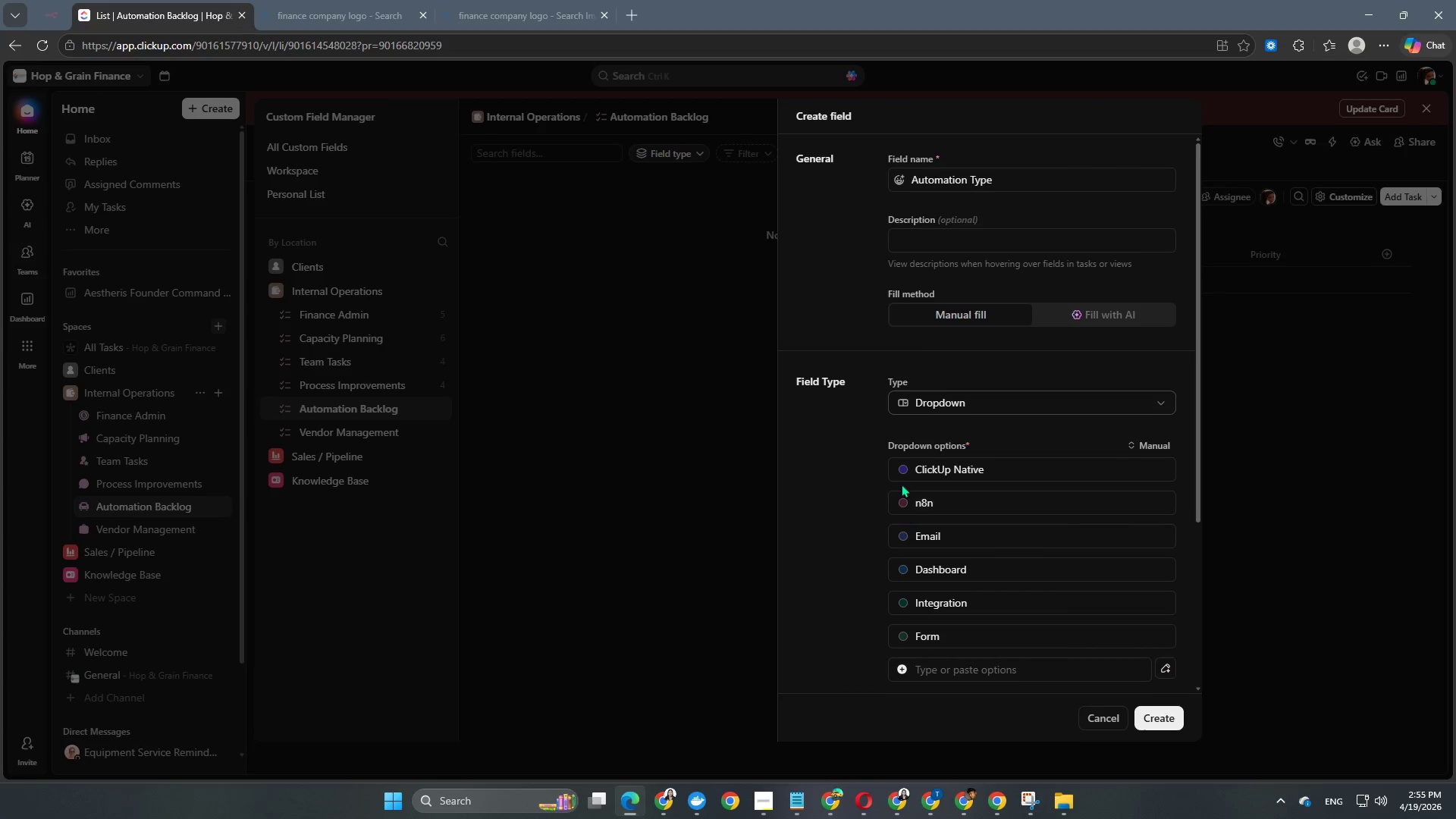 
left_click([902, 468])
 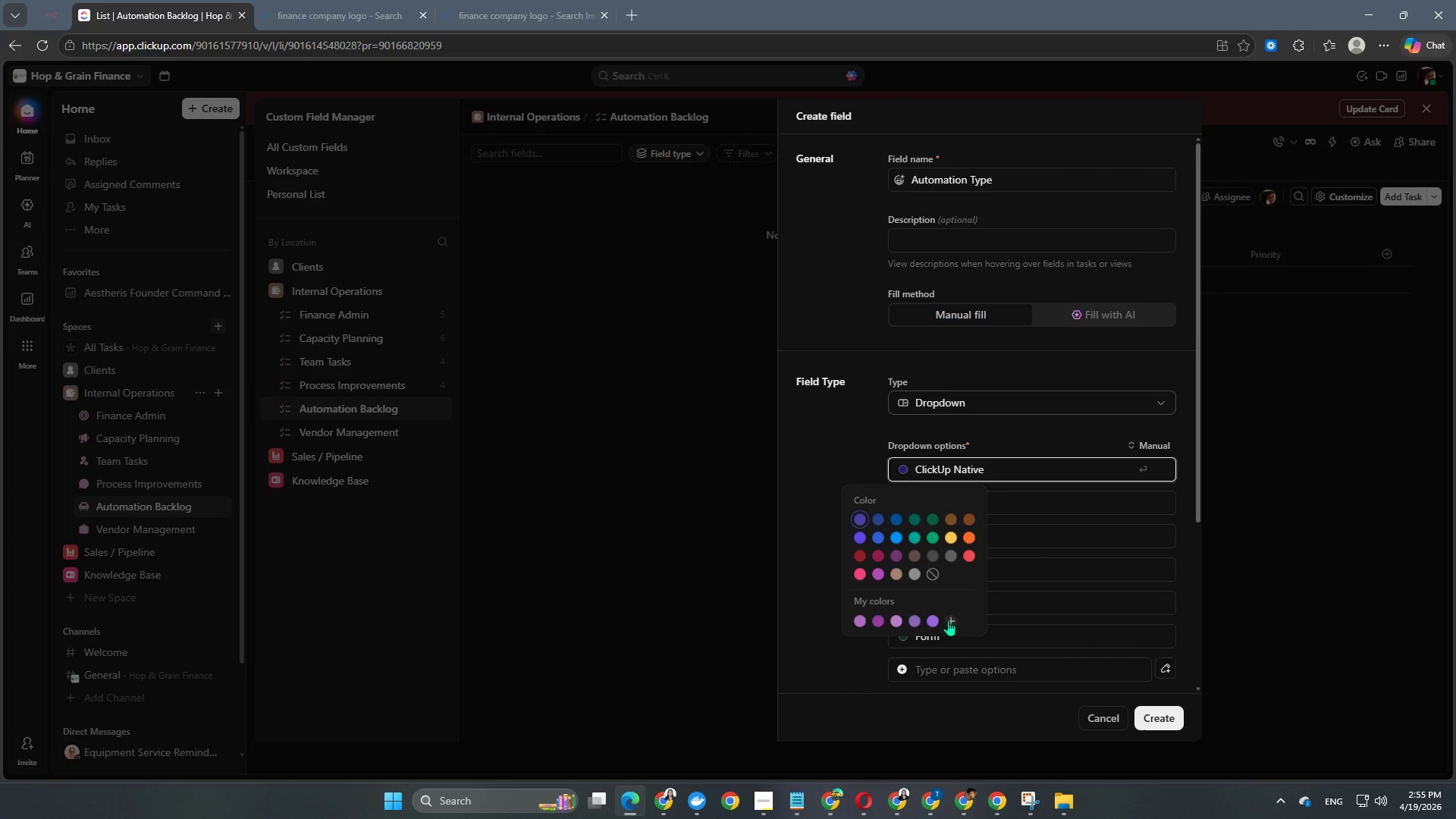 
left_click([952, 620])
 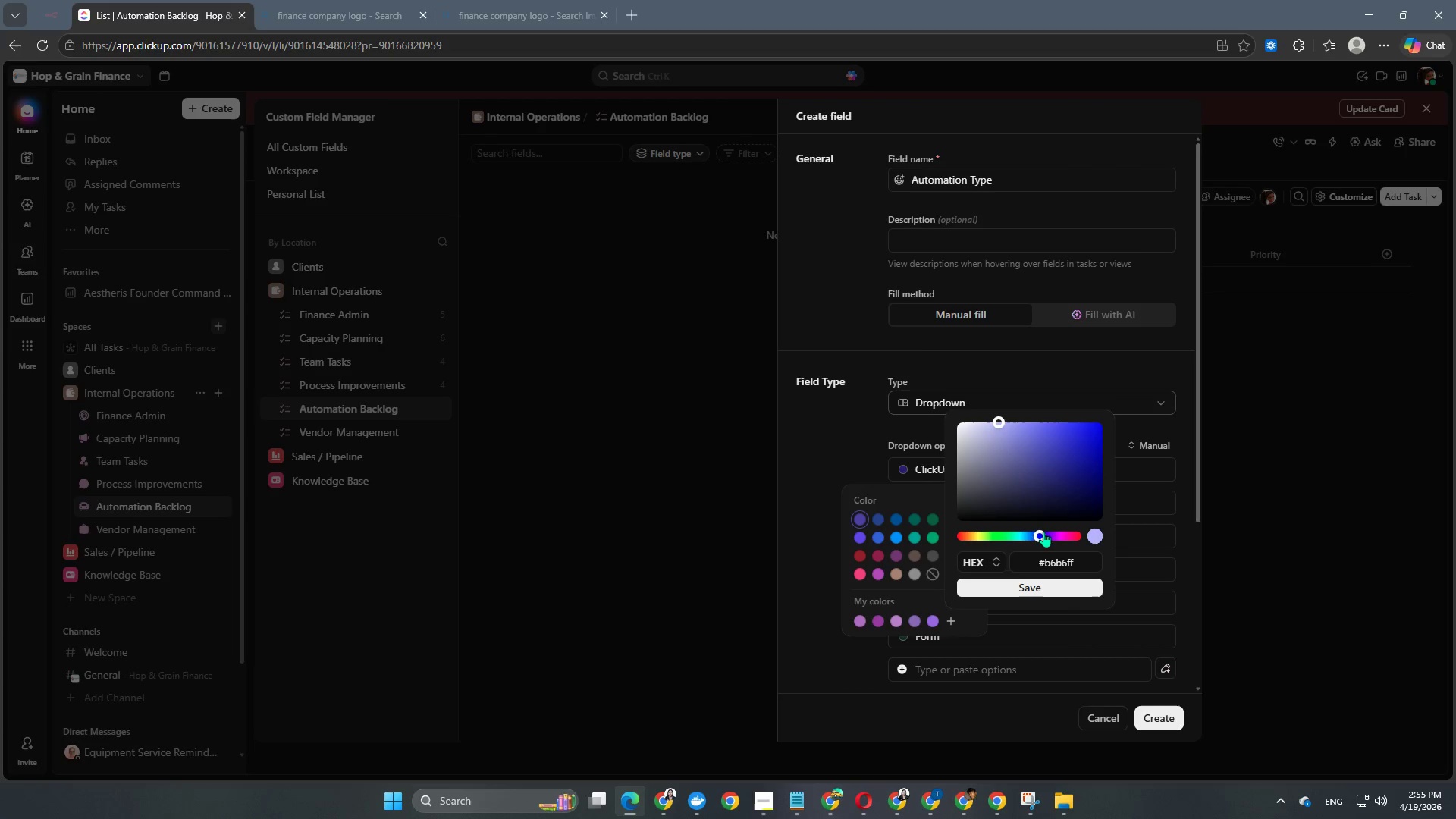 
left_click_drag(start_coordinate=[1040, 536], to_coordinate=[1073, 544])
 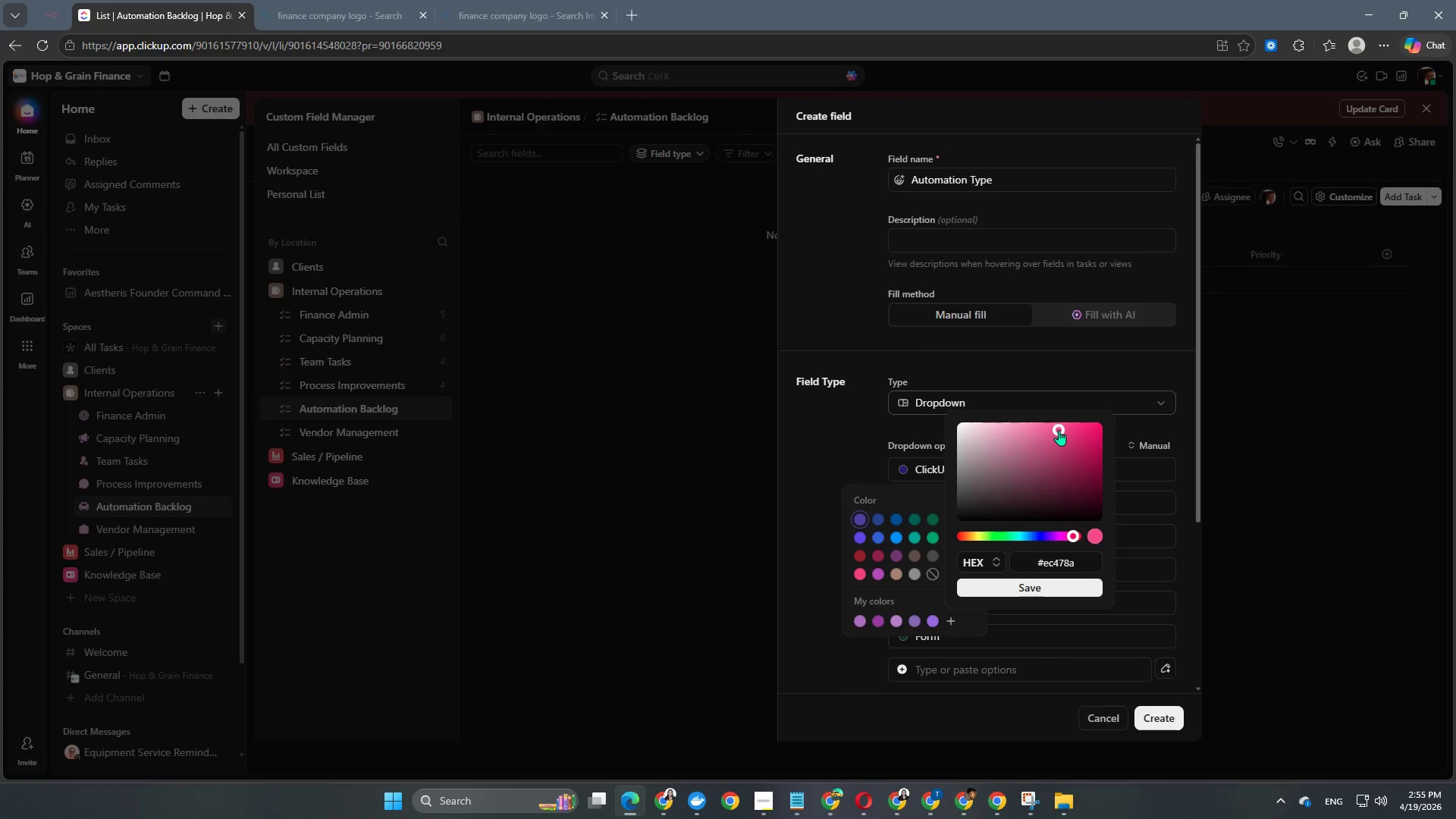 
left_click([1059, 430])
 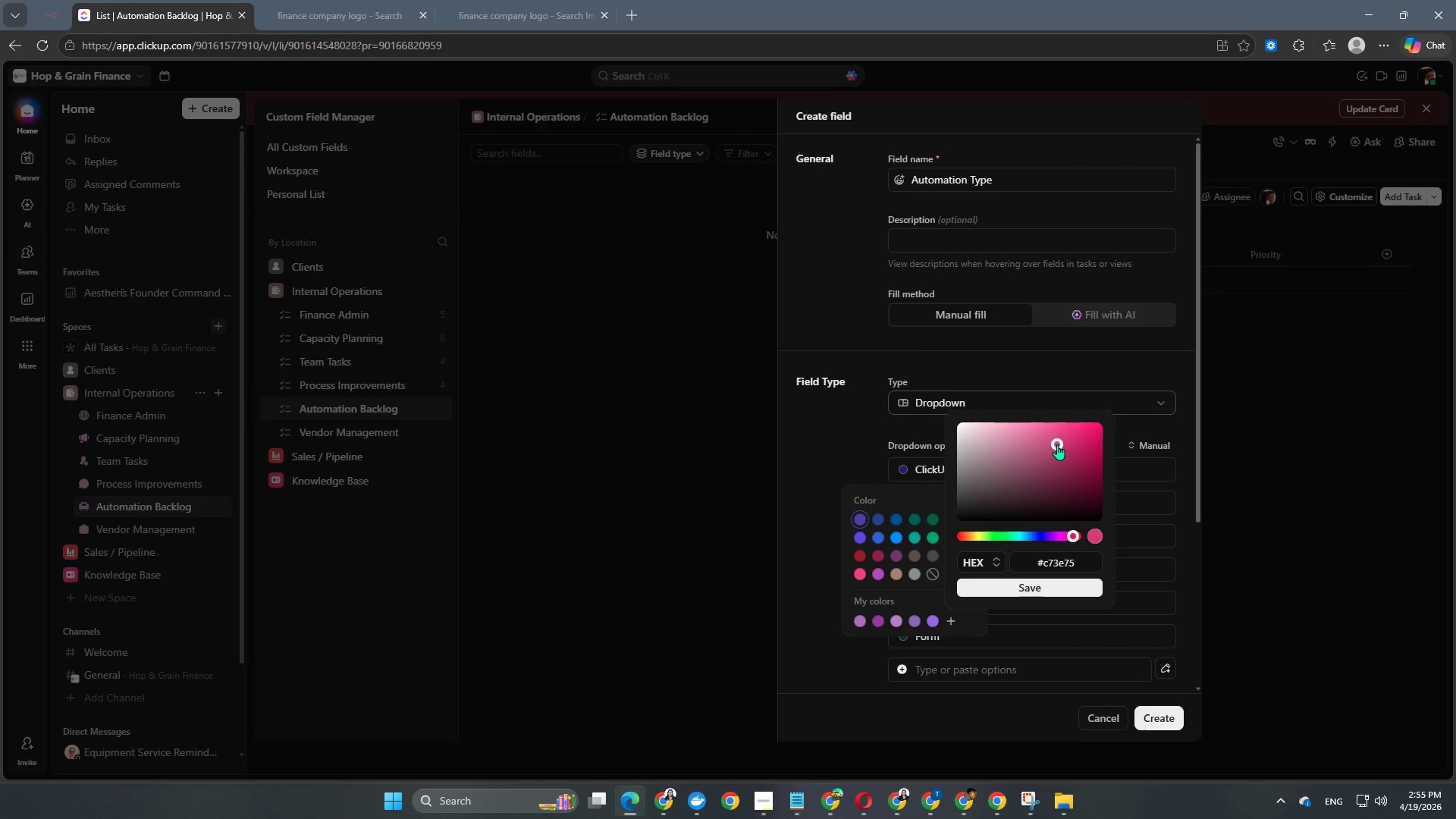 
left_click_drag(start_coordinate=[1057, 444], to_coordinate=[1028, 441])
 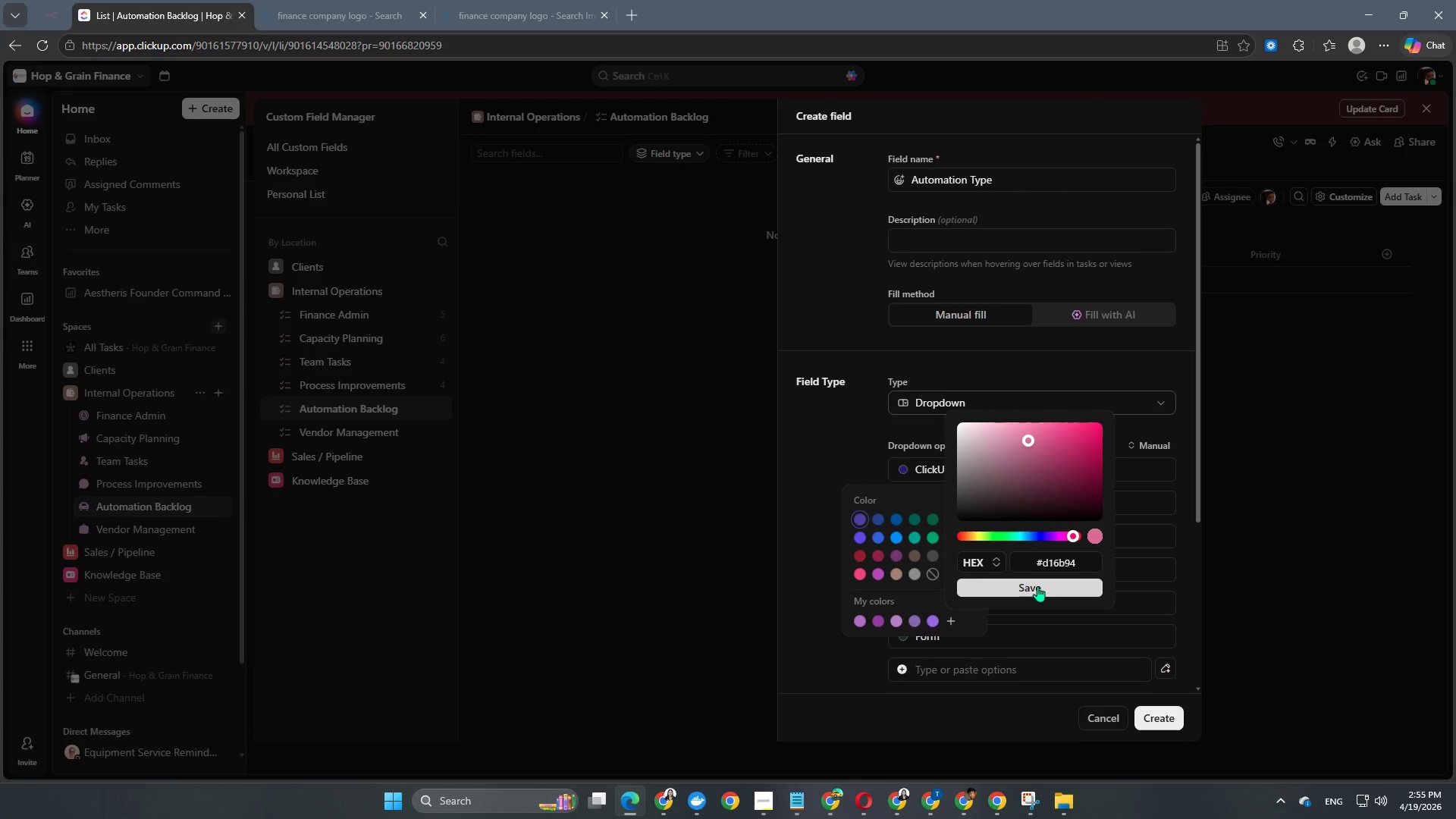 
left_click([1037, 586])
 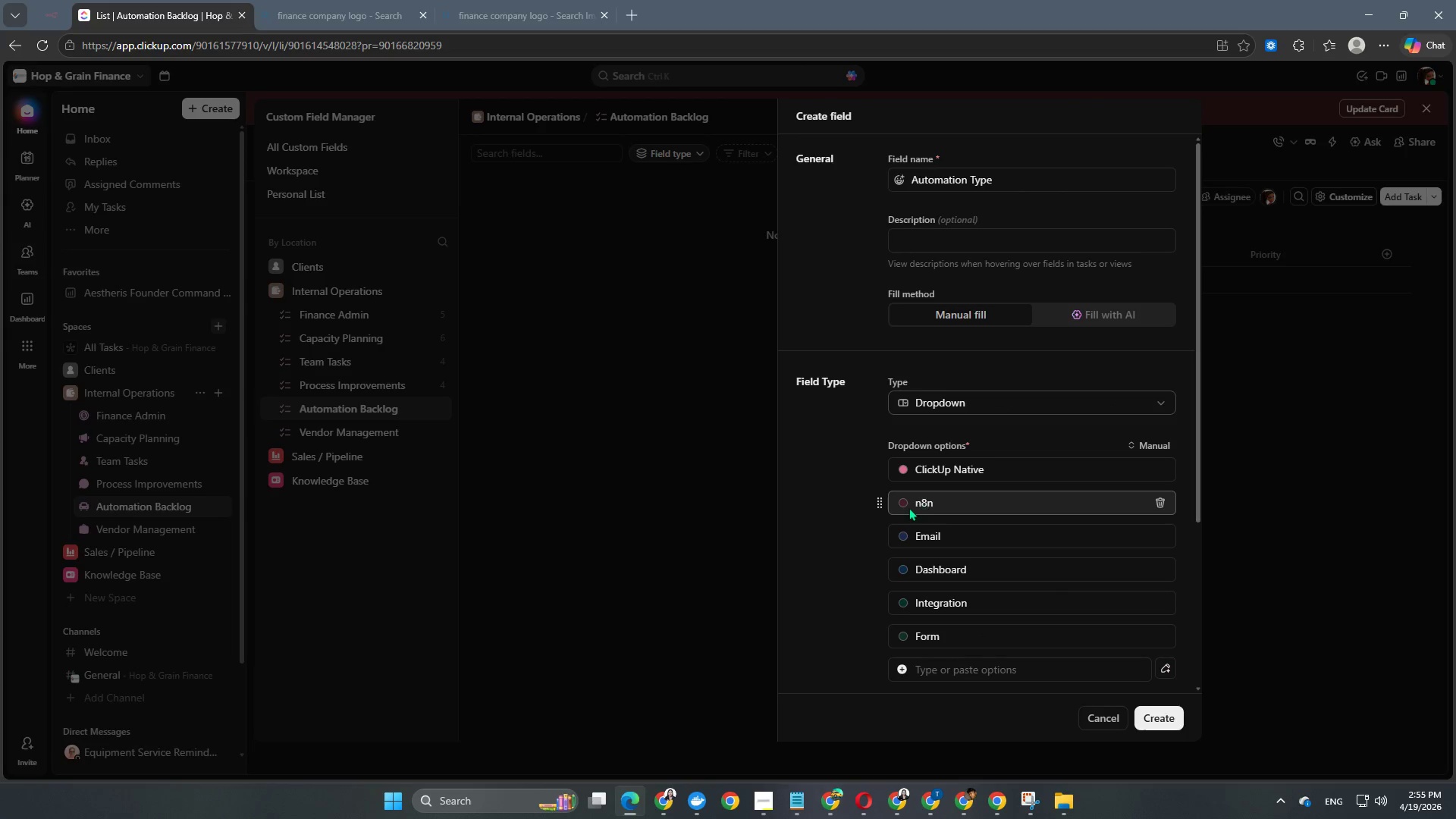 
left_click([902, 502])
 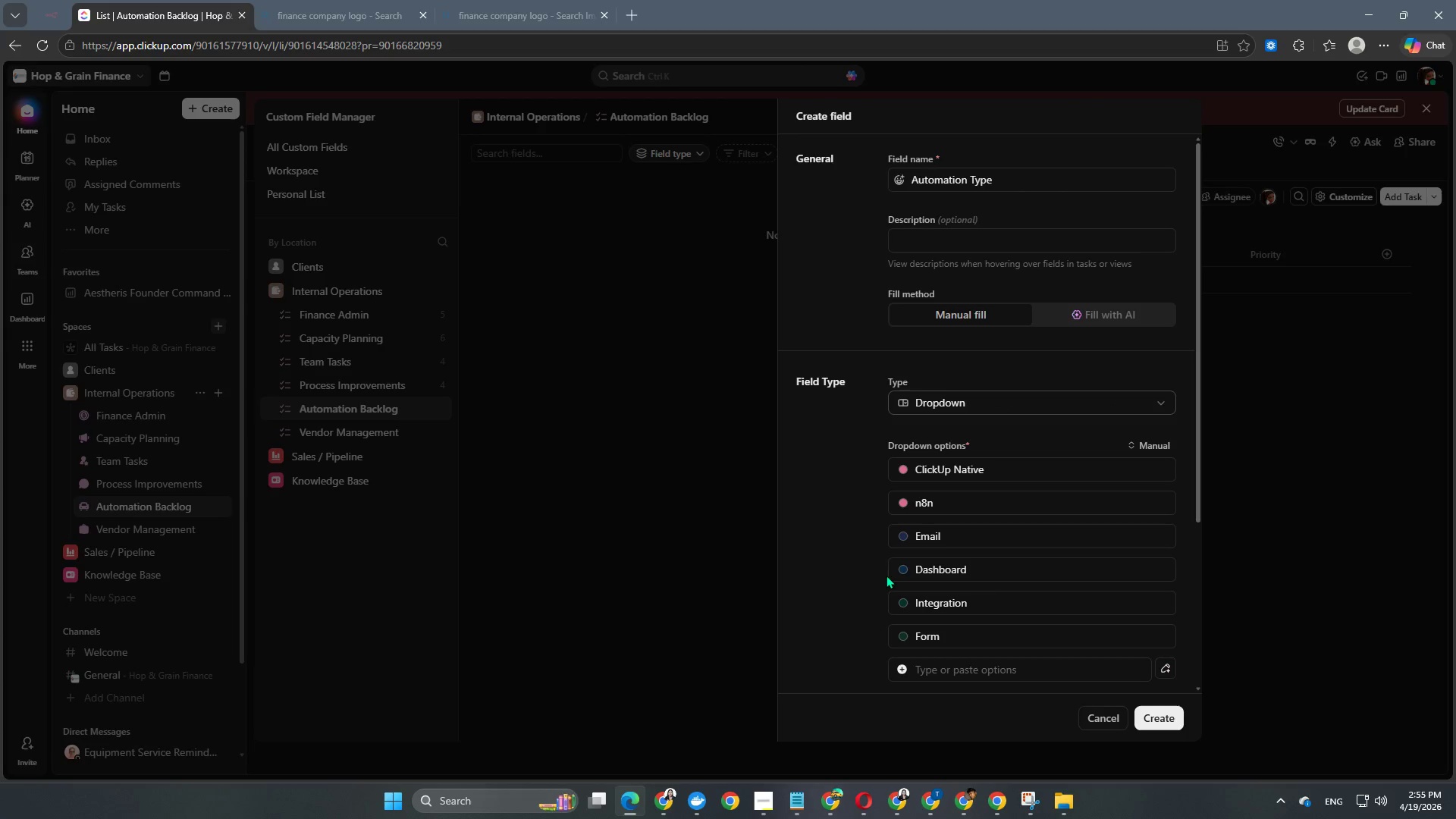 
left_click([905, 539])
 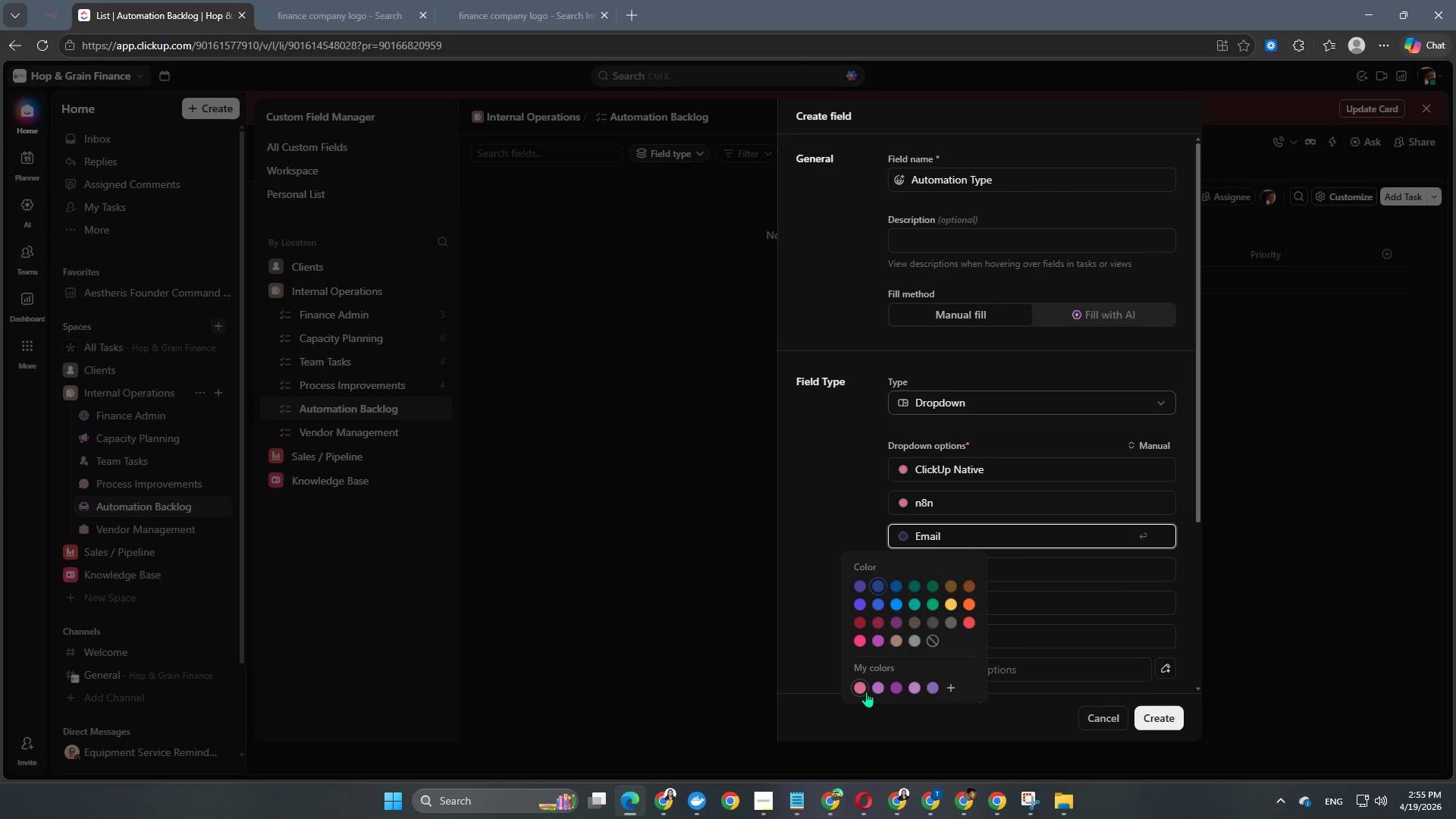 
left_click([859, 683])
 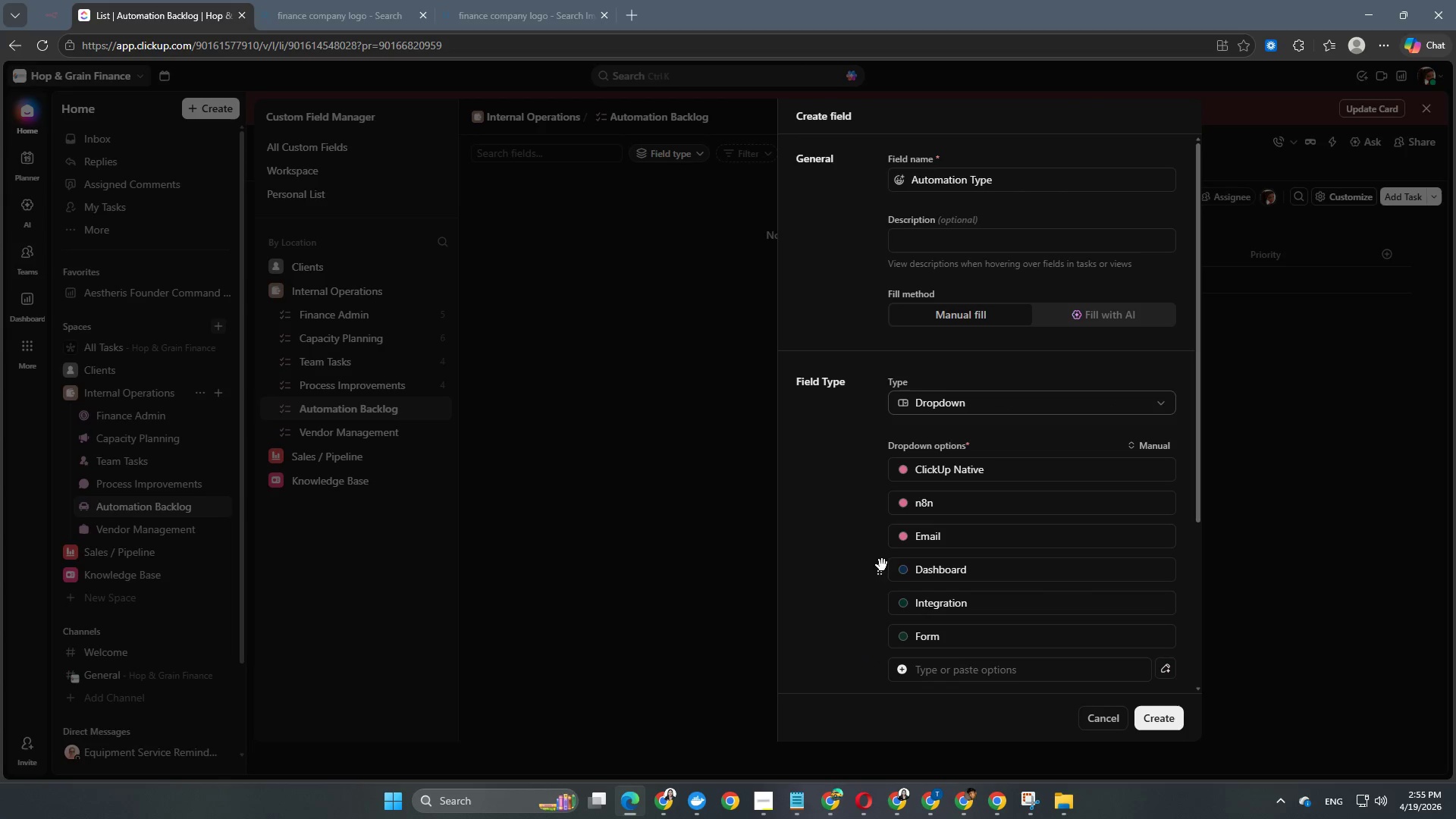 
scroll: coordinate [904, 544], scroll_direction: down, amount: 2.0
 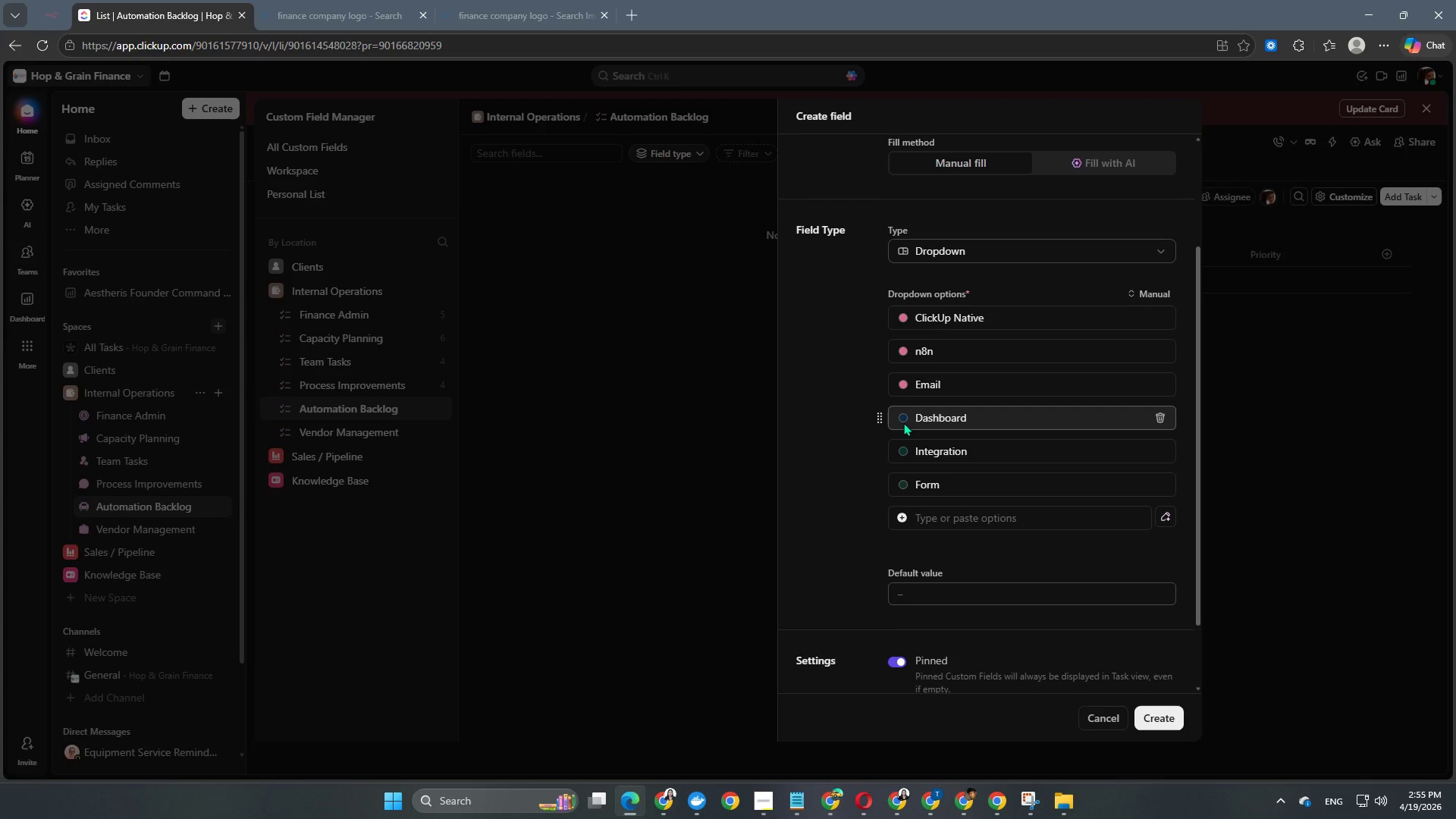 
double_click([903, 419])
 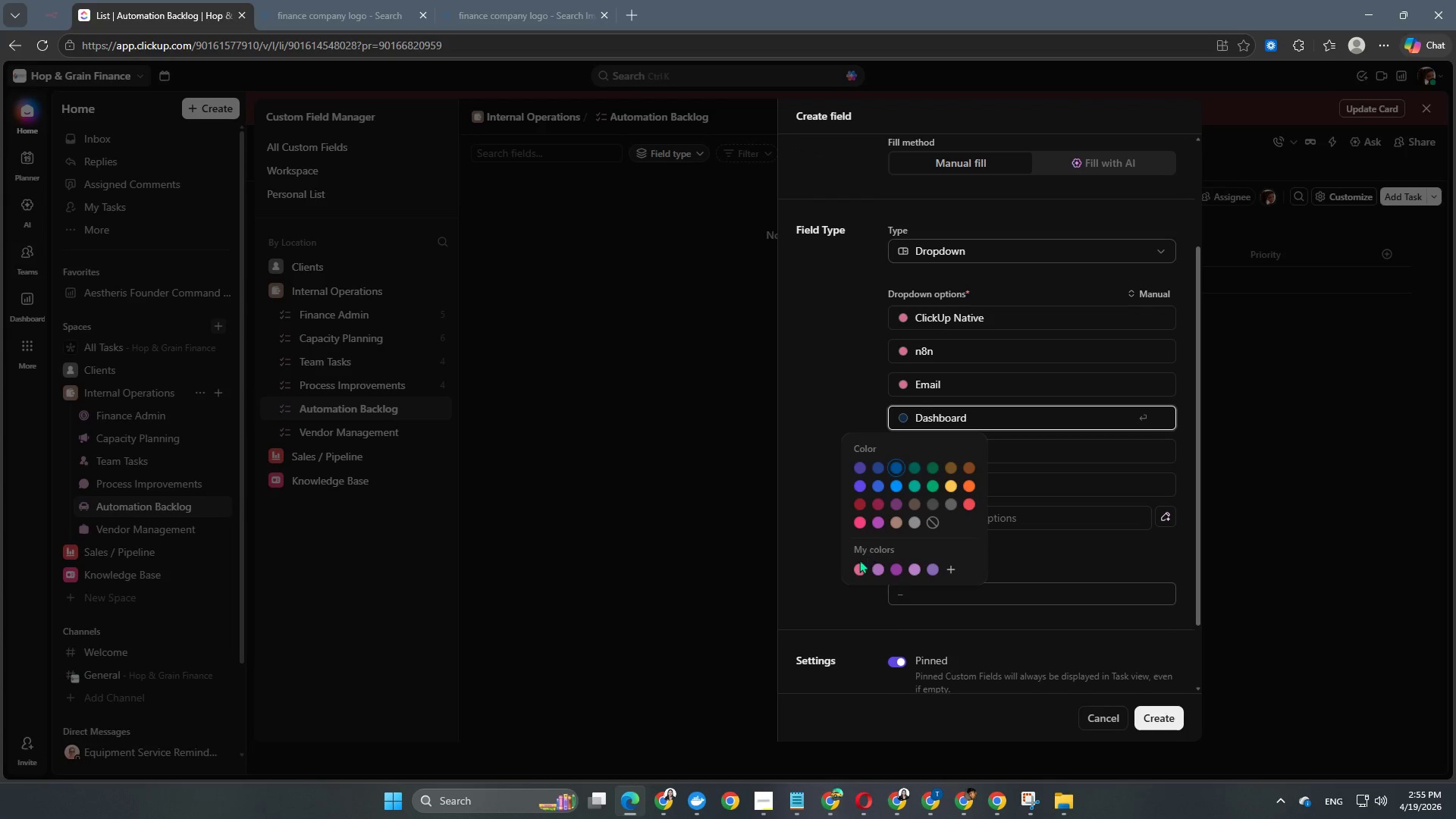 
left_click([858, 563])
 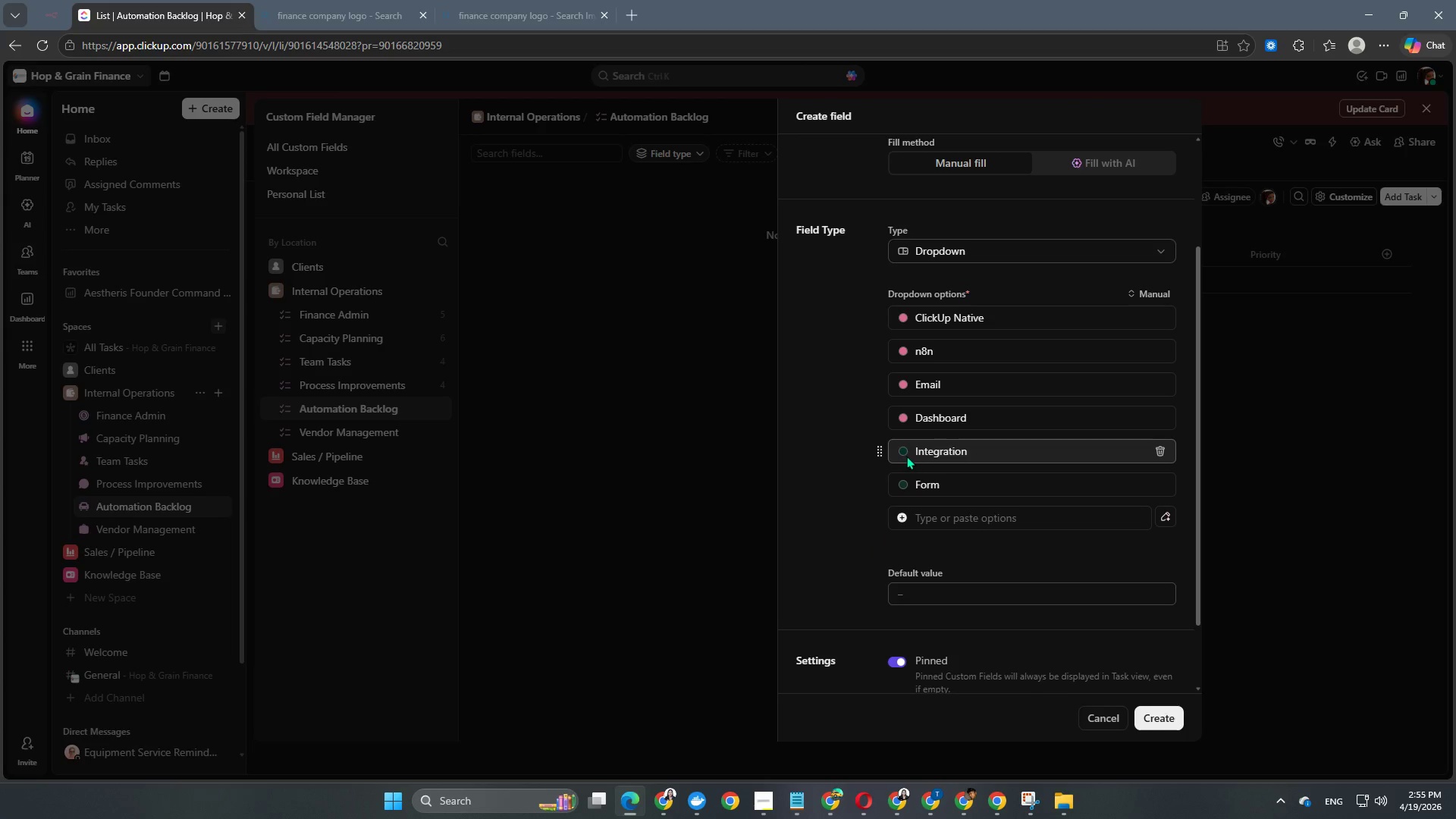 
left_click([902, 453])
 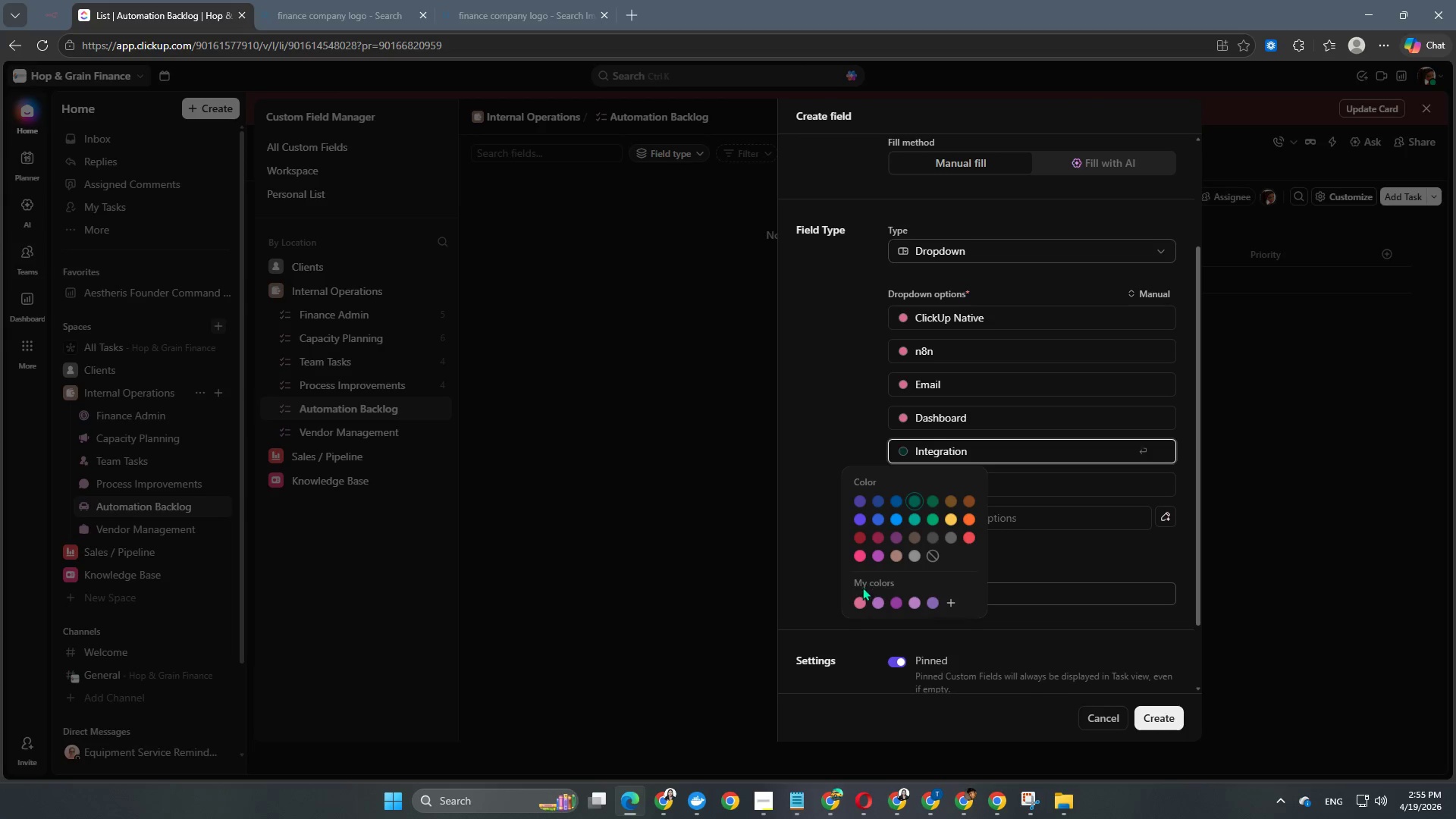 
left_click([858, 601])
 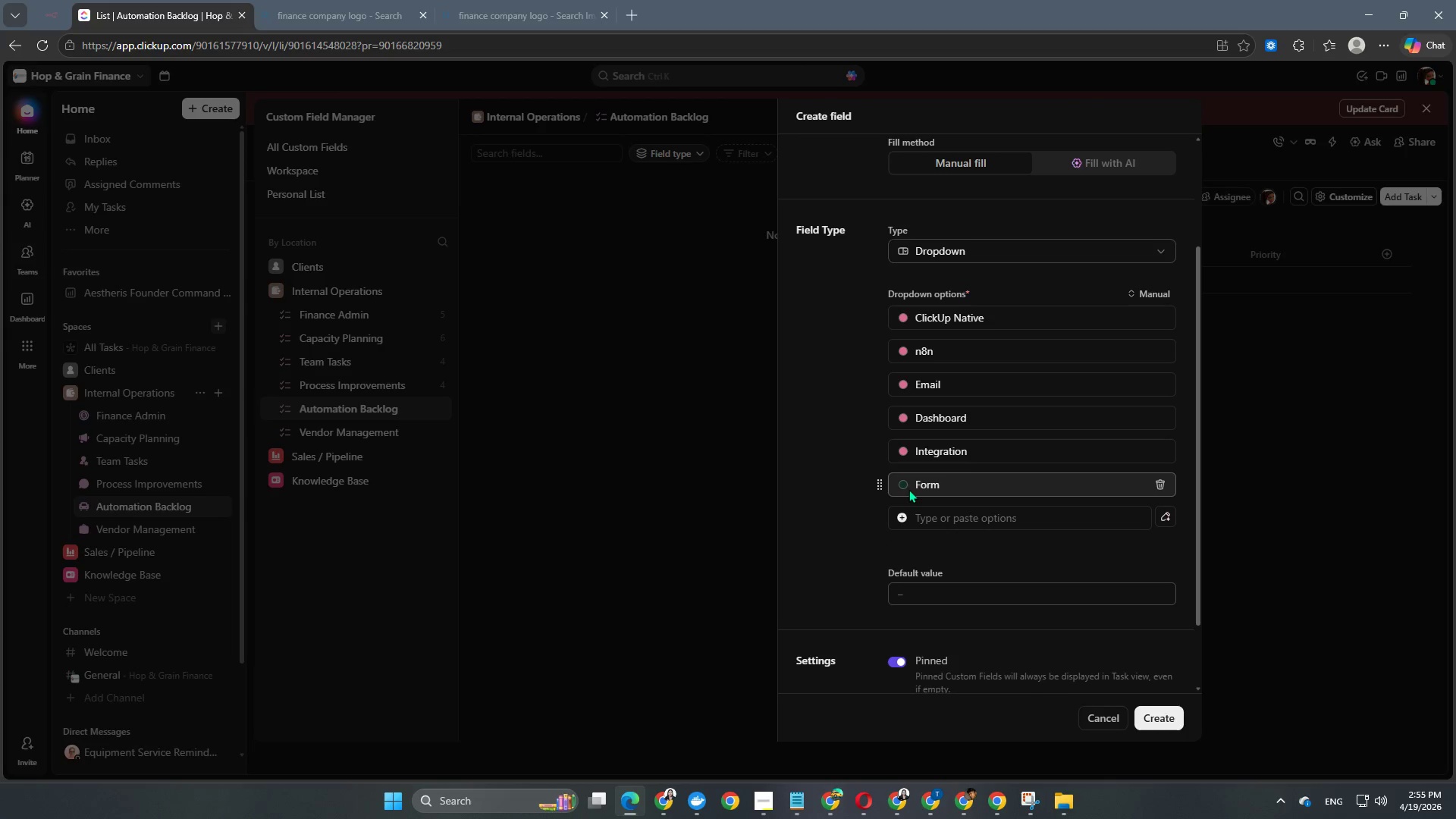 
left_click([900, 488])
 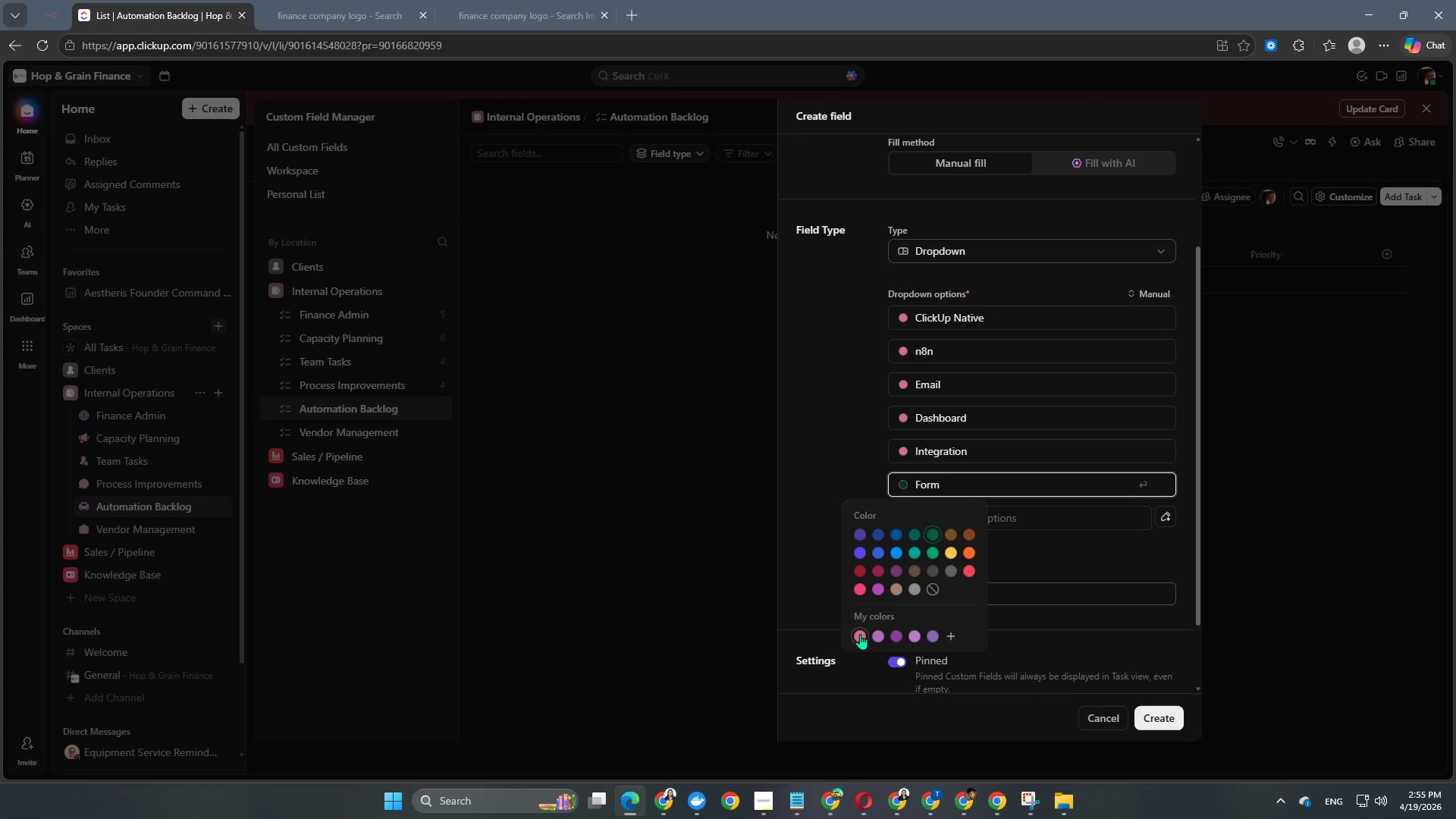 
left_click([858, 634])
 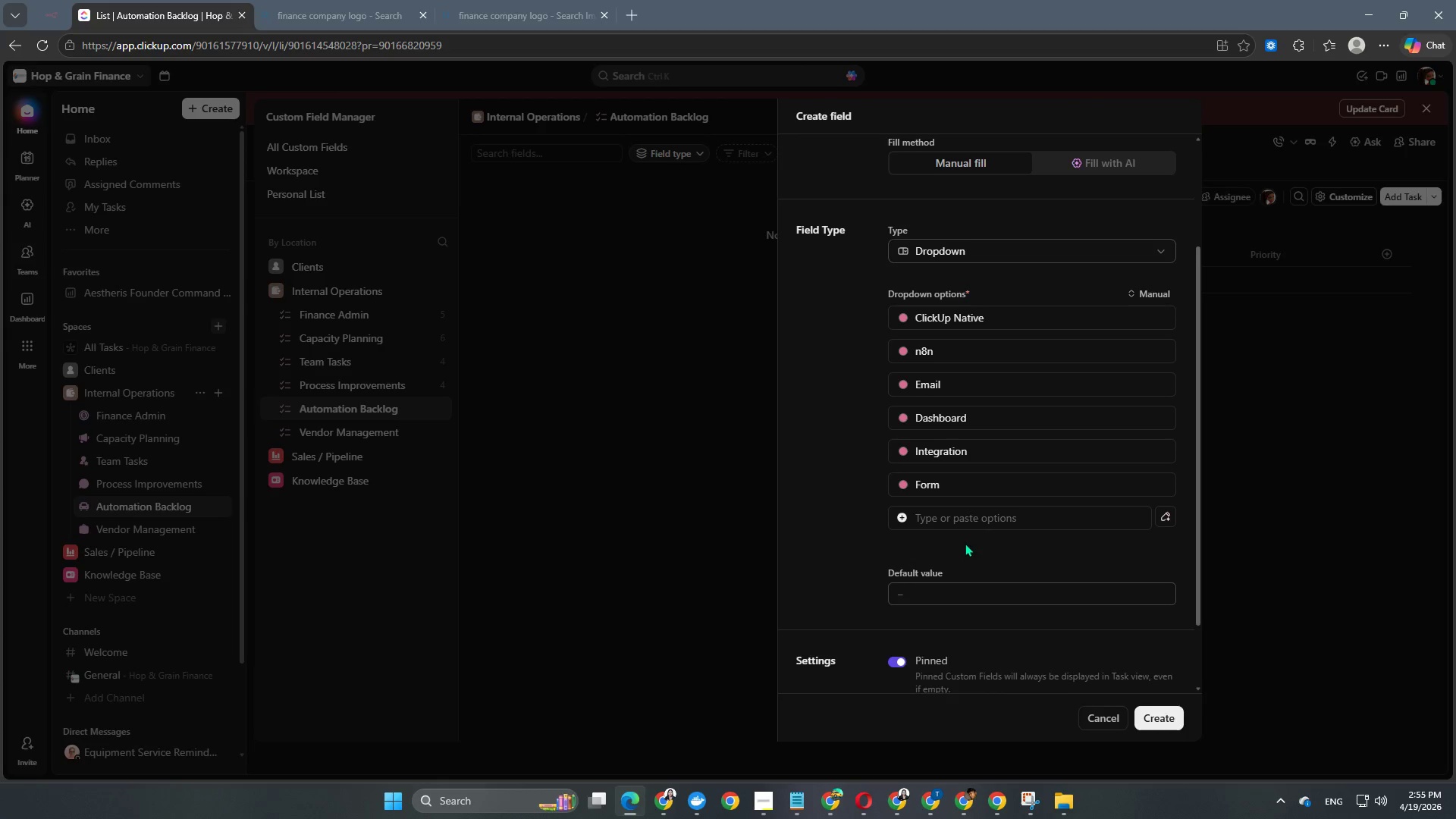 
scroll: coordinate [973, 566], scroll_direction: up, amount: 3.0
 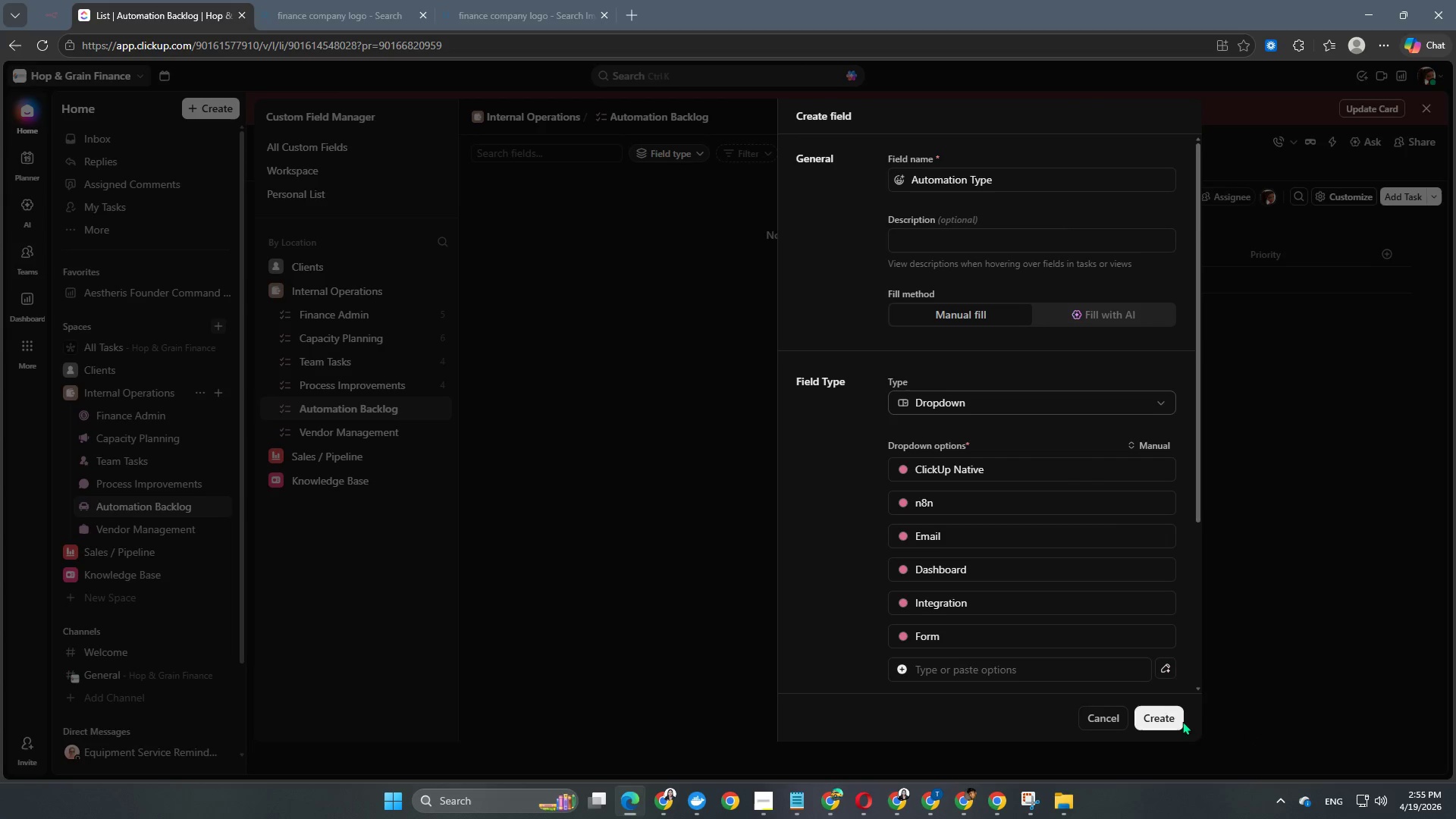 
left_click([1173, 719])
 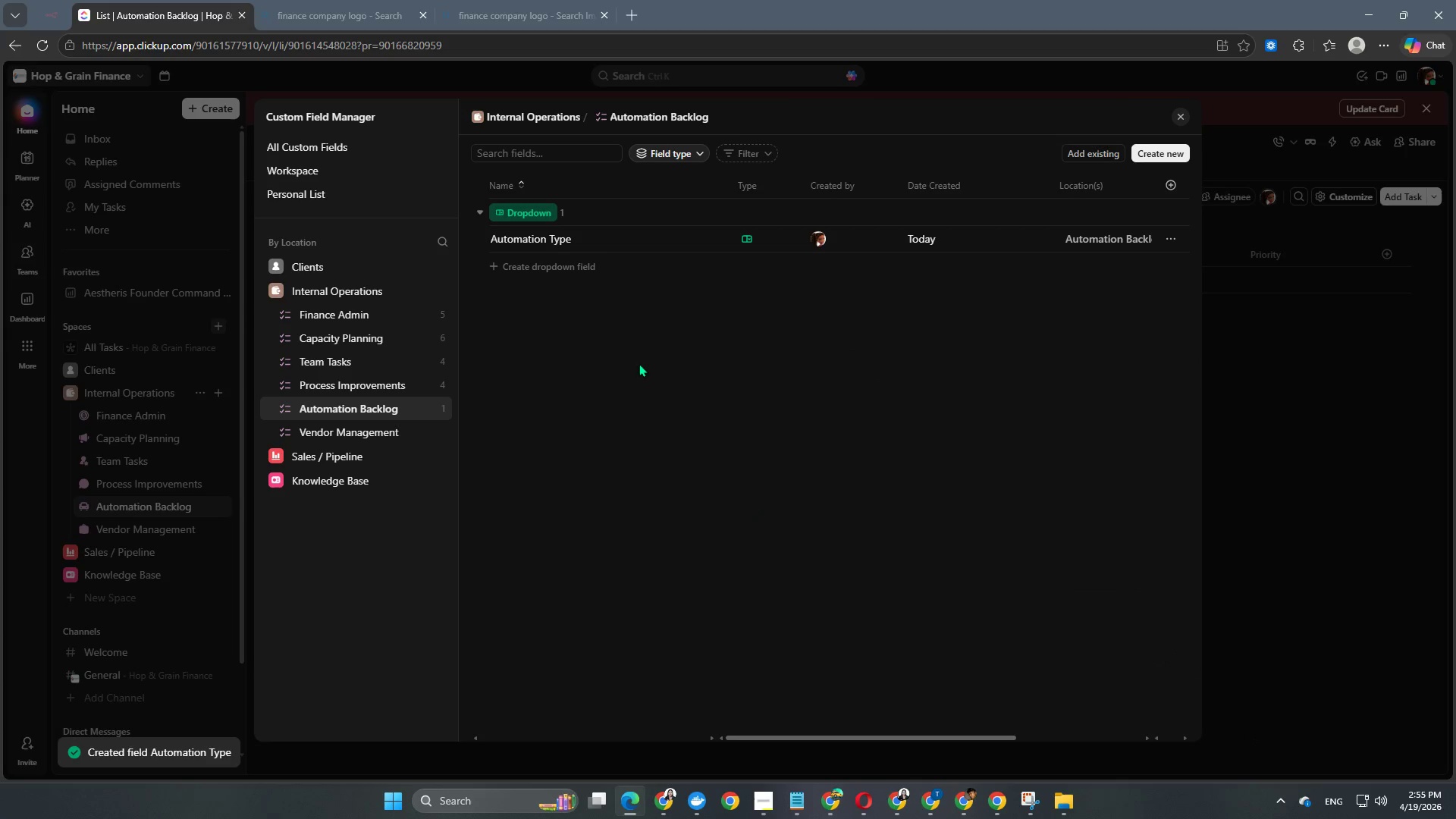 
left_click([557, 265])
 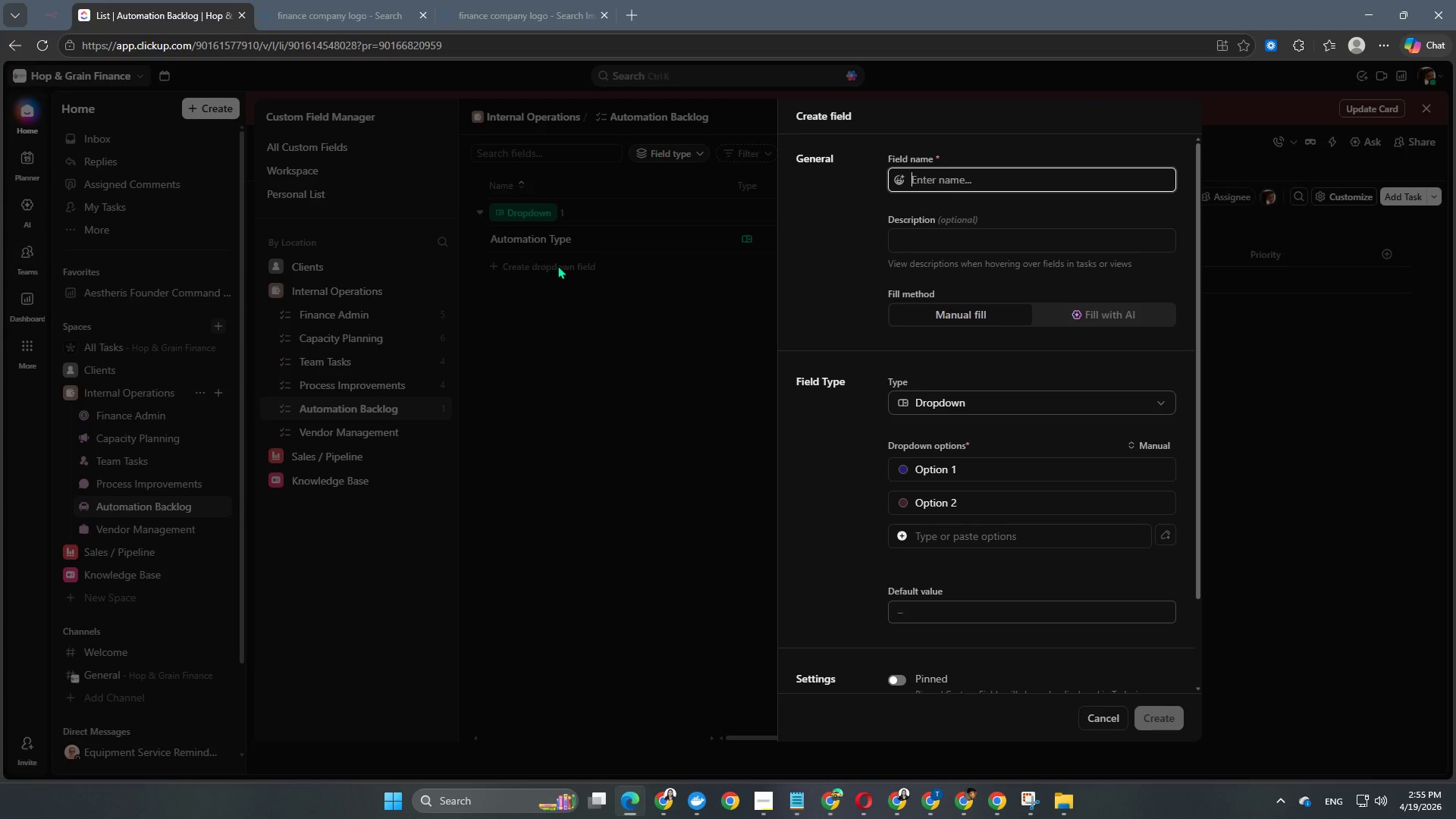 
wait(7.17)
 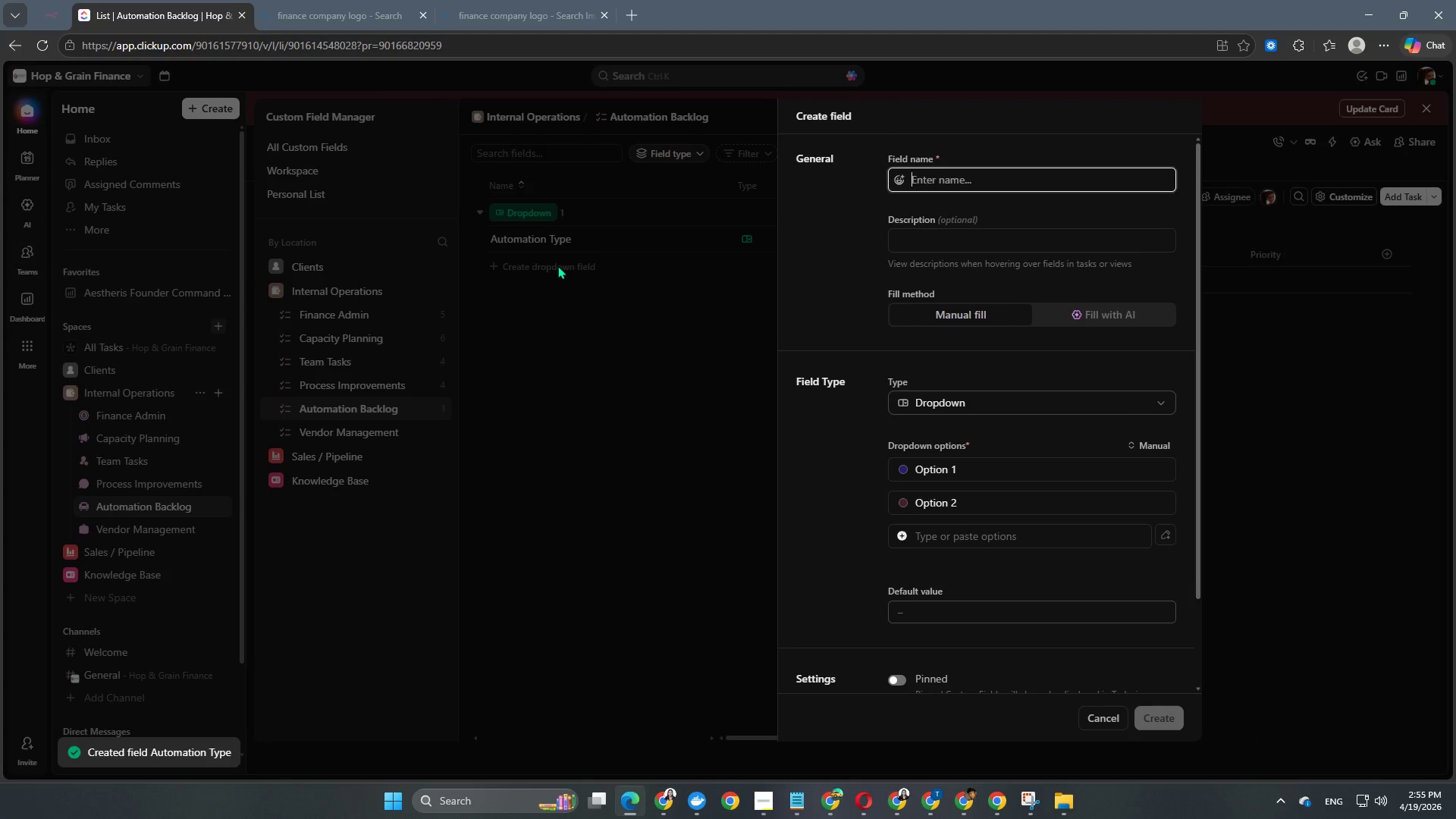 
left_click([581, 388])
 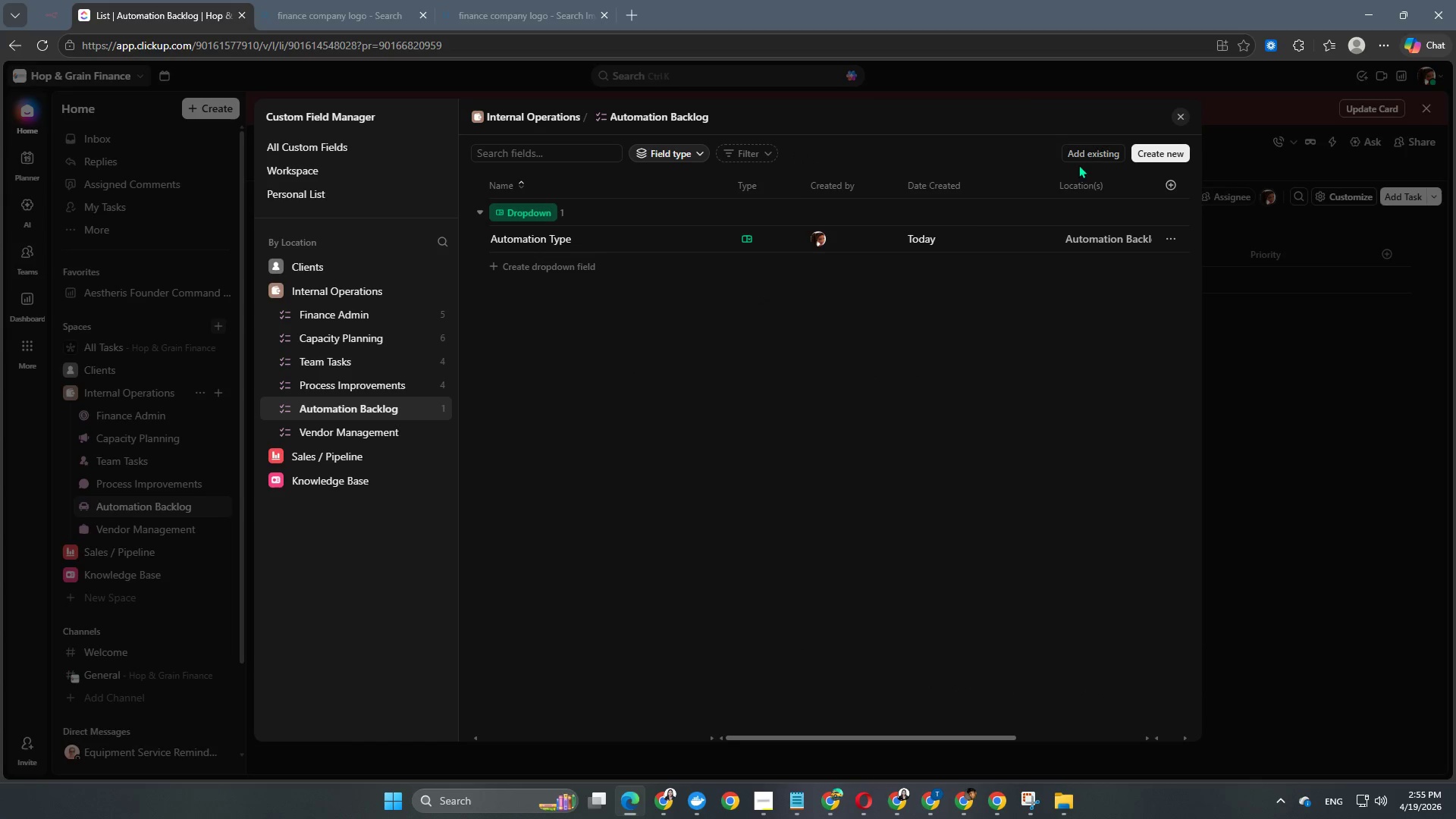 
left_click([1088, 156])
 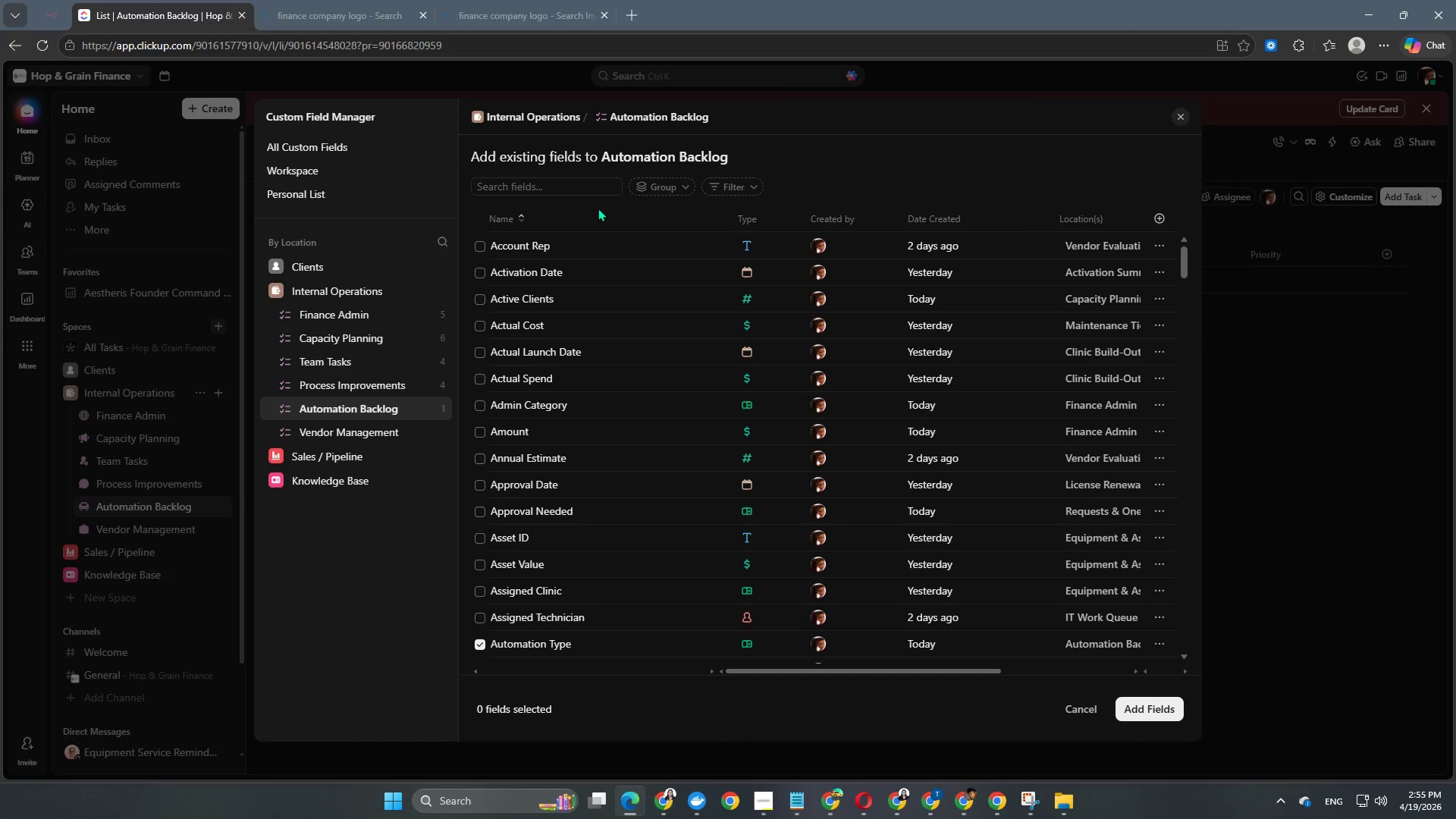 
left_click([587, 189])
 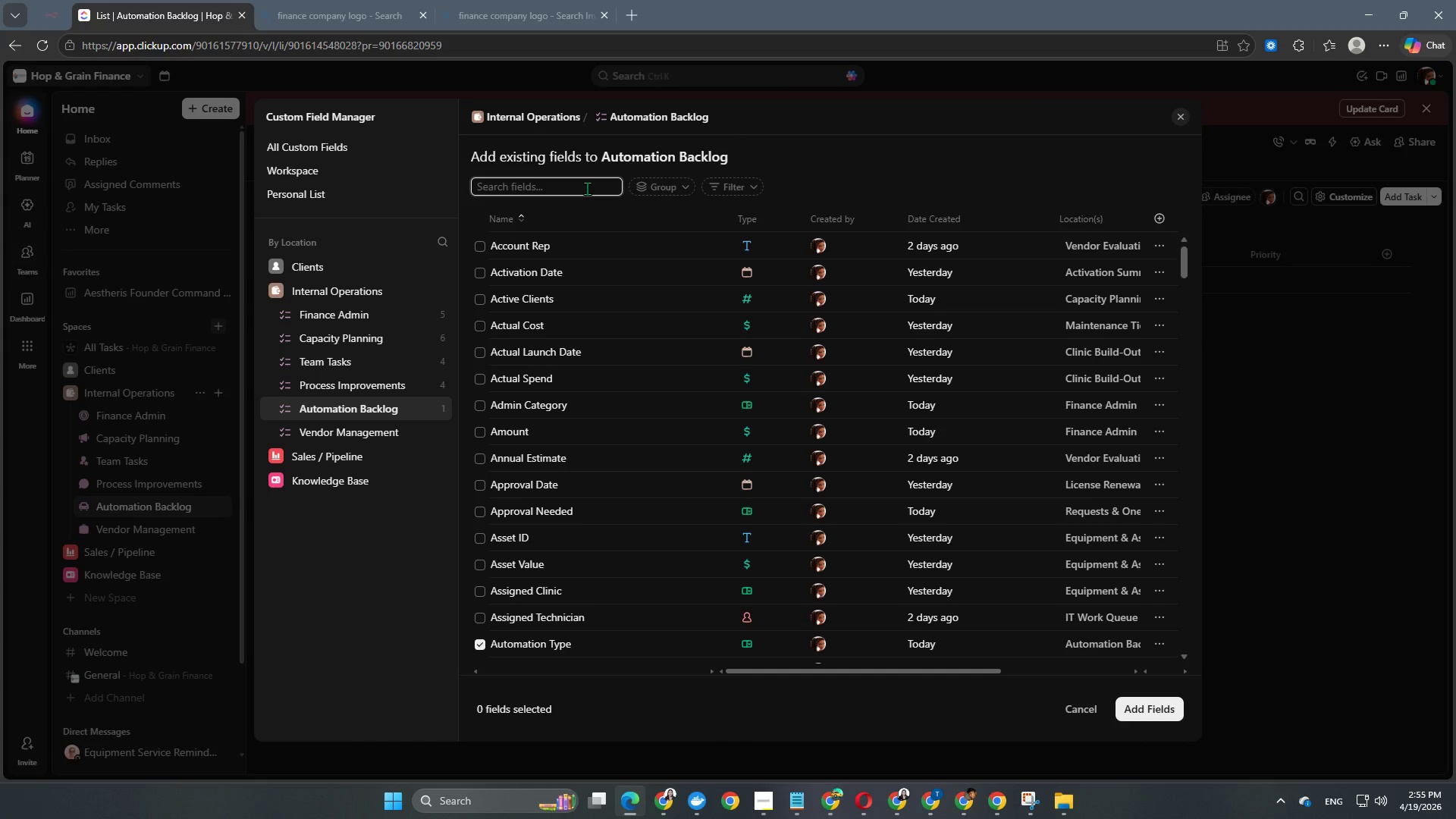 
type(prio)
 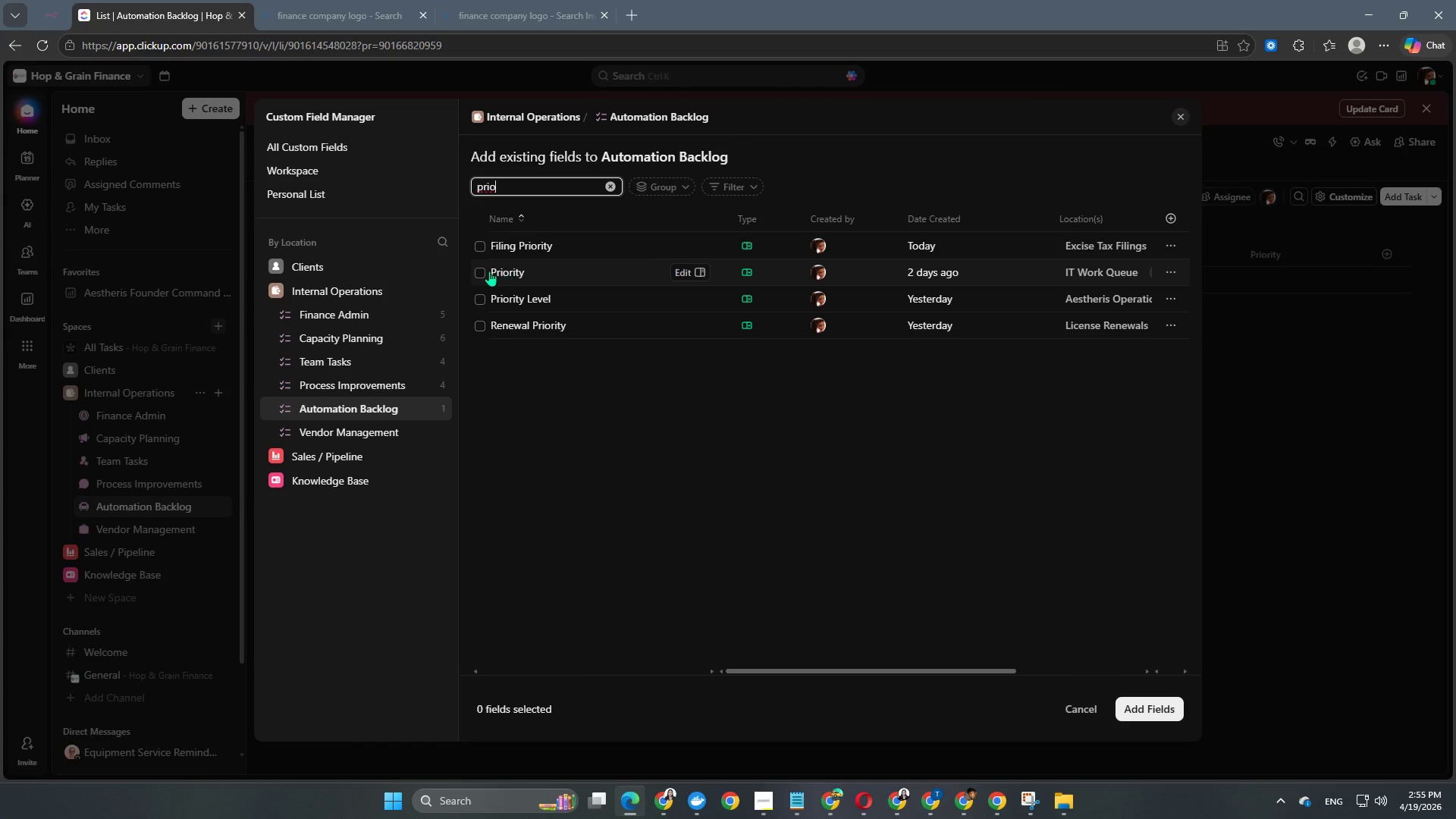 
left_click([481, 270])
 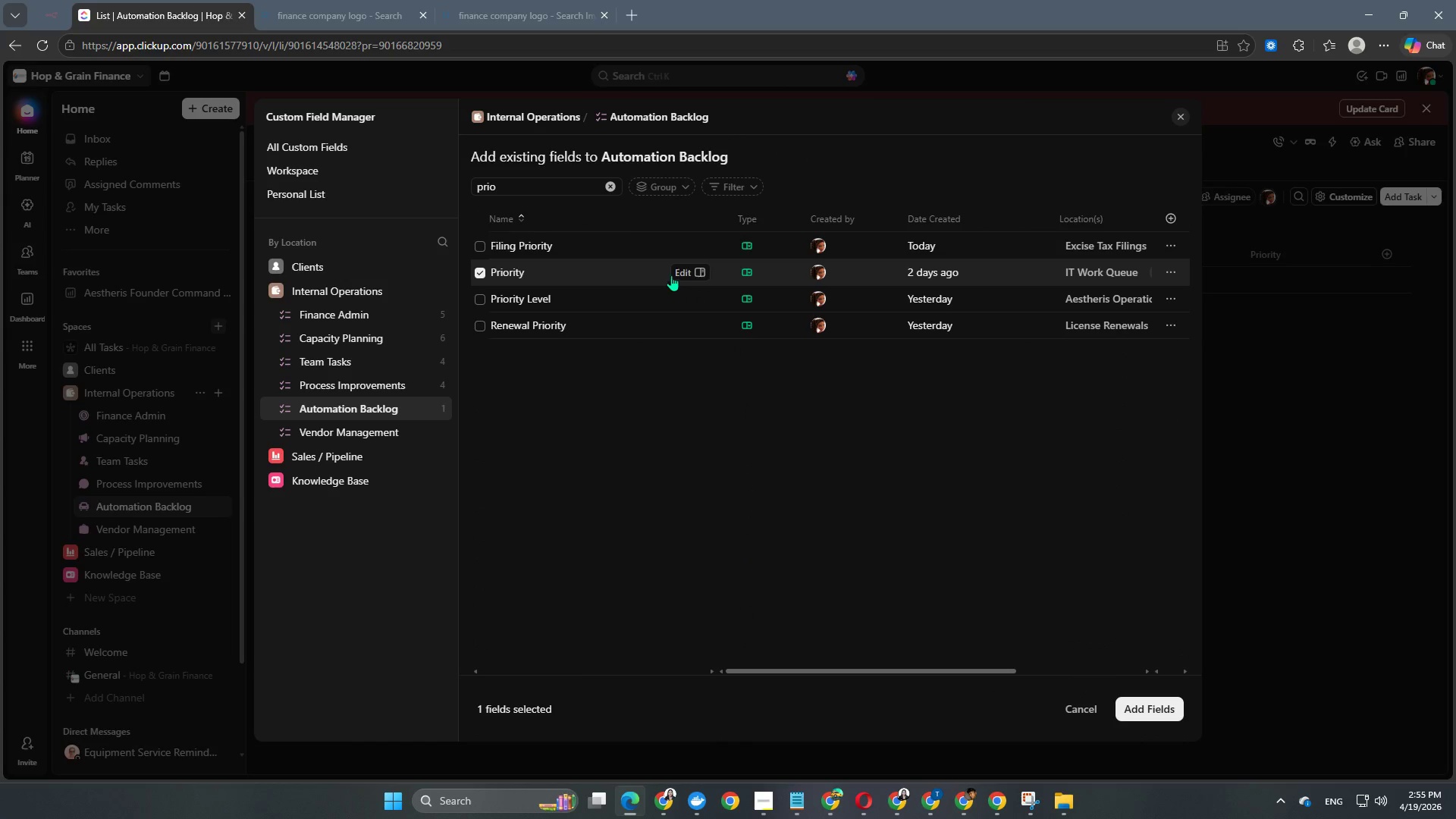 
left_click([689, 262])
 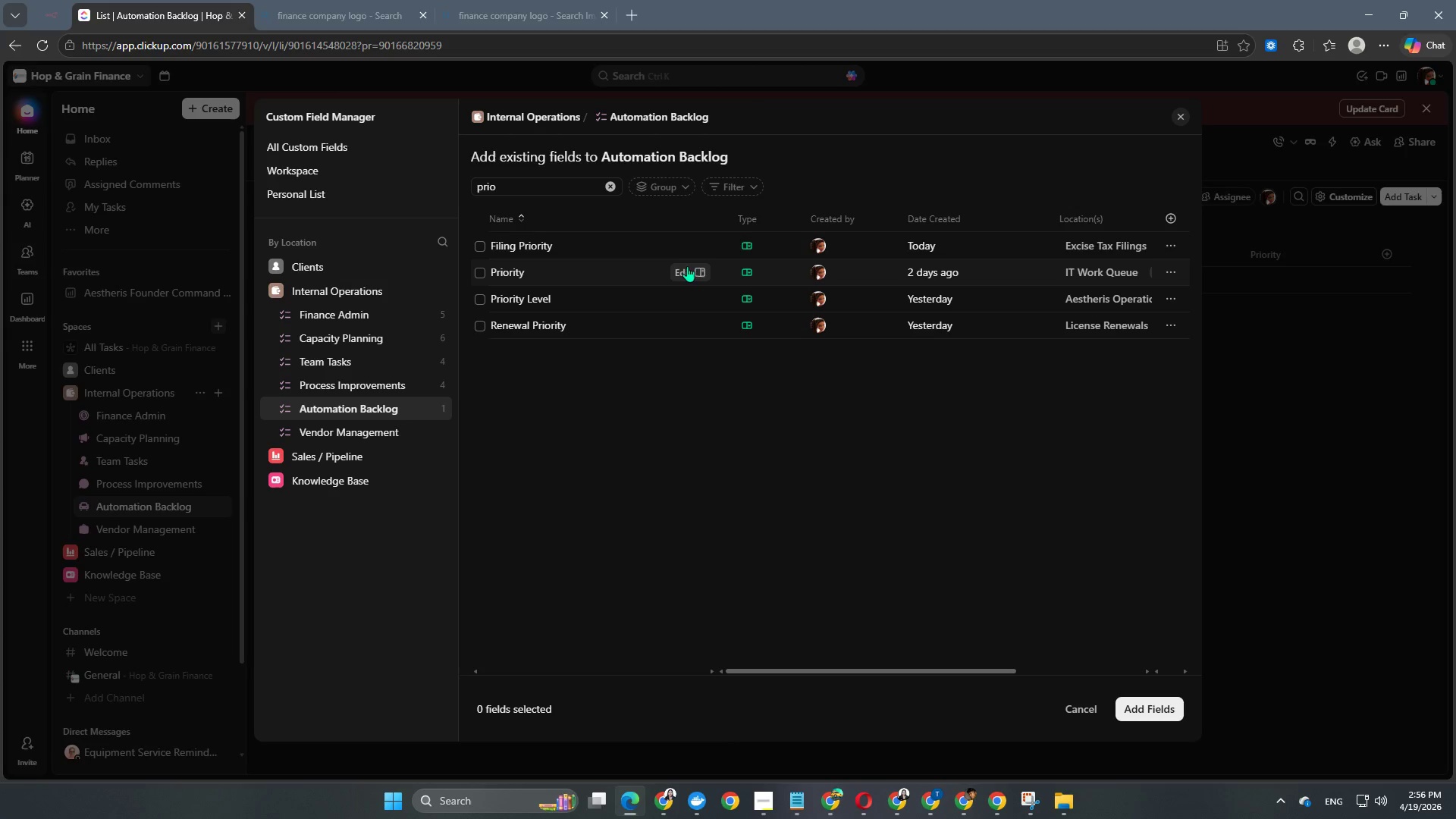 
left_click([686, 269])
 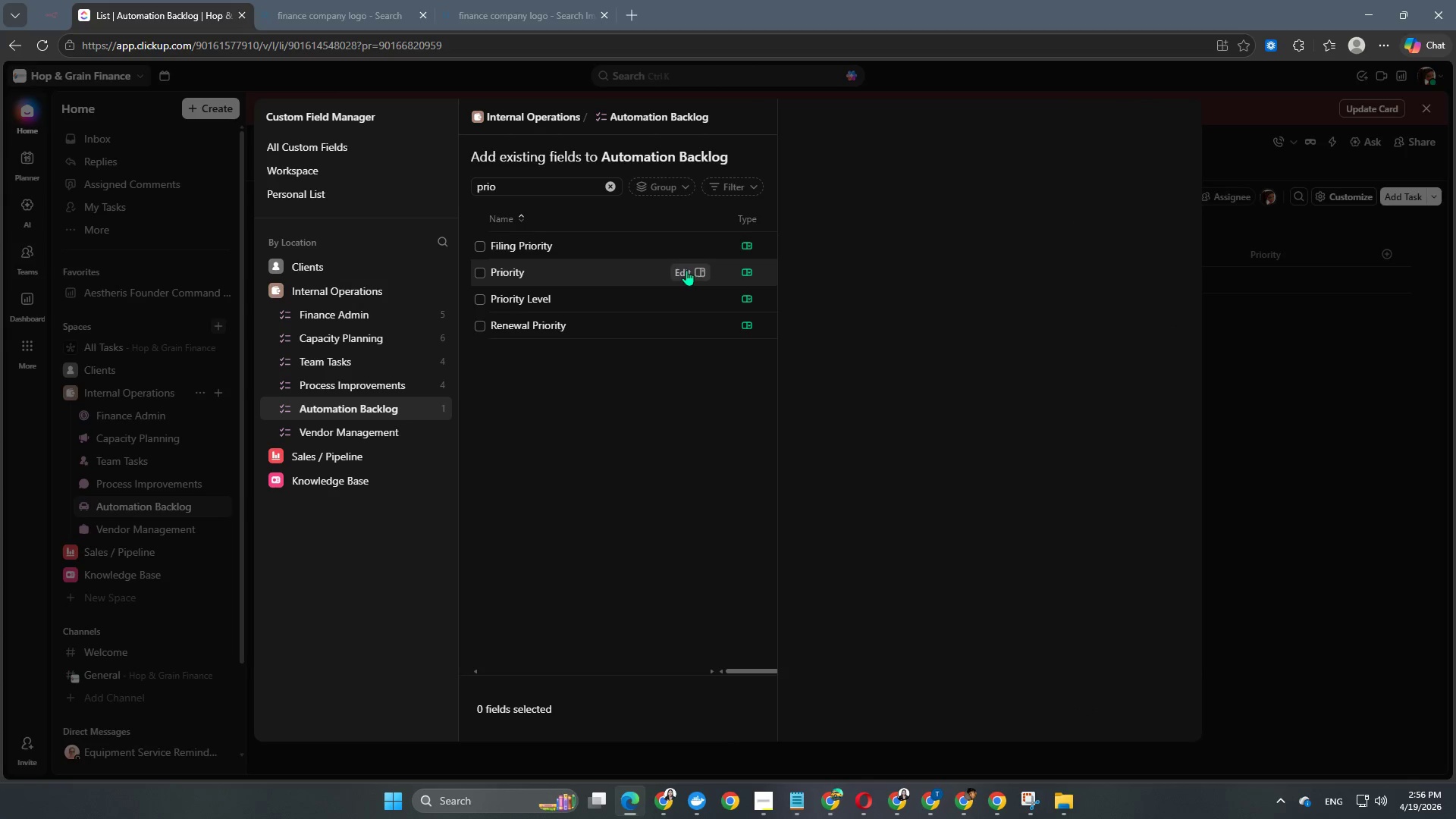 
mouse_move([968, 425])
 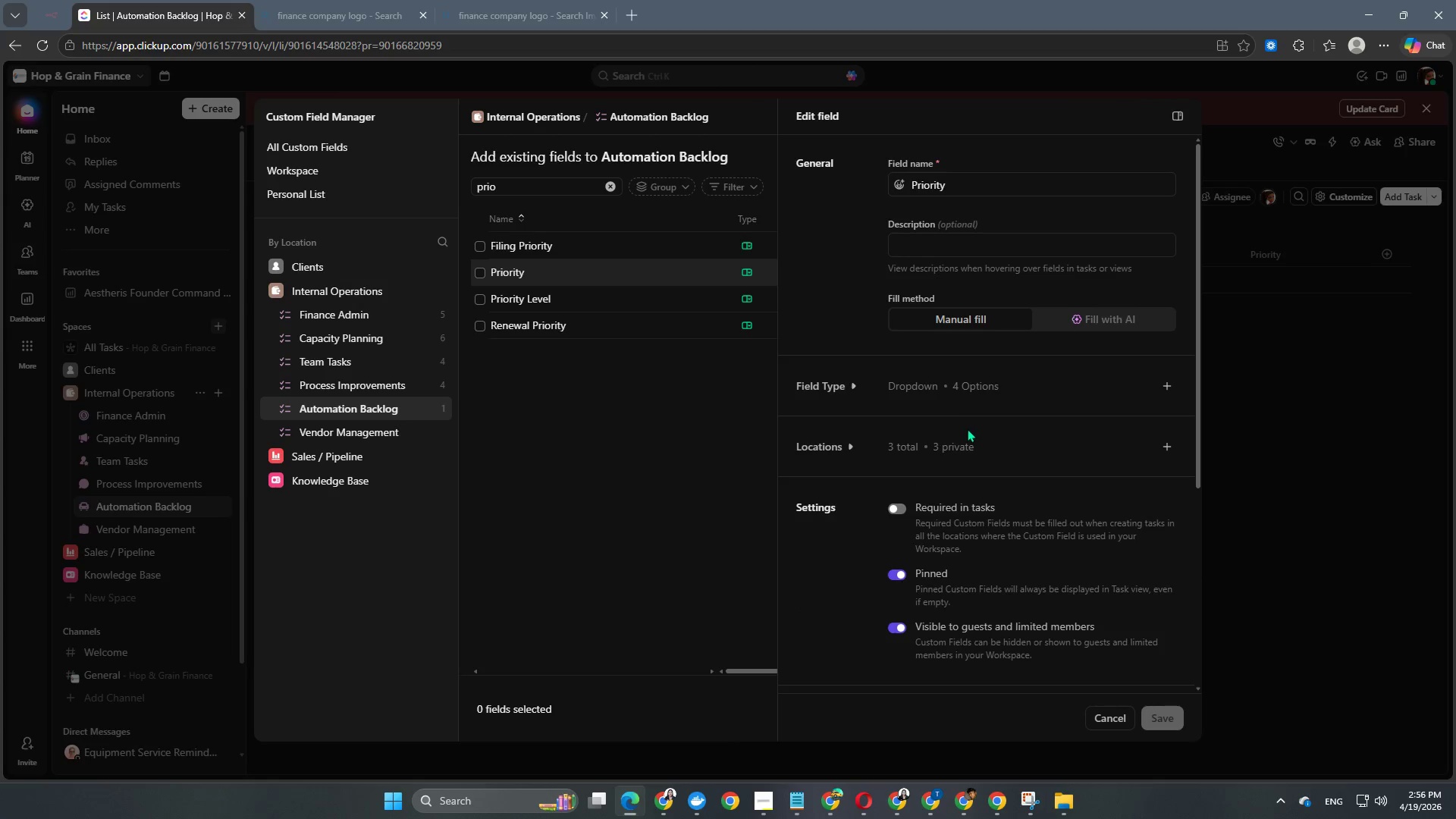 
scroll: coordinate [968, 428], scroll_direction: down, amount: 2.0
 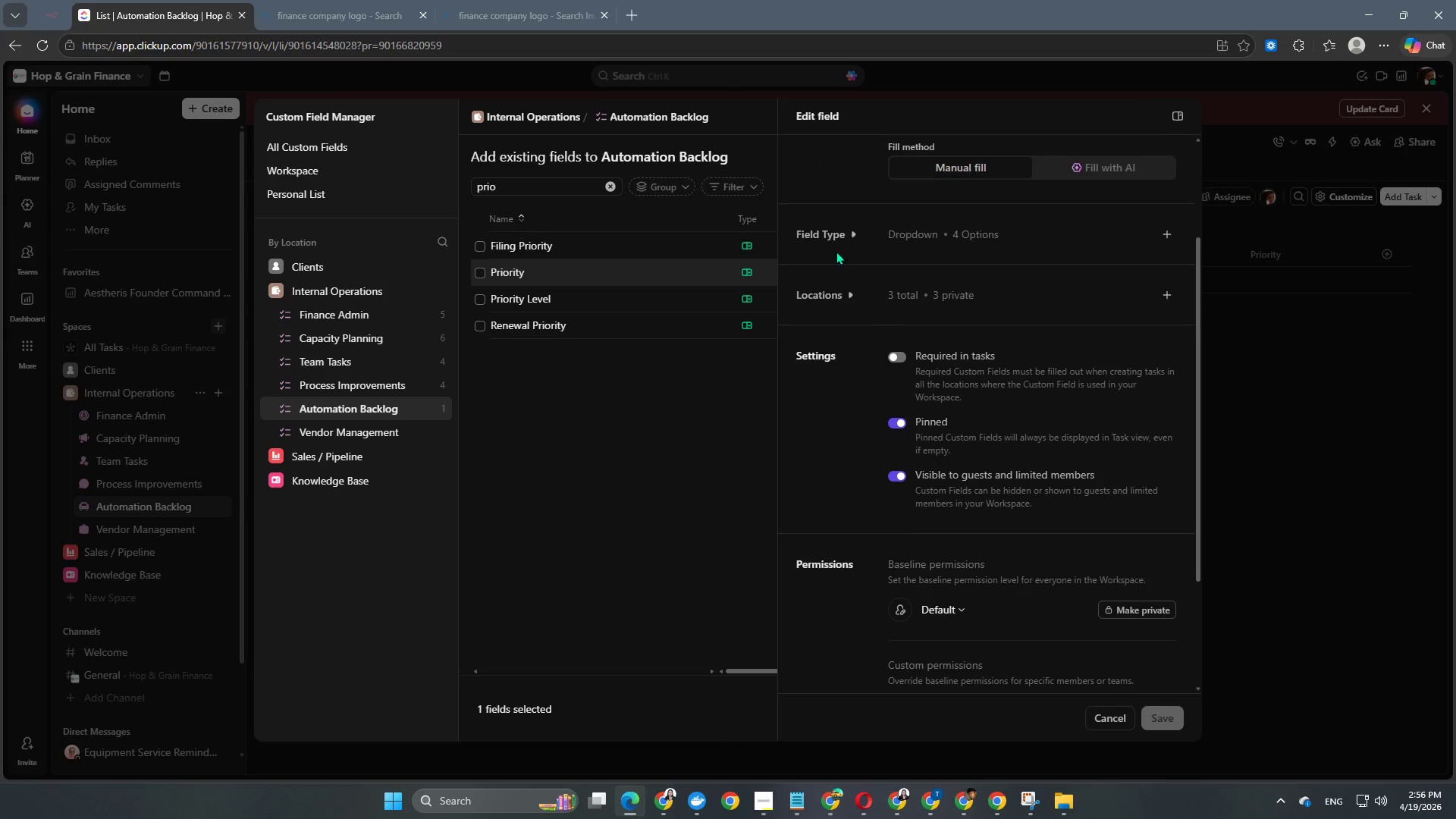 
left_click([804, 232])
 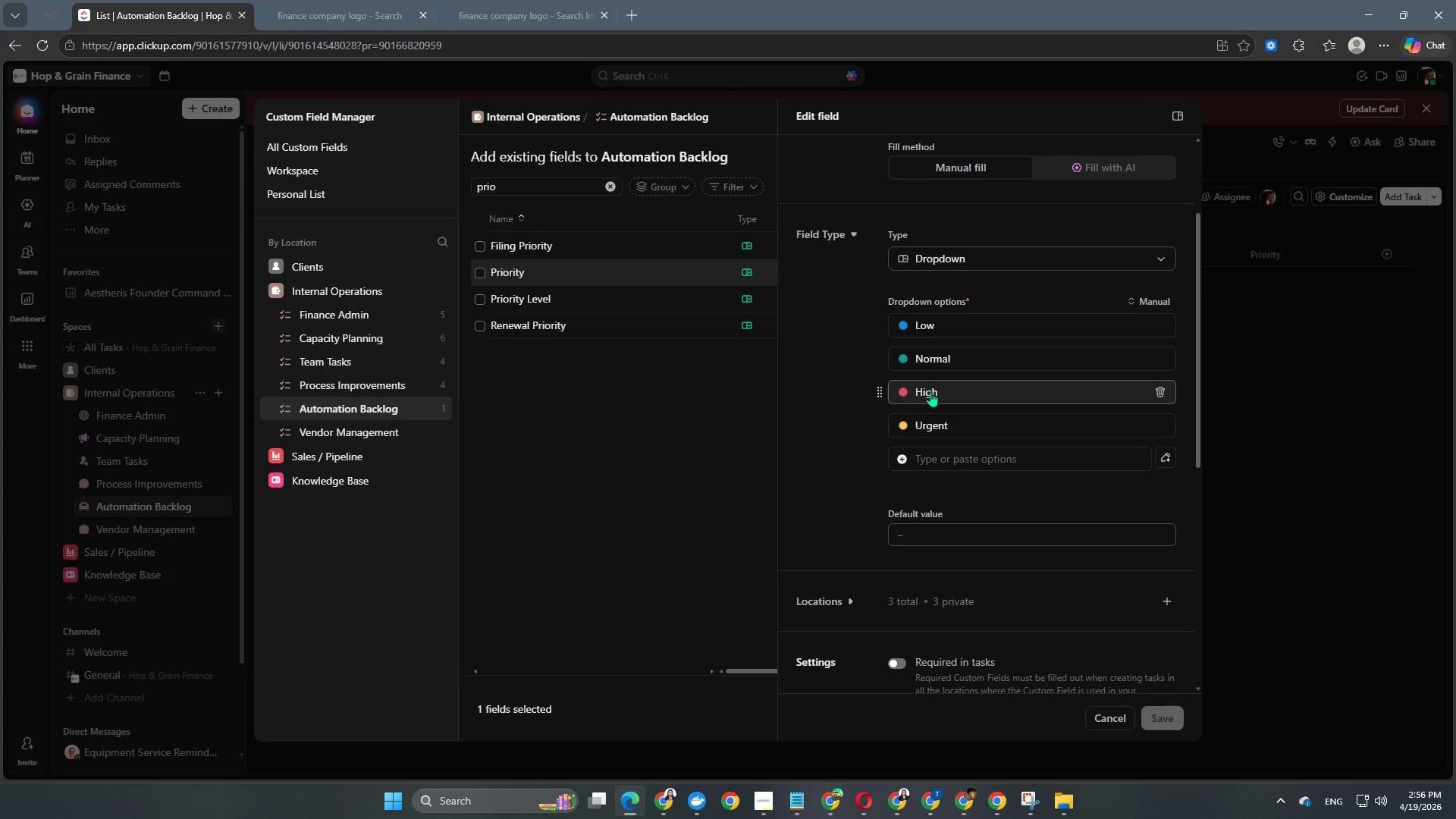 
wait(8.03)
 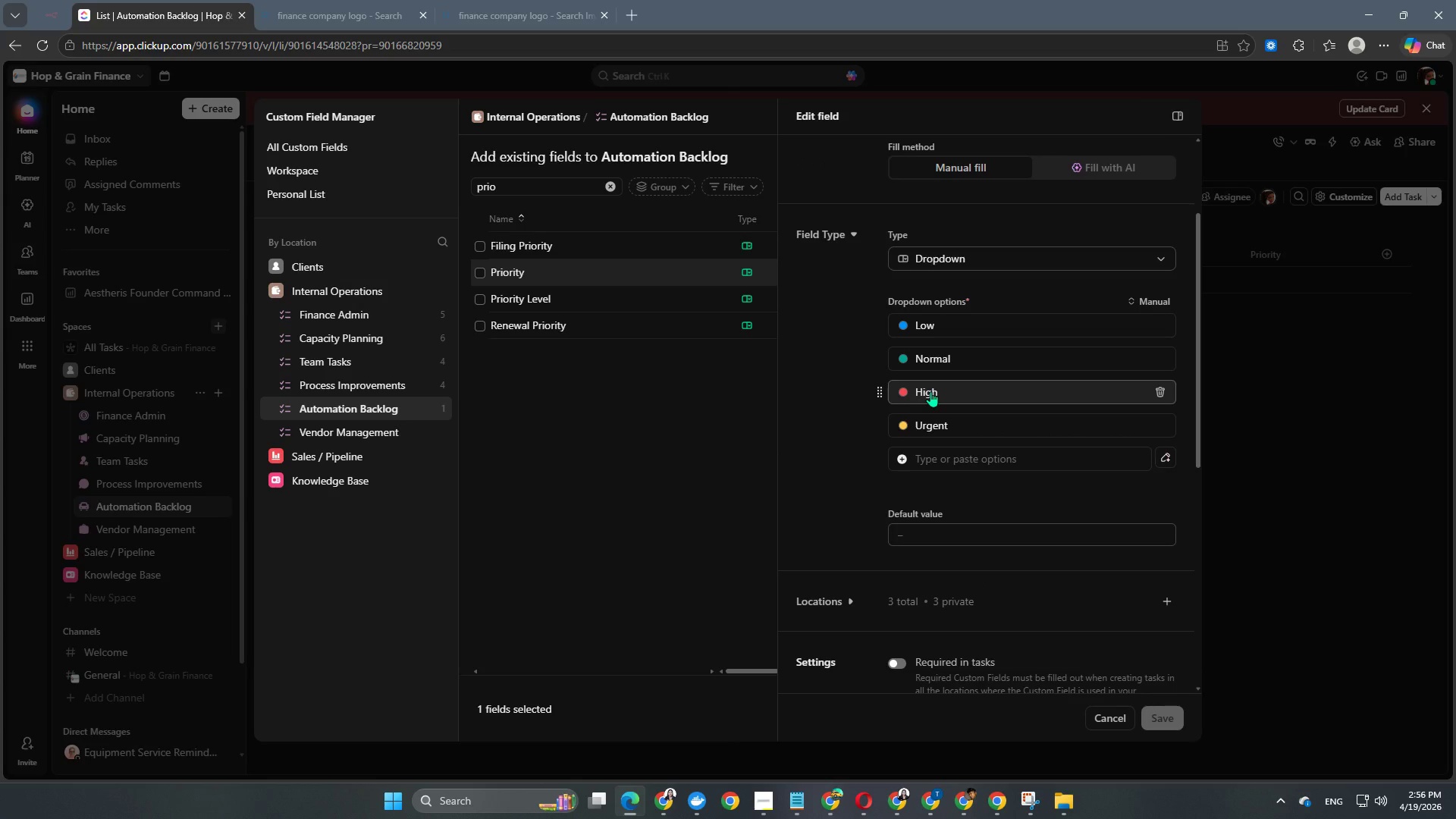 
left_click([686, 400])
 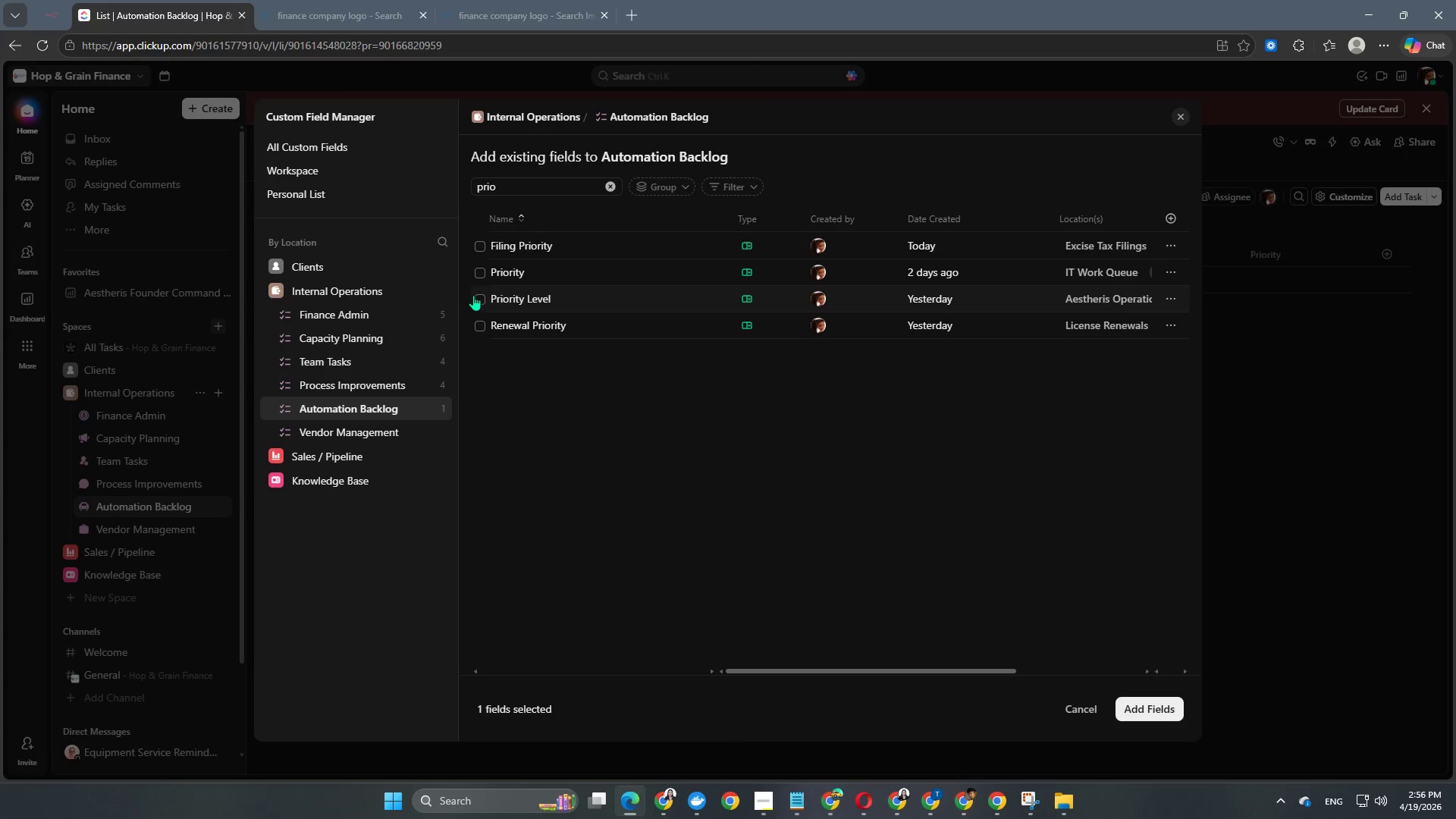 
left_click([479, 301])
 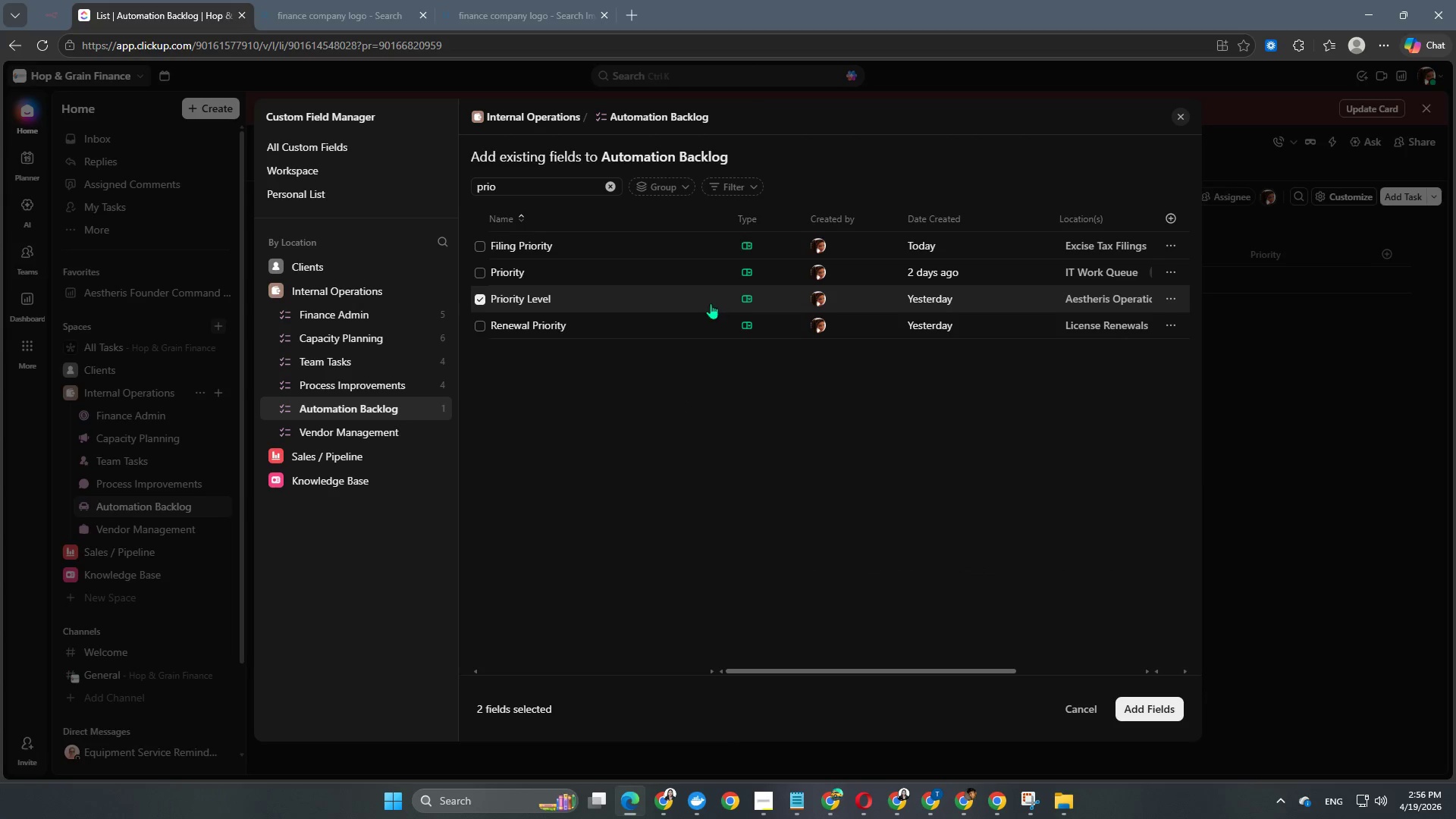 
left_click([703, 298])
 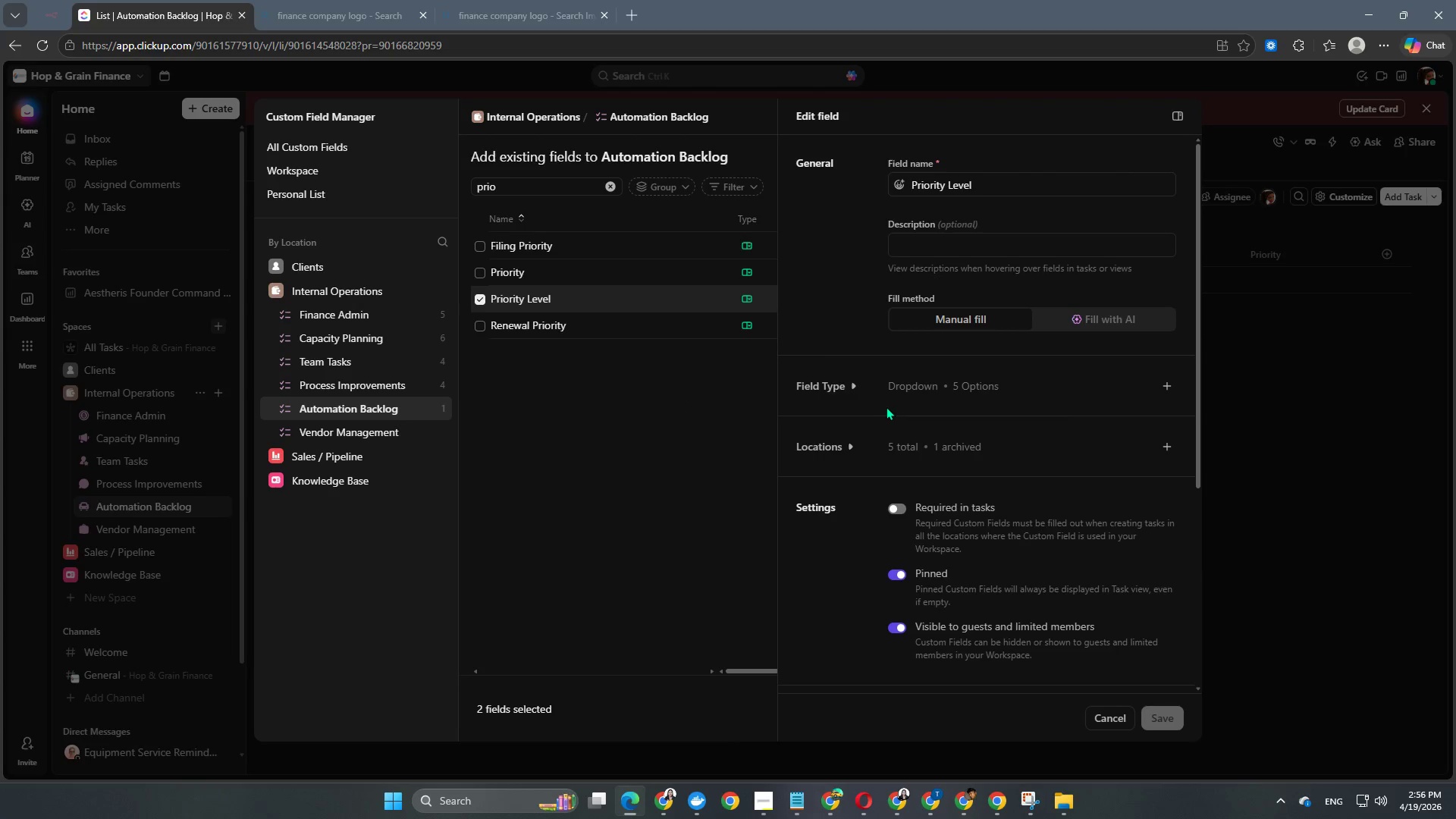 
left_click([827, 396])
 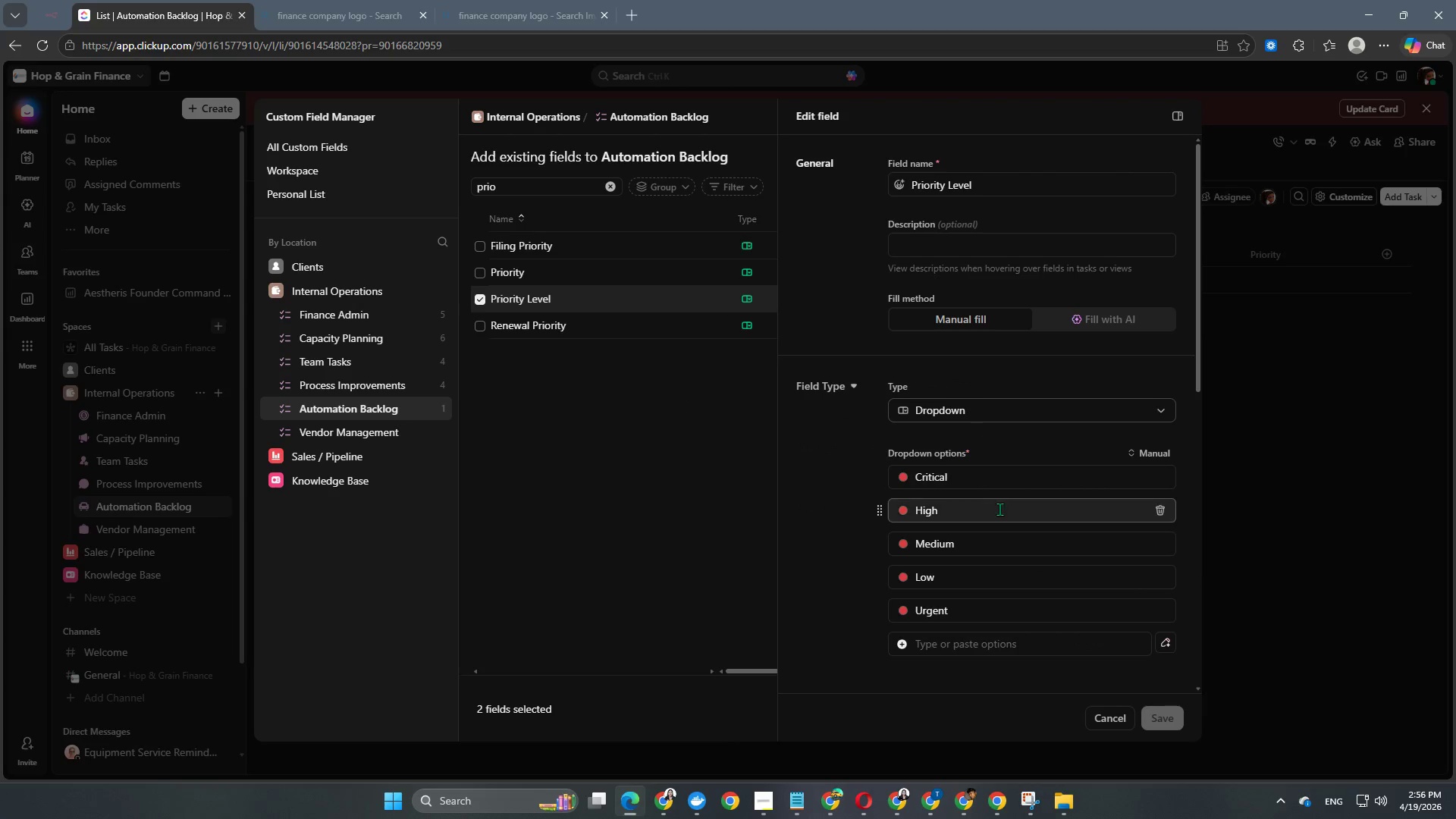 
scroll: coordinate [950, 473], scroll_direction: down, amount: 7.0
 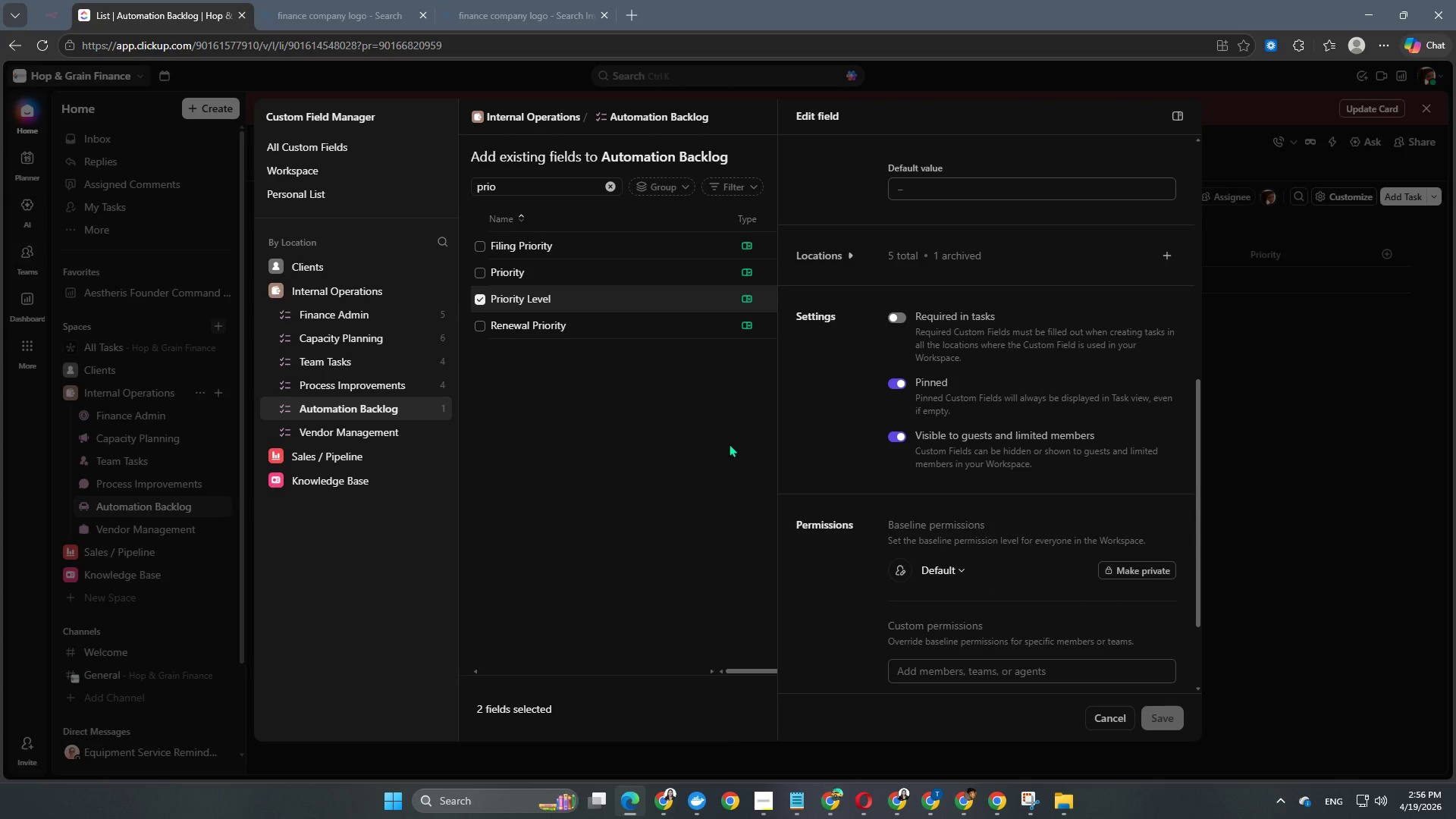 
left_click([729, 444])
 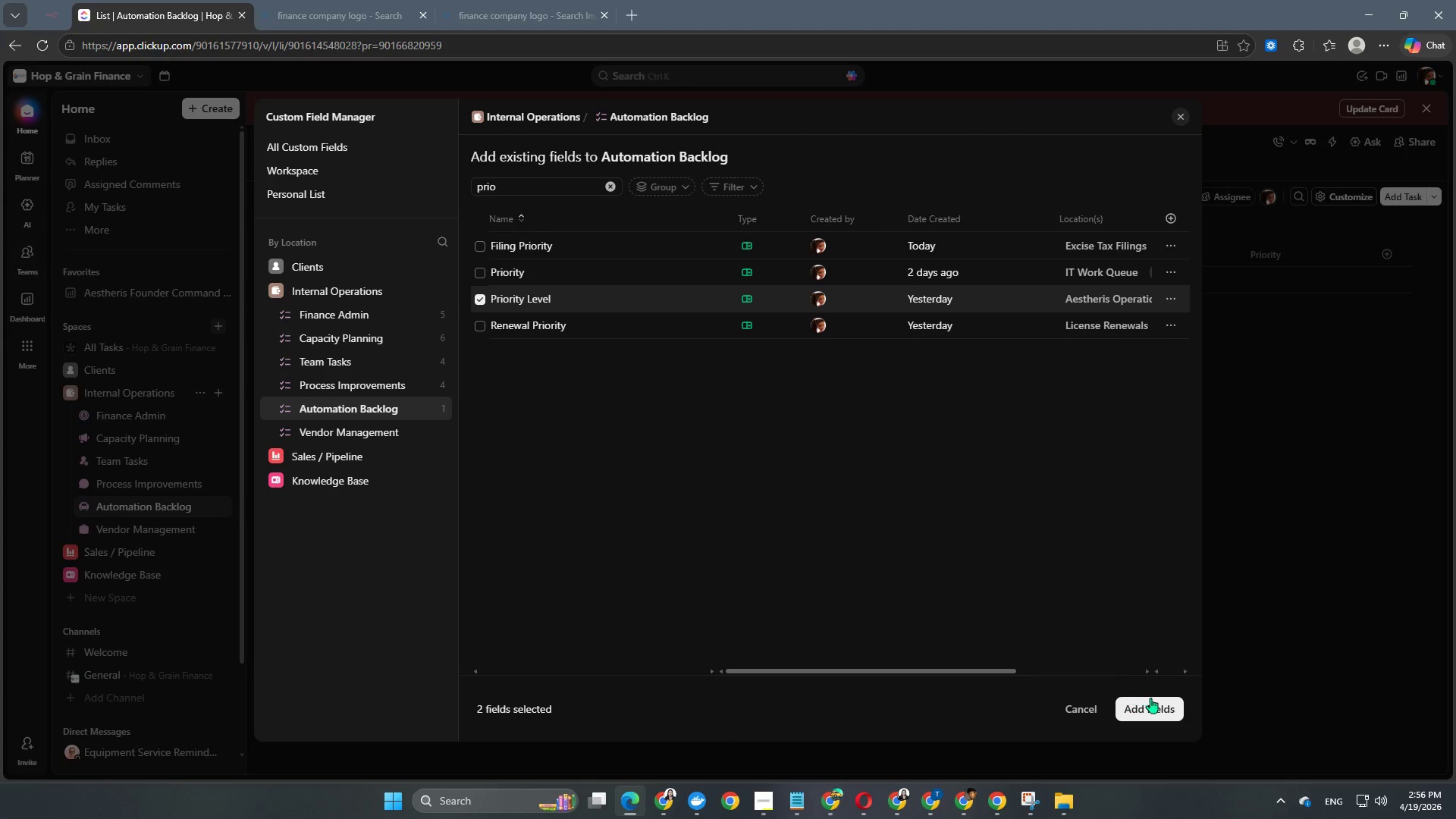 
left_click([1159, 720])
 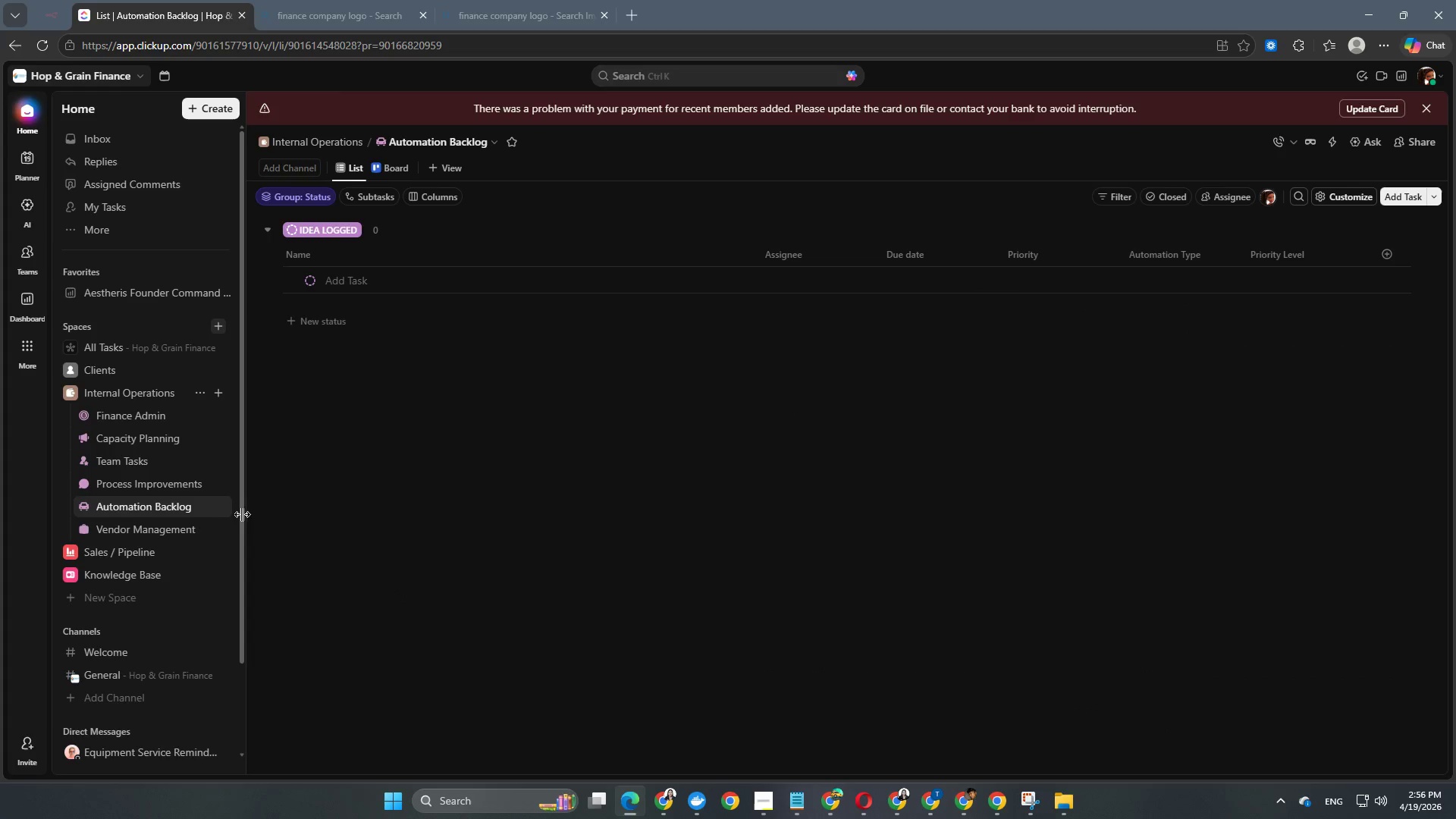 
left_click([199, 507])
 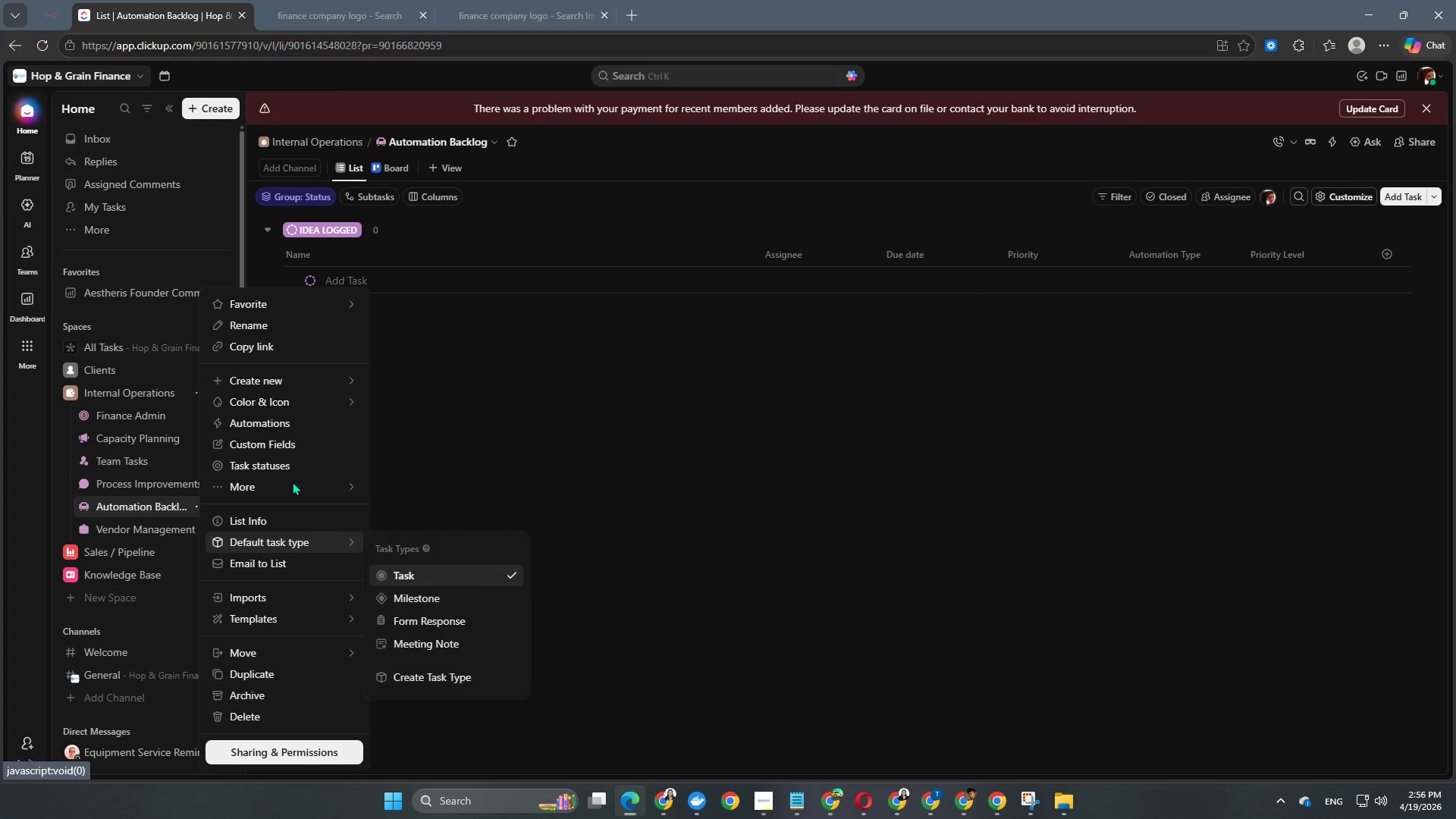 
left_click([302, 439])
 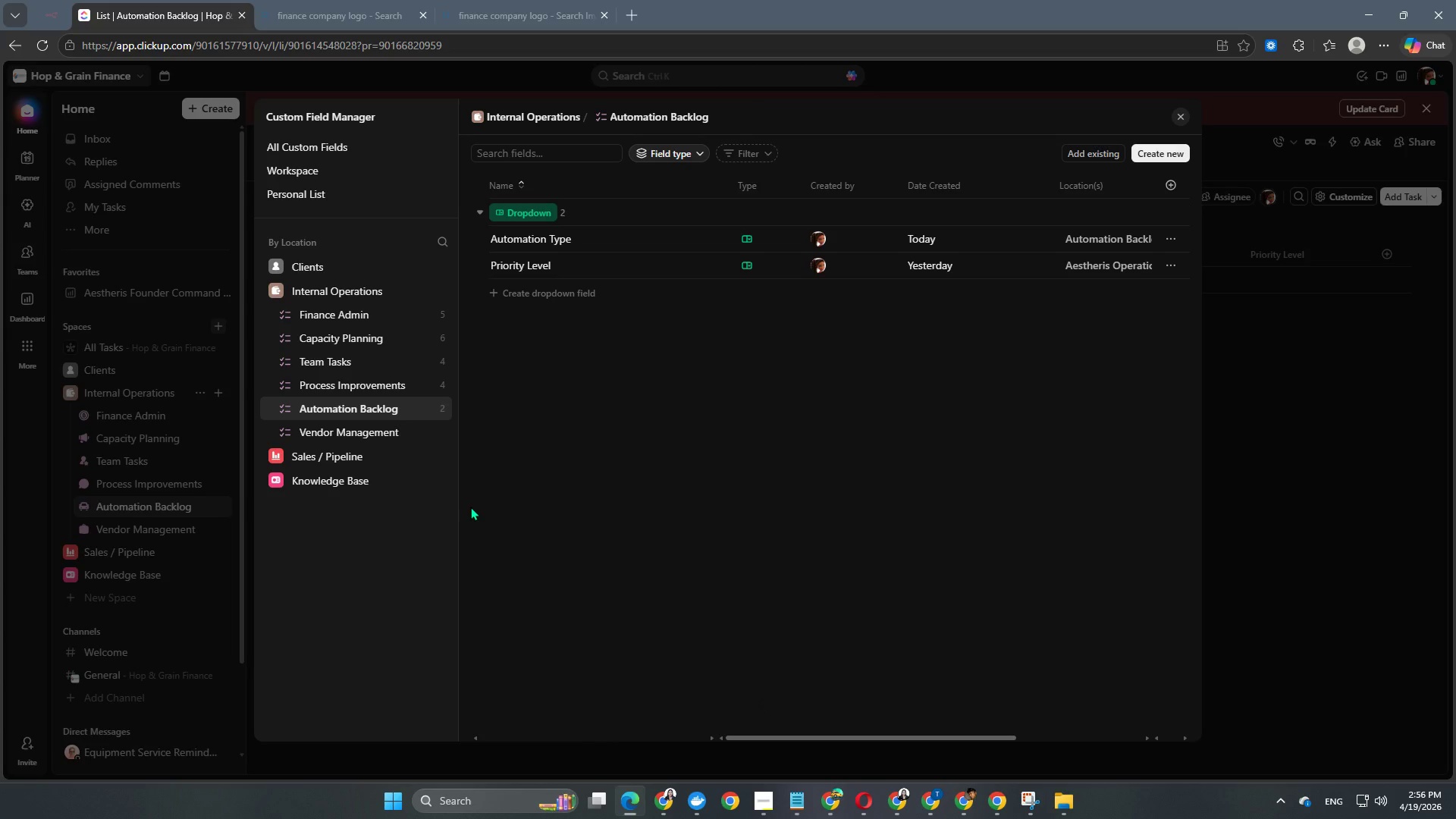 
wait(19.38)
 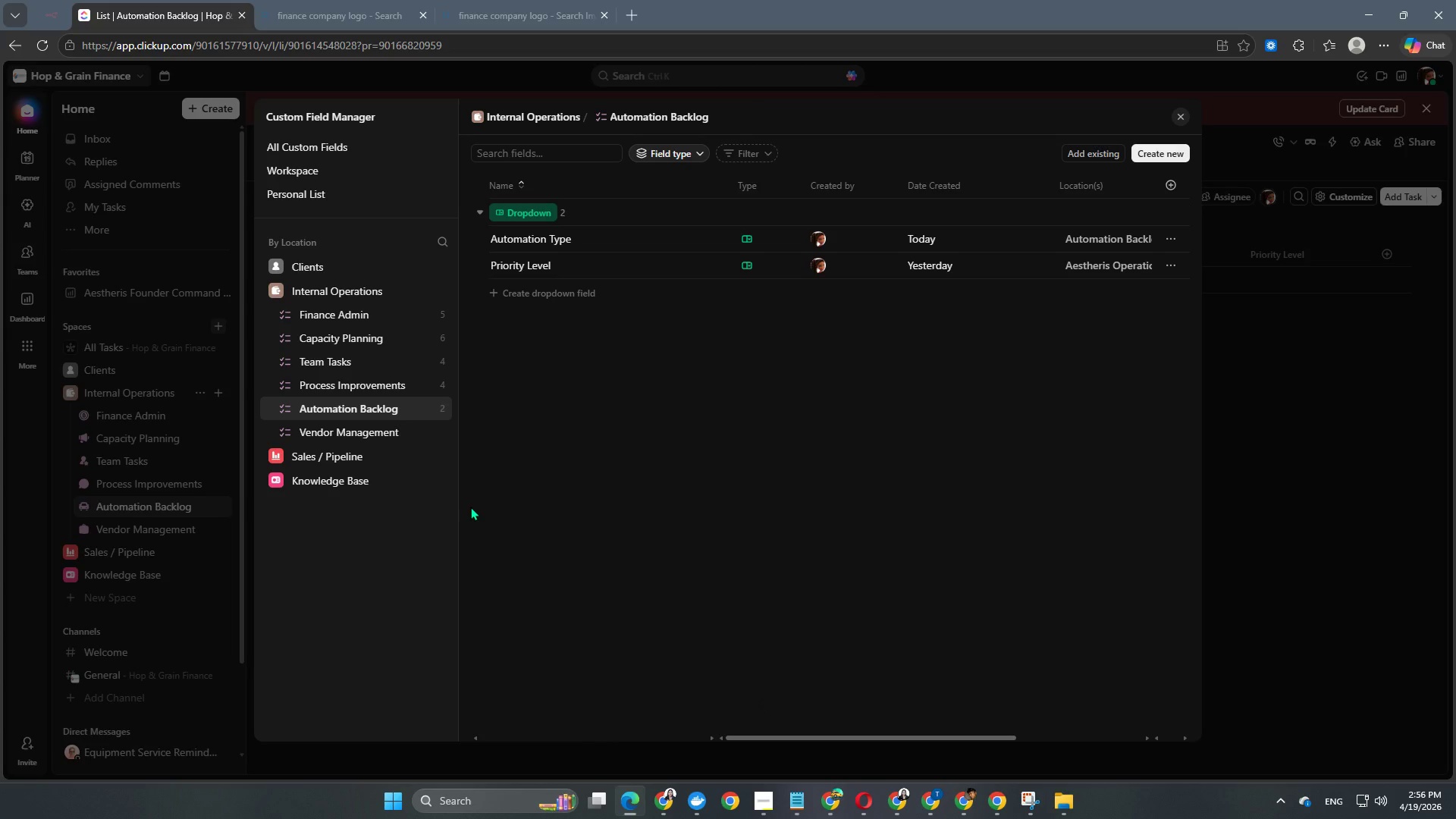 
left_click([1090, 159])
 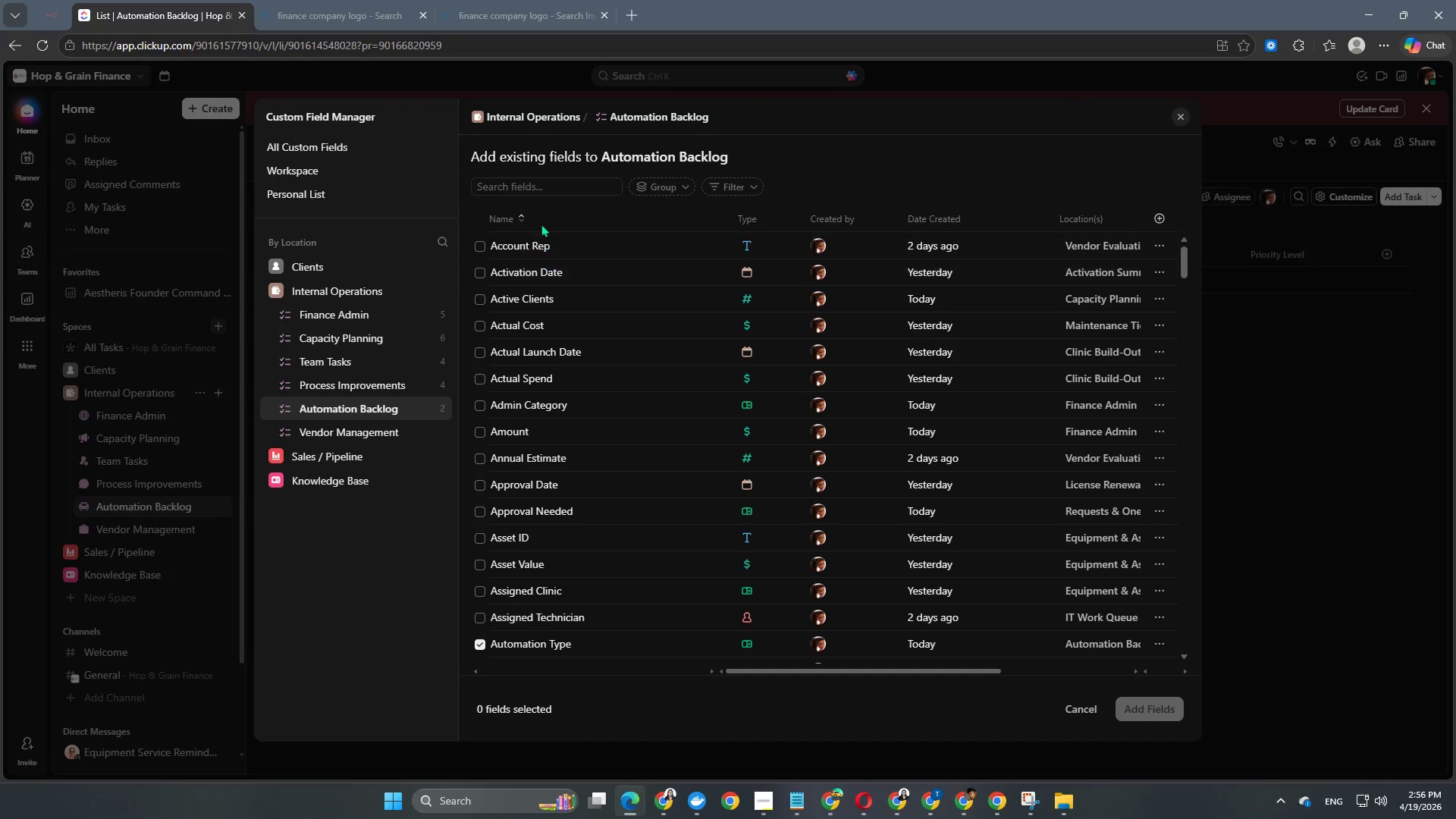 
left_click([544, 187])
 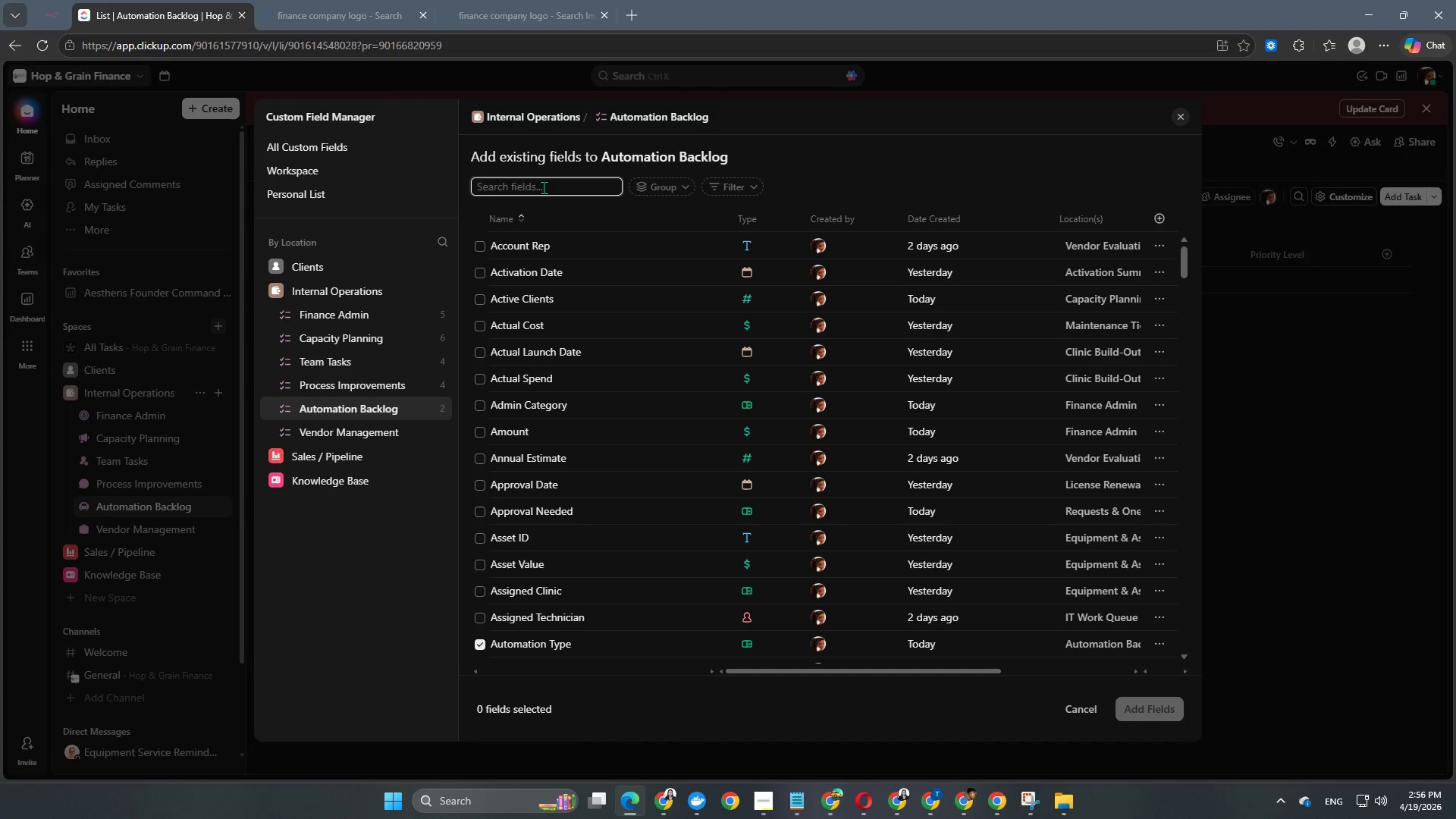 
type(imp)
 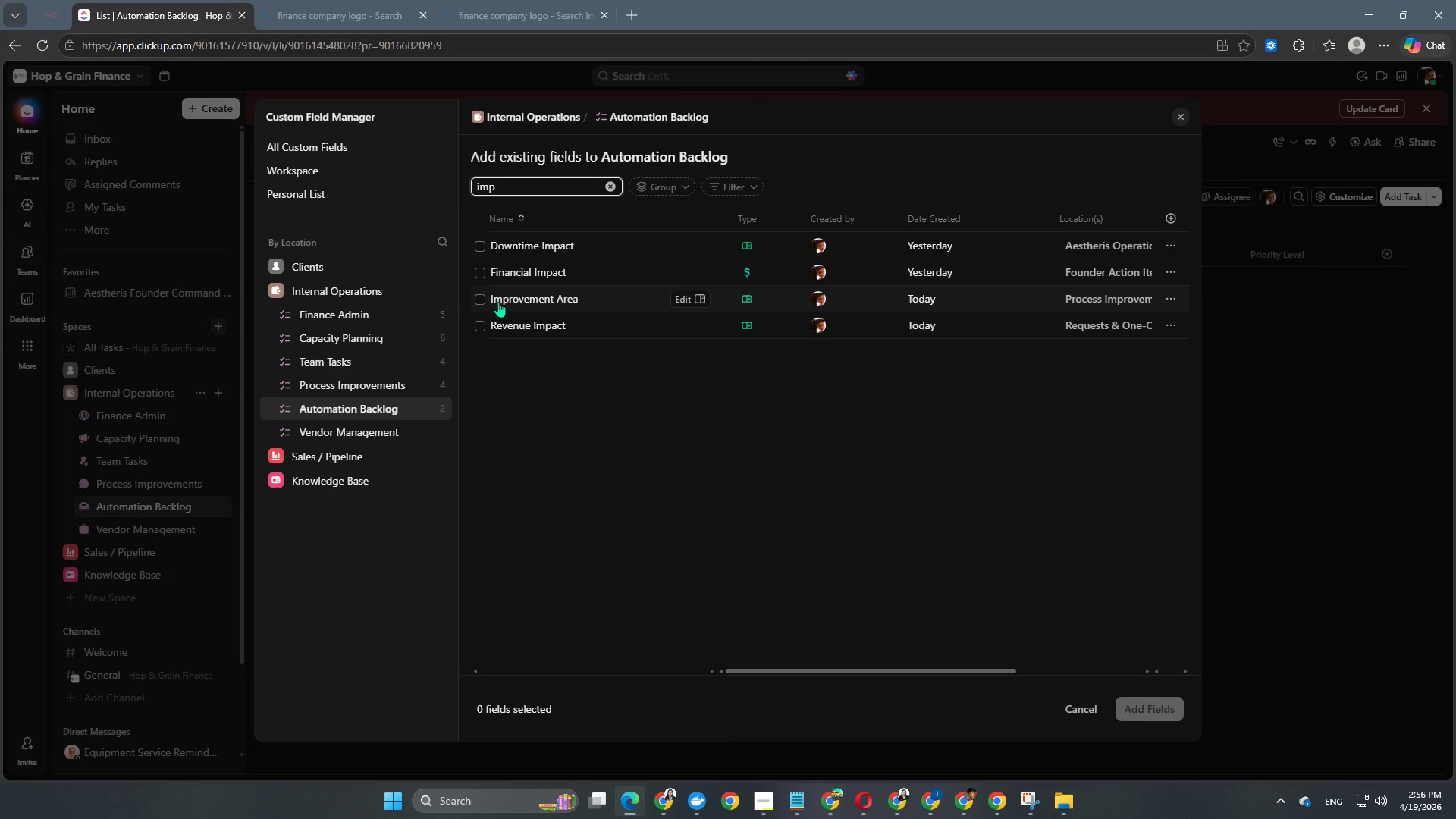 
wait(6.62)
 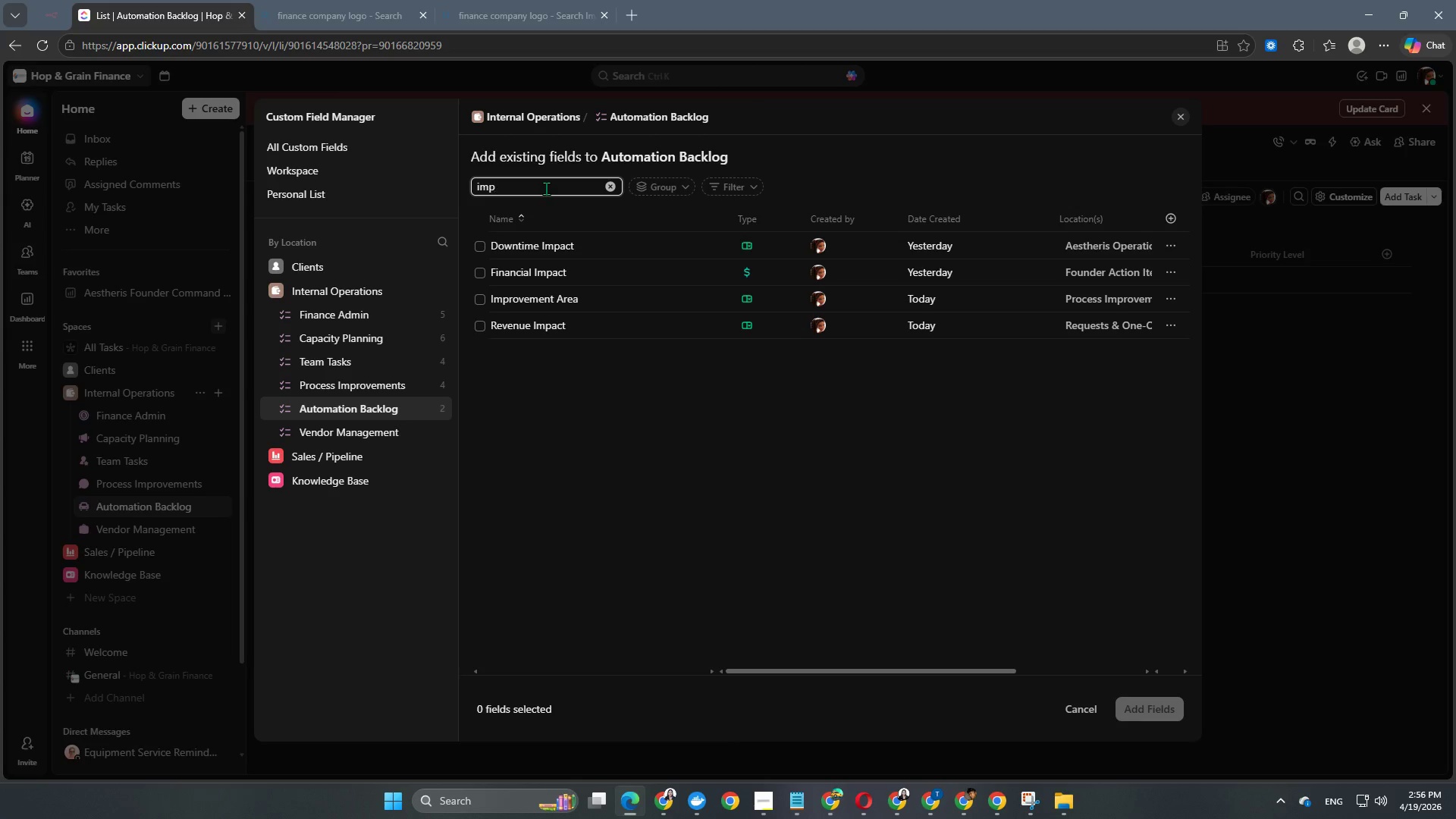 
left_click([683, 326])
 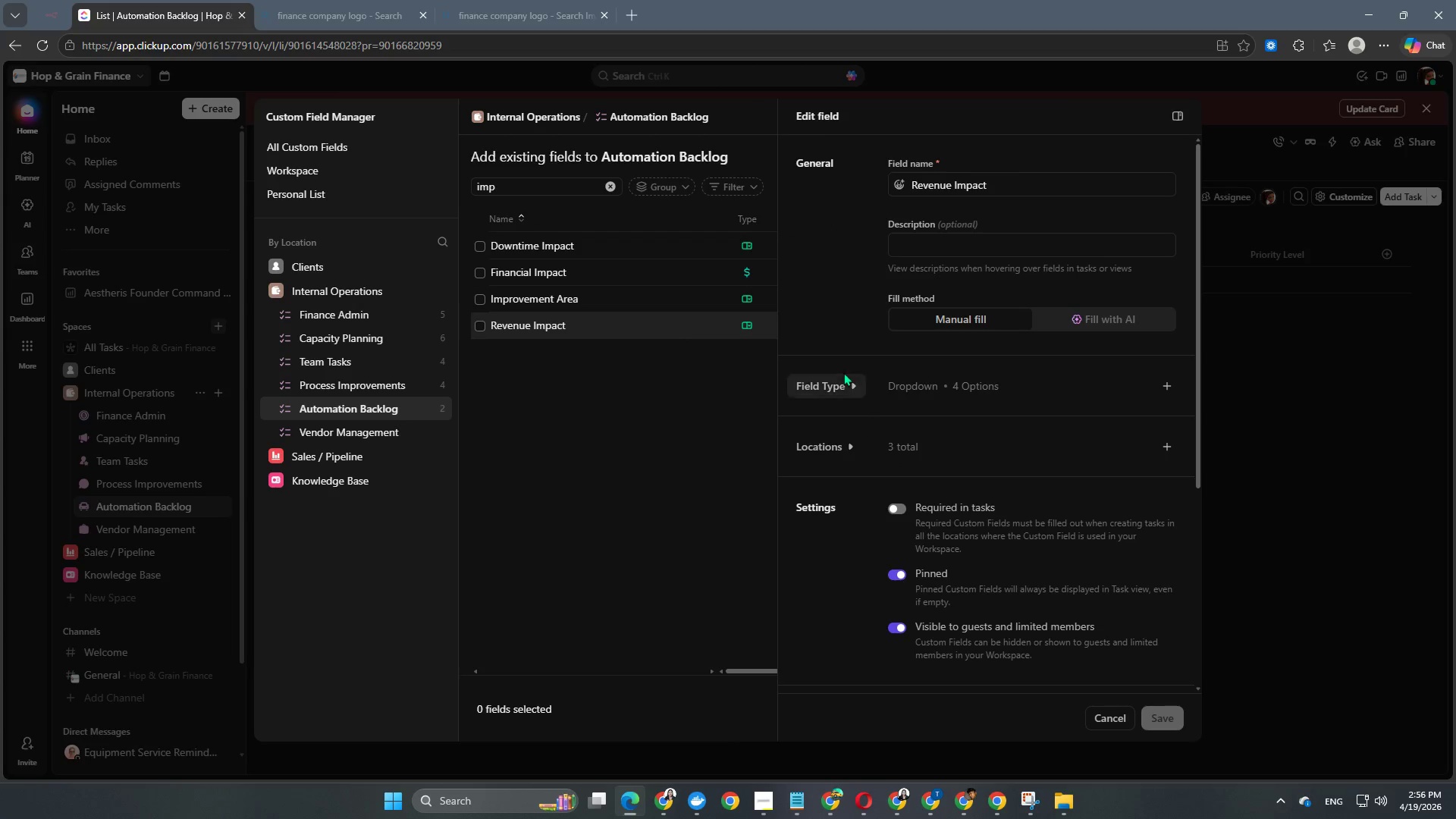 
left_click([810, 383])
 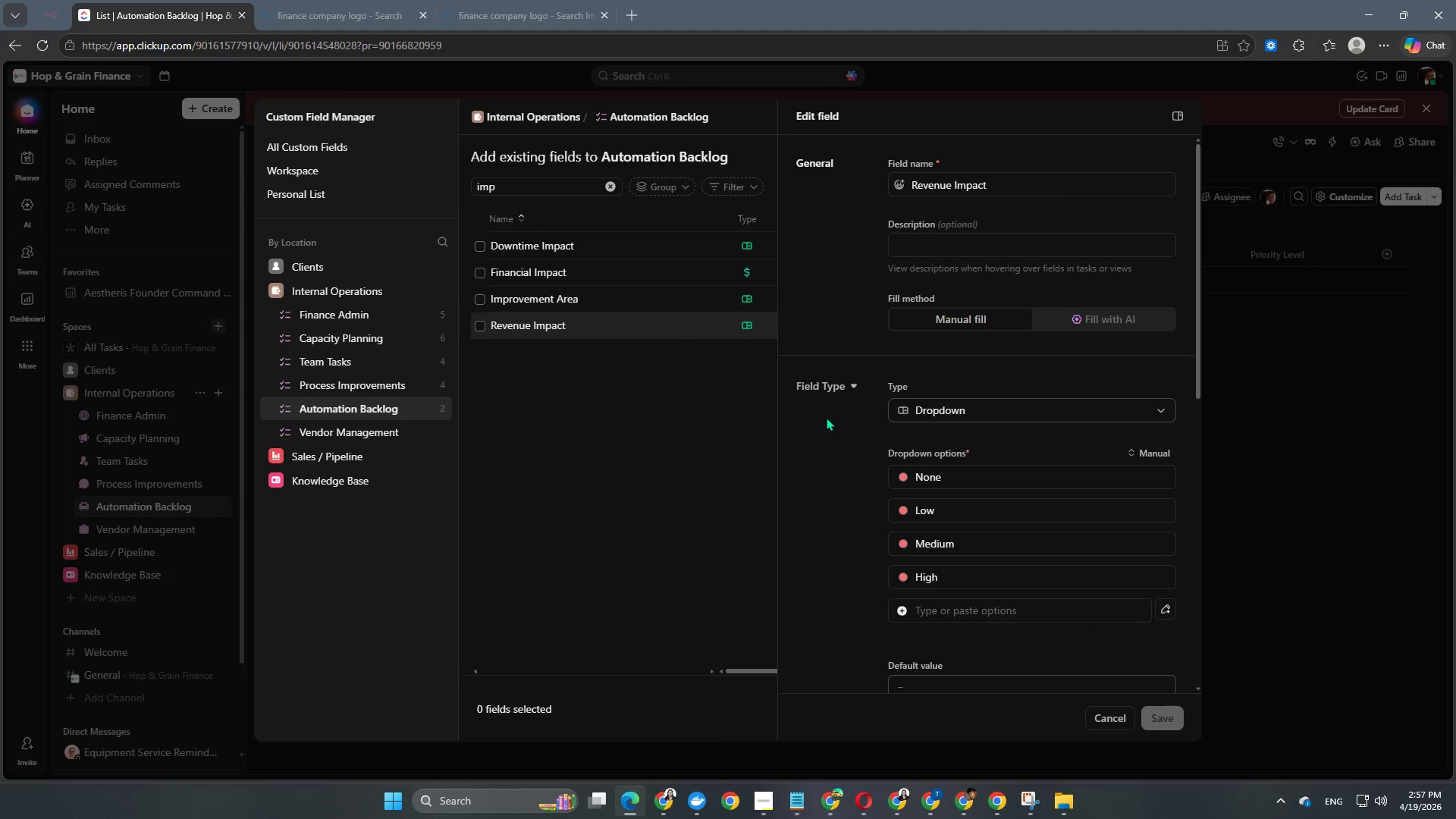 
left_click([683, 418])
 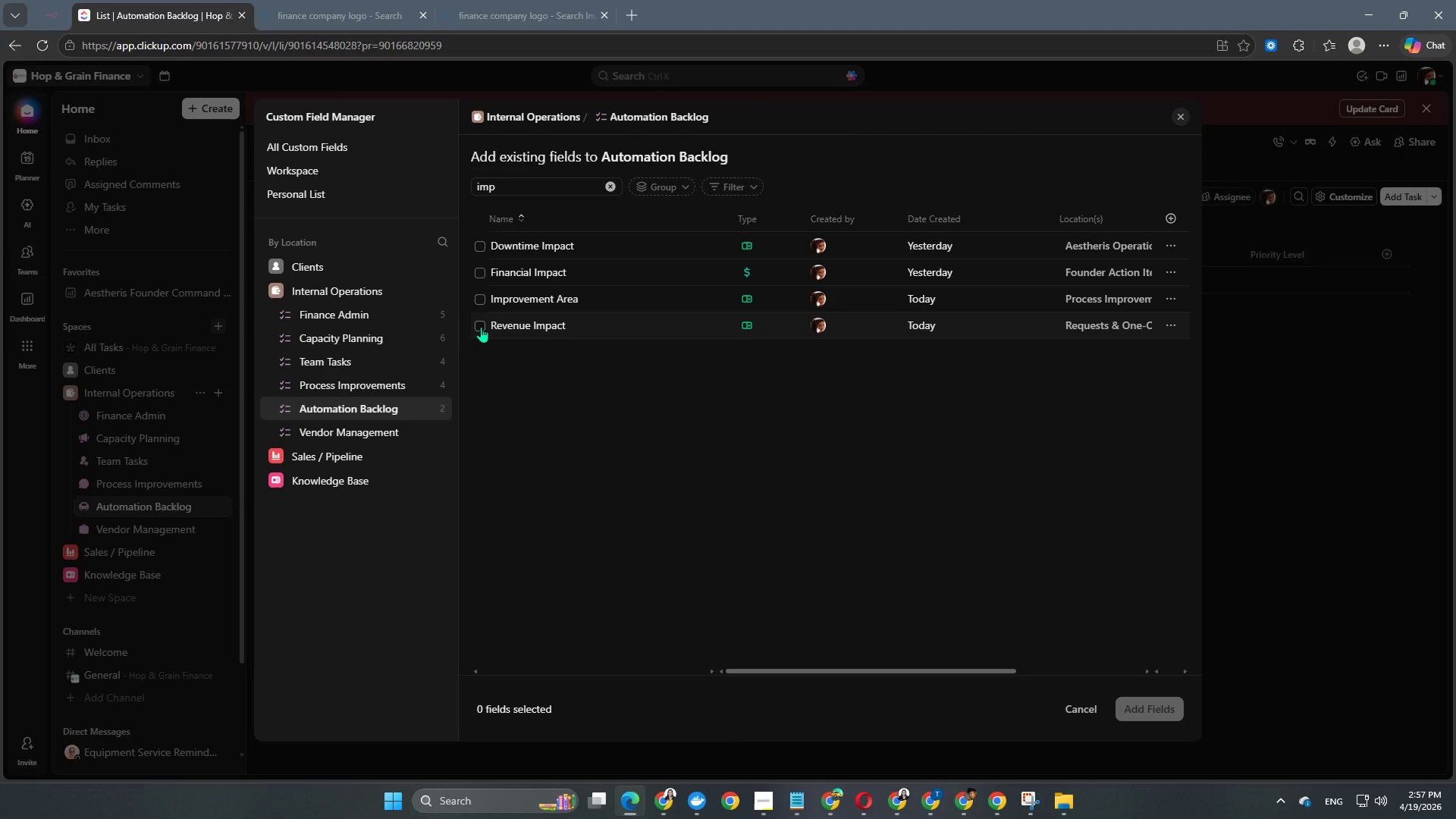 
left_click([481, 327])
 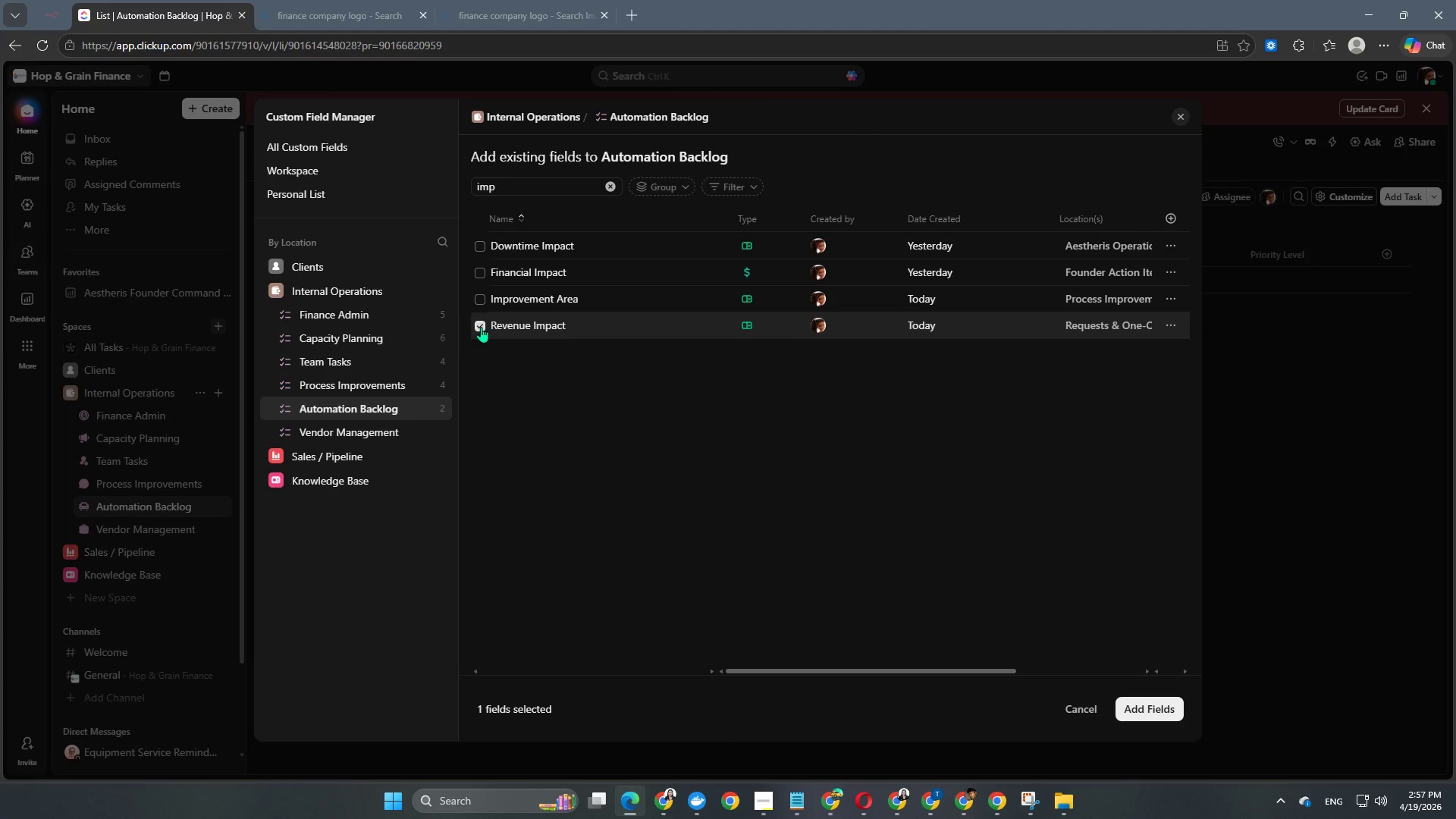 
left_click([481, 327])
 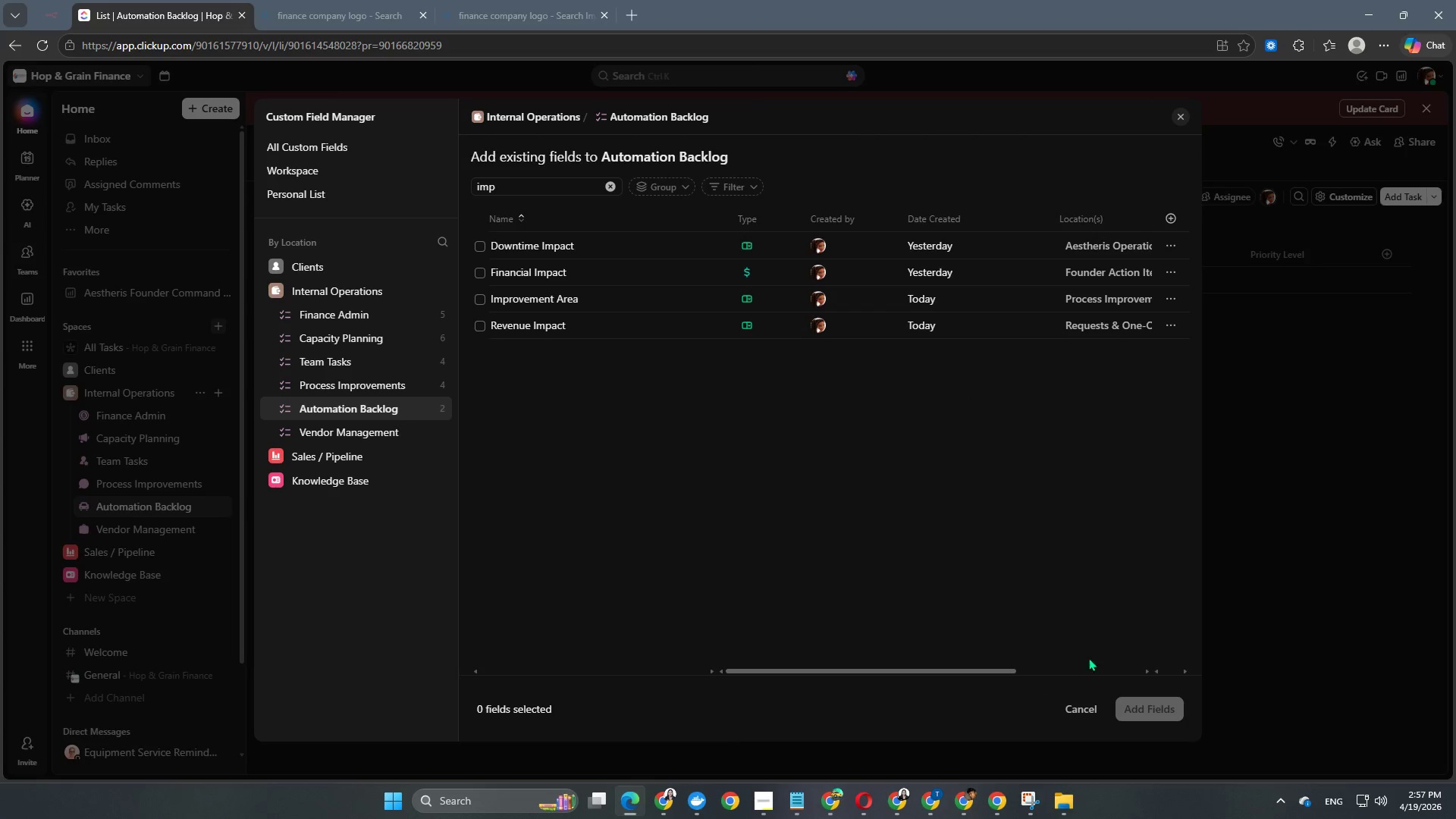 
left_click([1077, 701])
 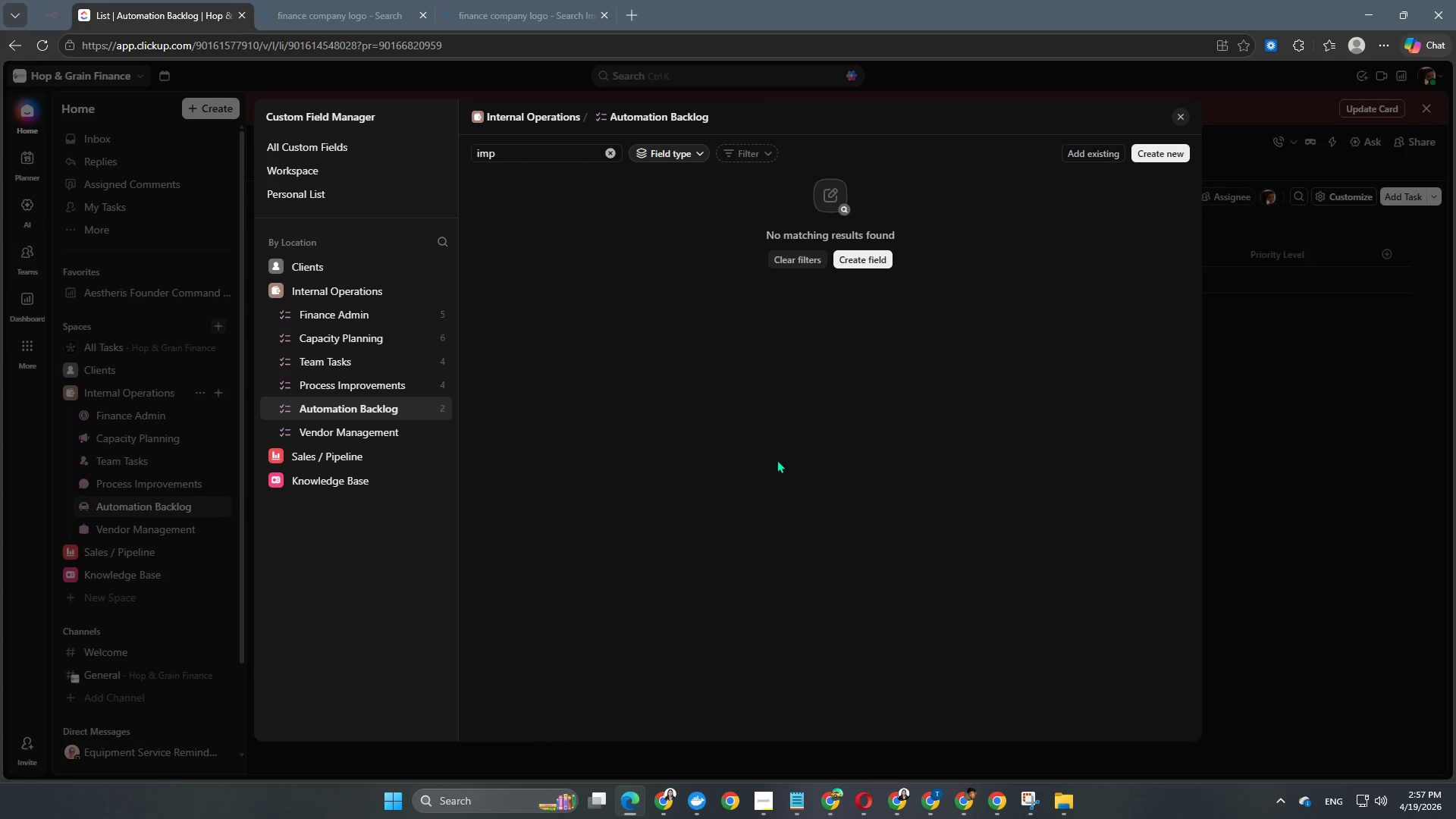 
left_click([1379, 563])
 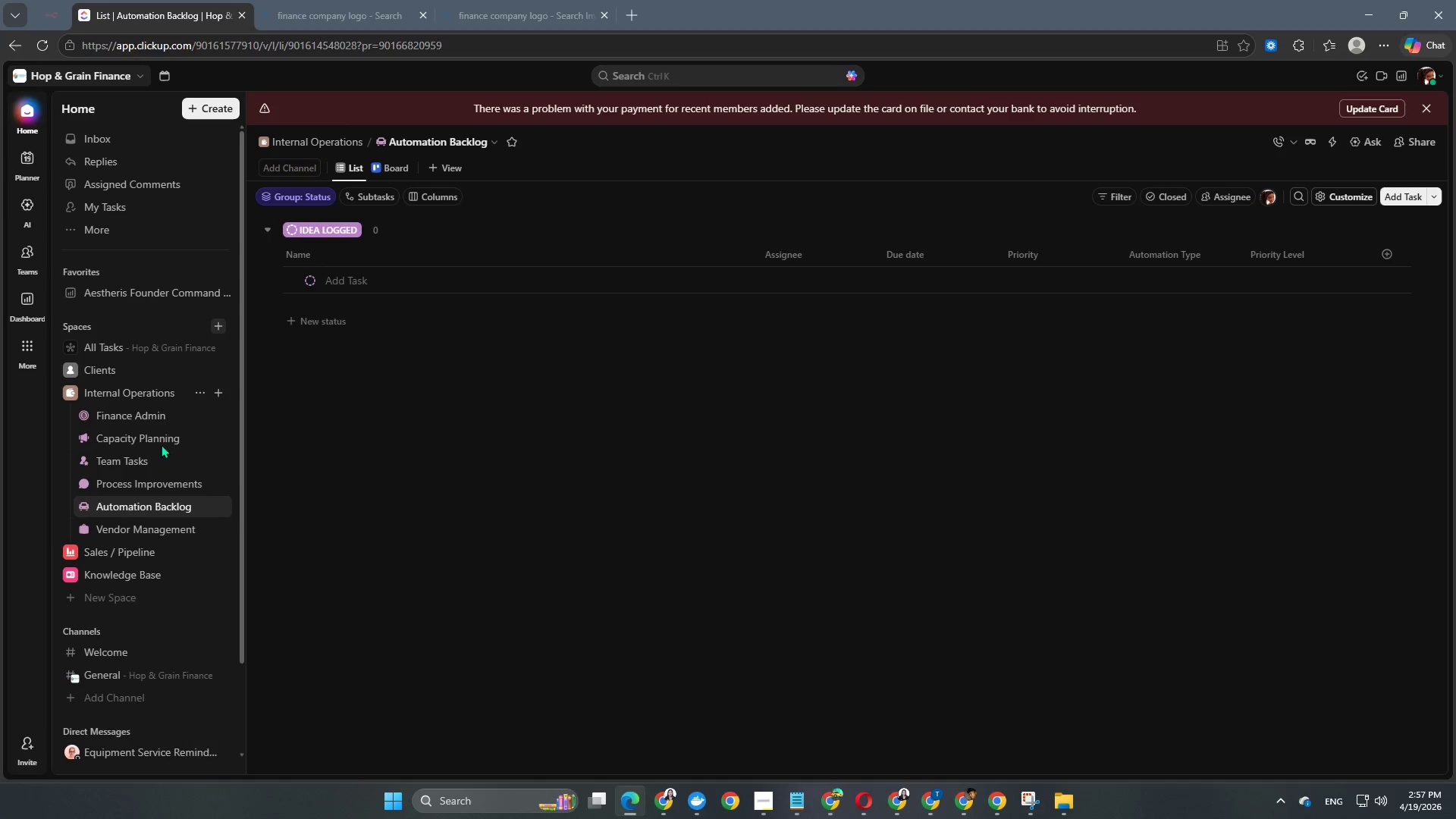 
left_click([133, 532])
 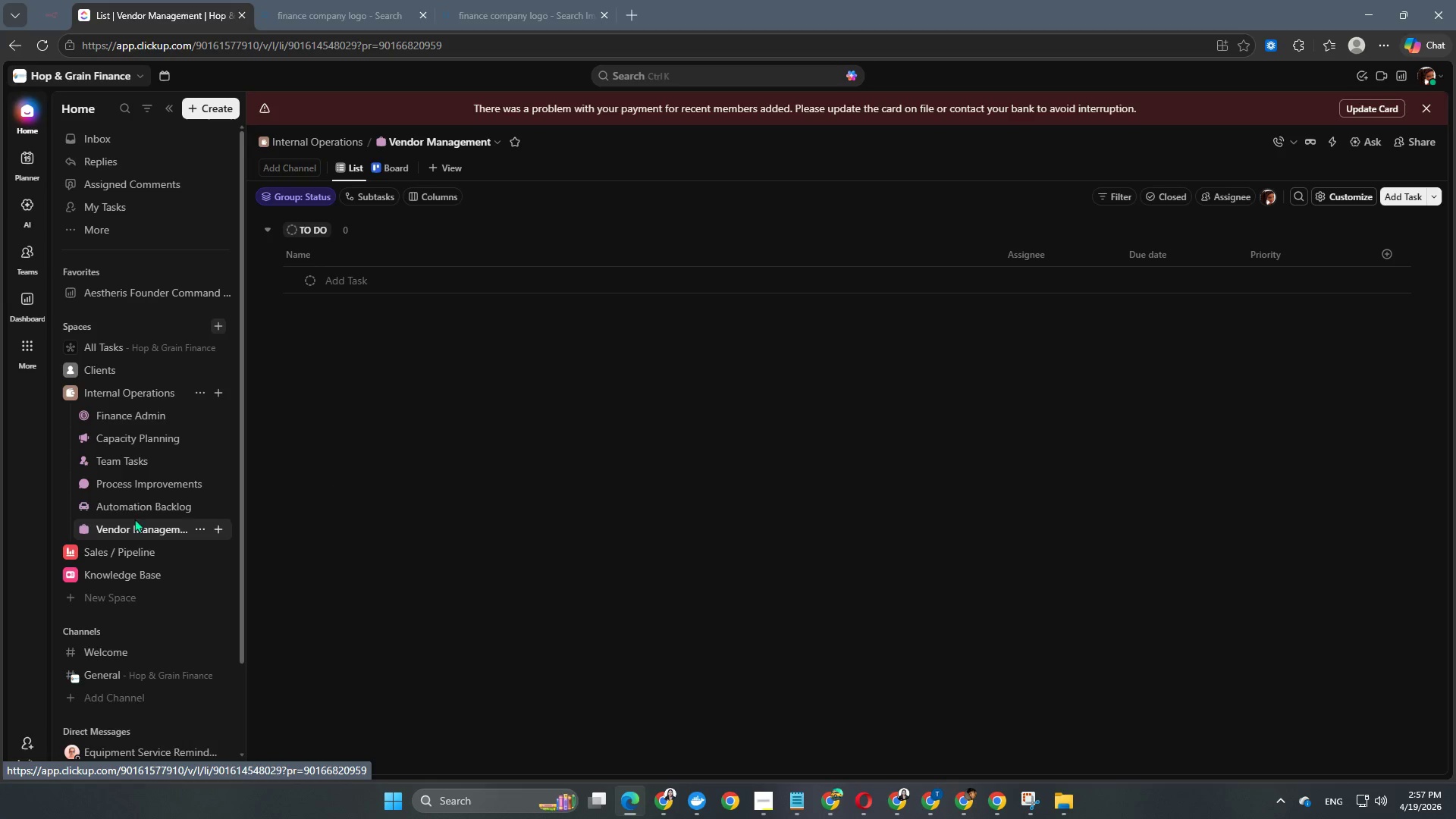 
left_click([135, 512])
 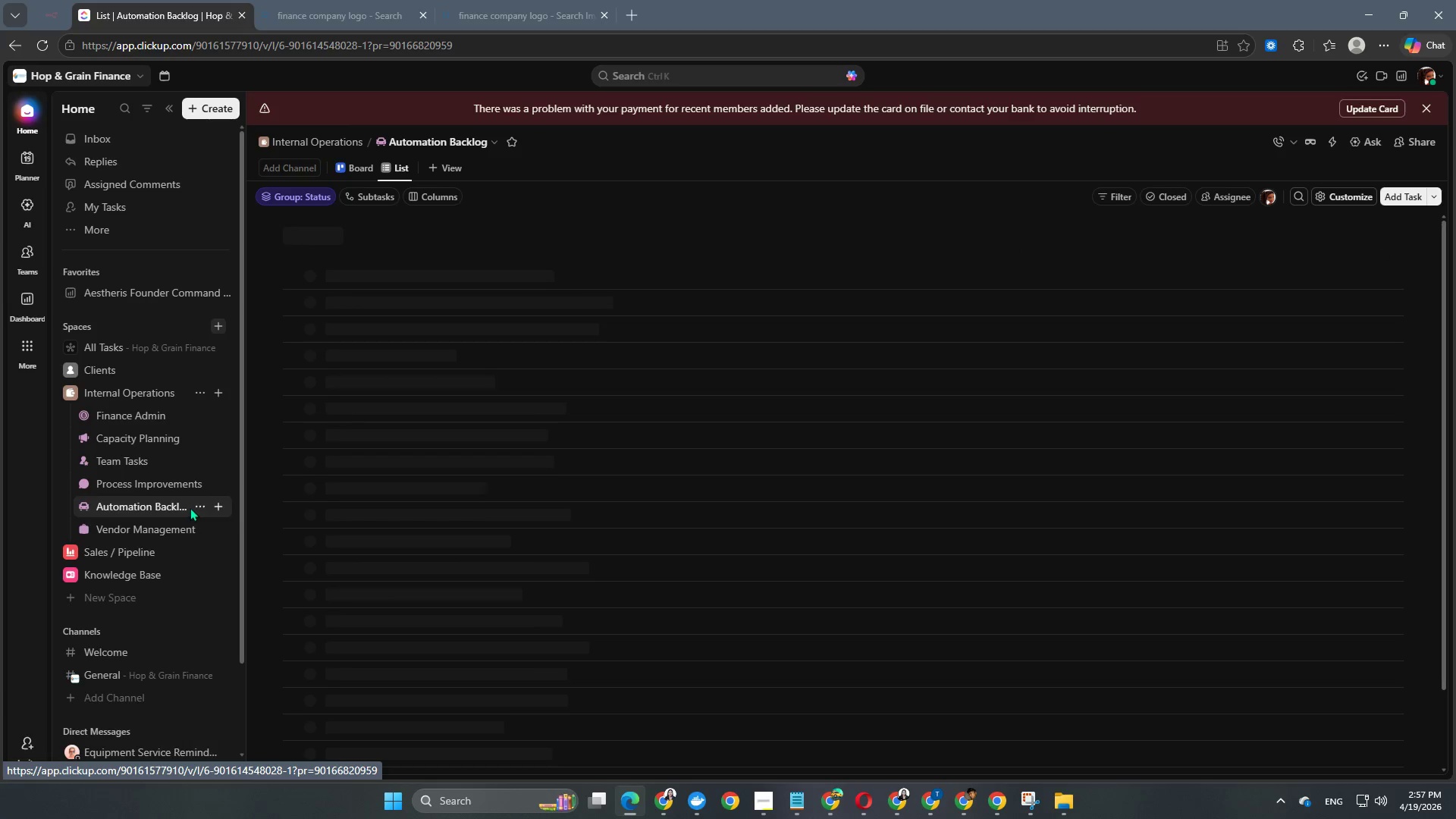 
left_click([195, 505])
 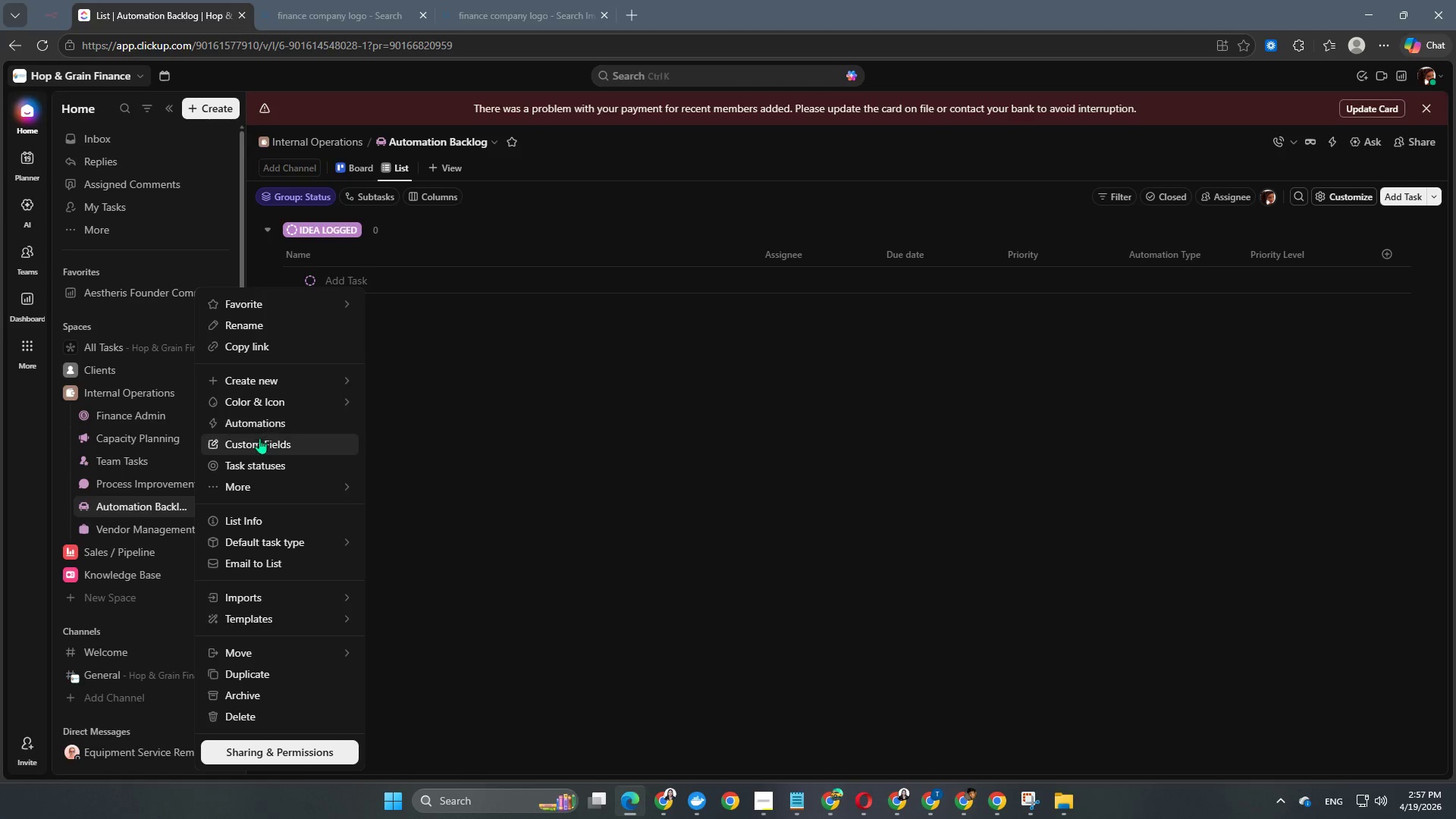 
left_click([259, 441])
 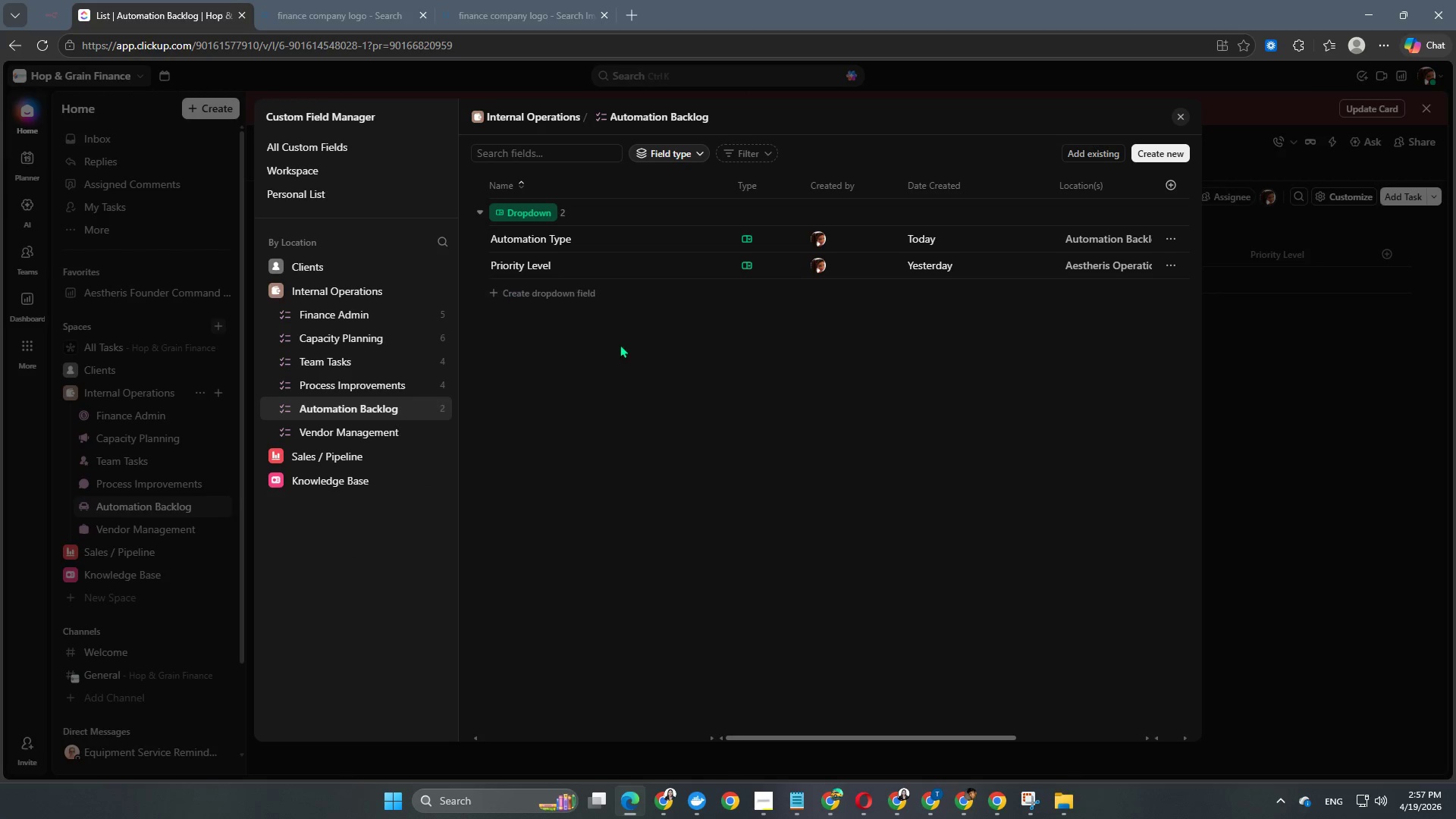 
left_click([557, 287])
 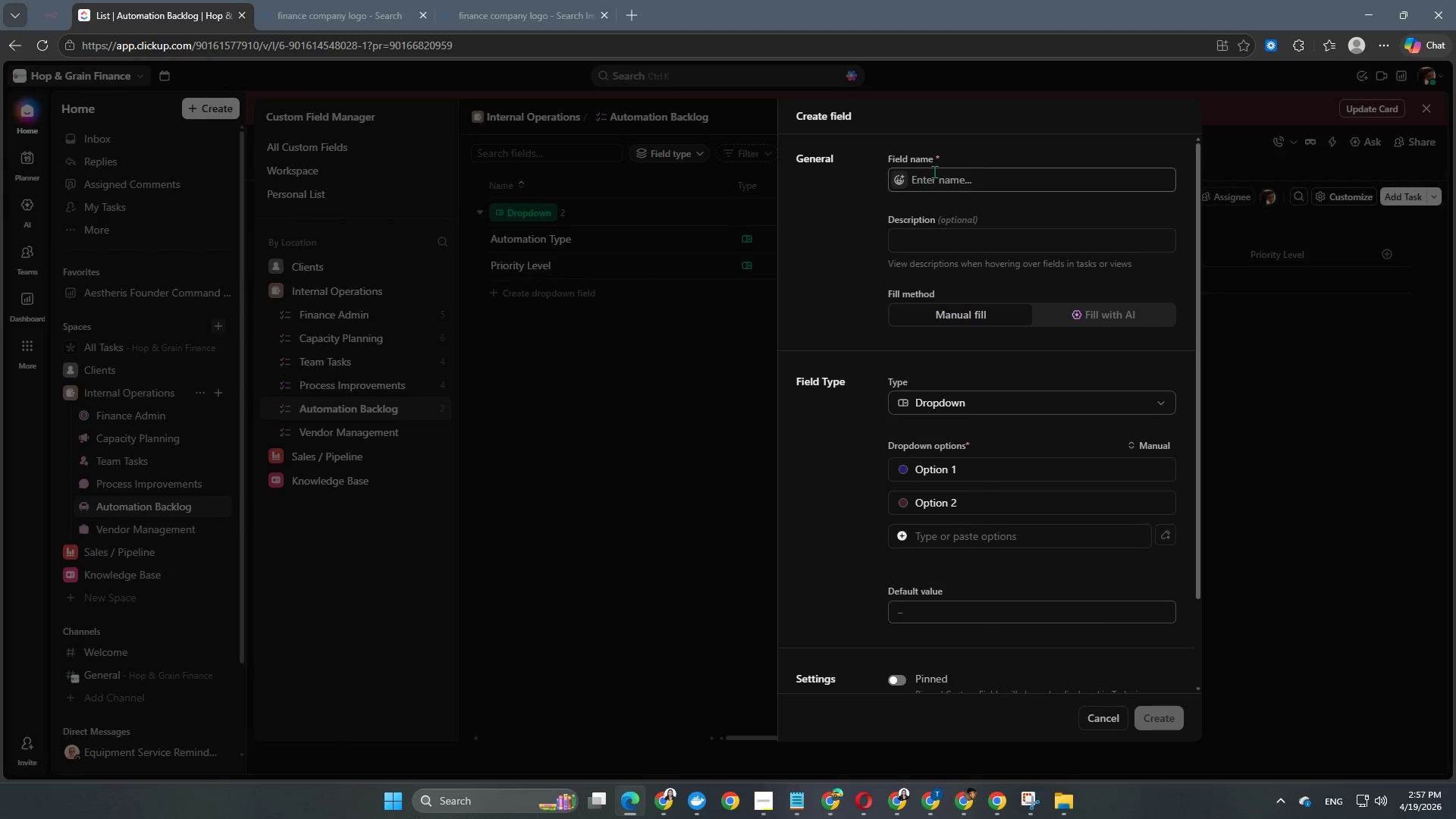 
left_click([979, 171])
 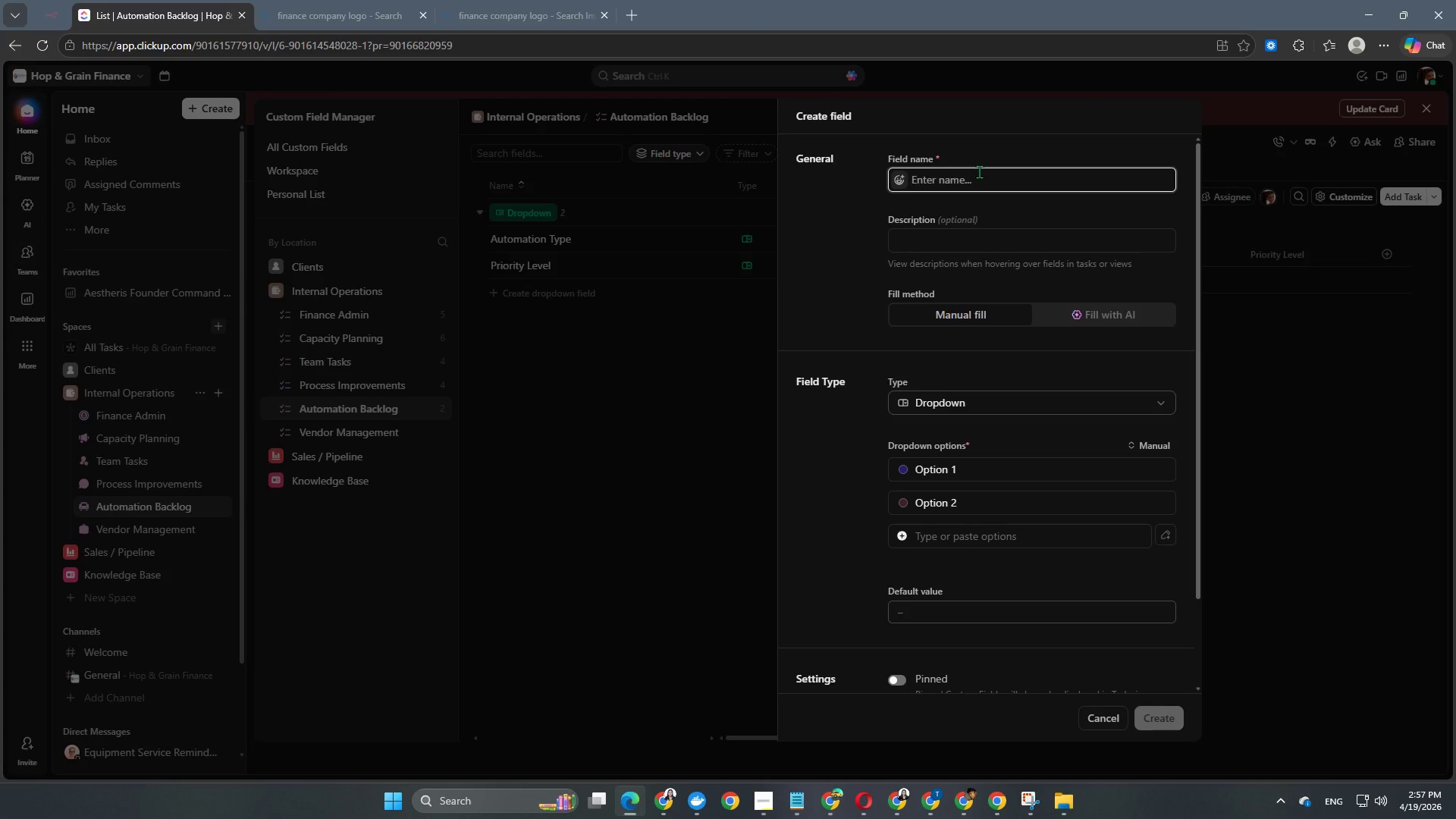 
type(Business Impact)
 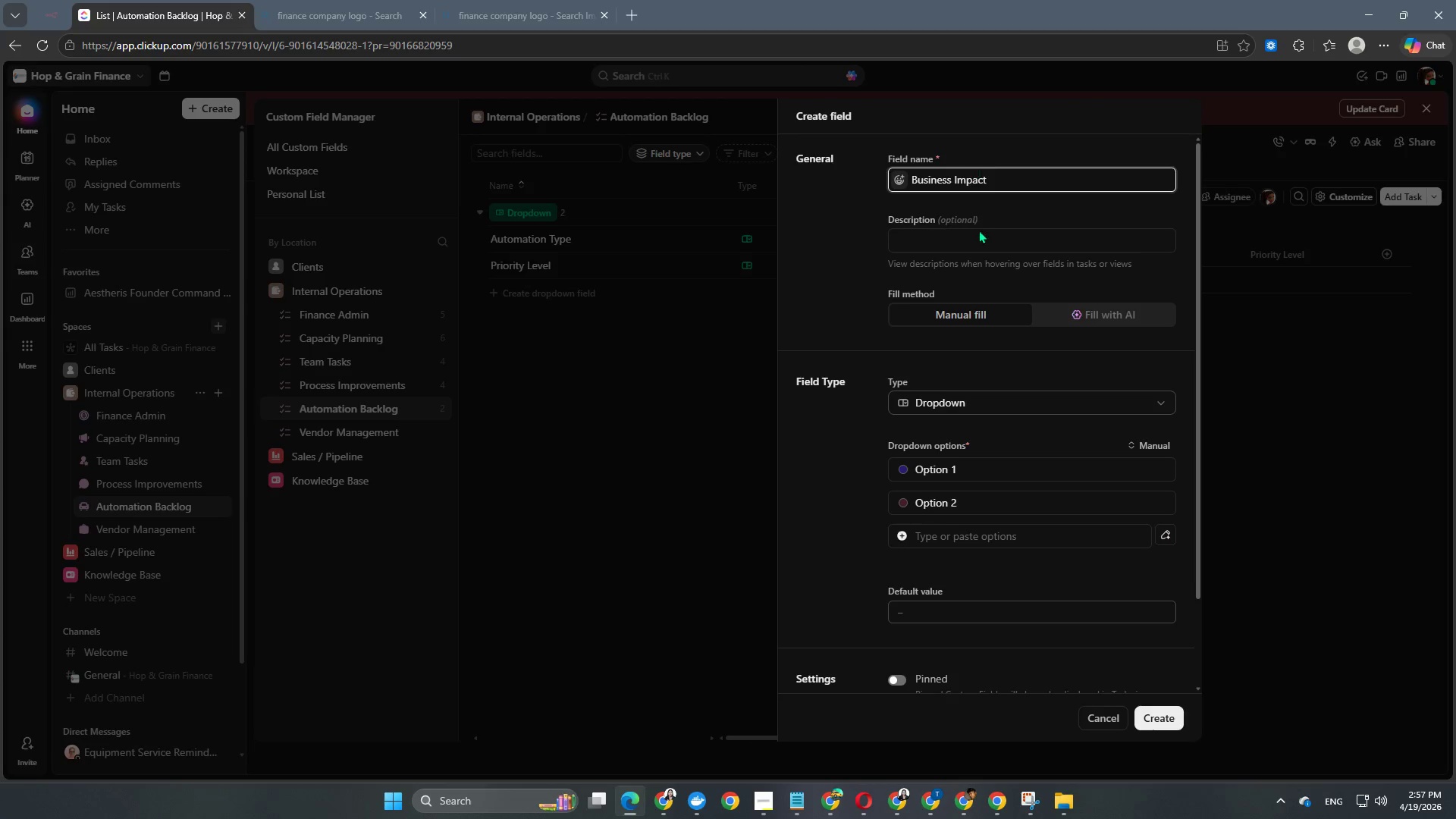 
scroll: coordinate [977, 246], scroll_direction: down, amount: 3.0
 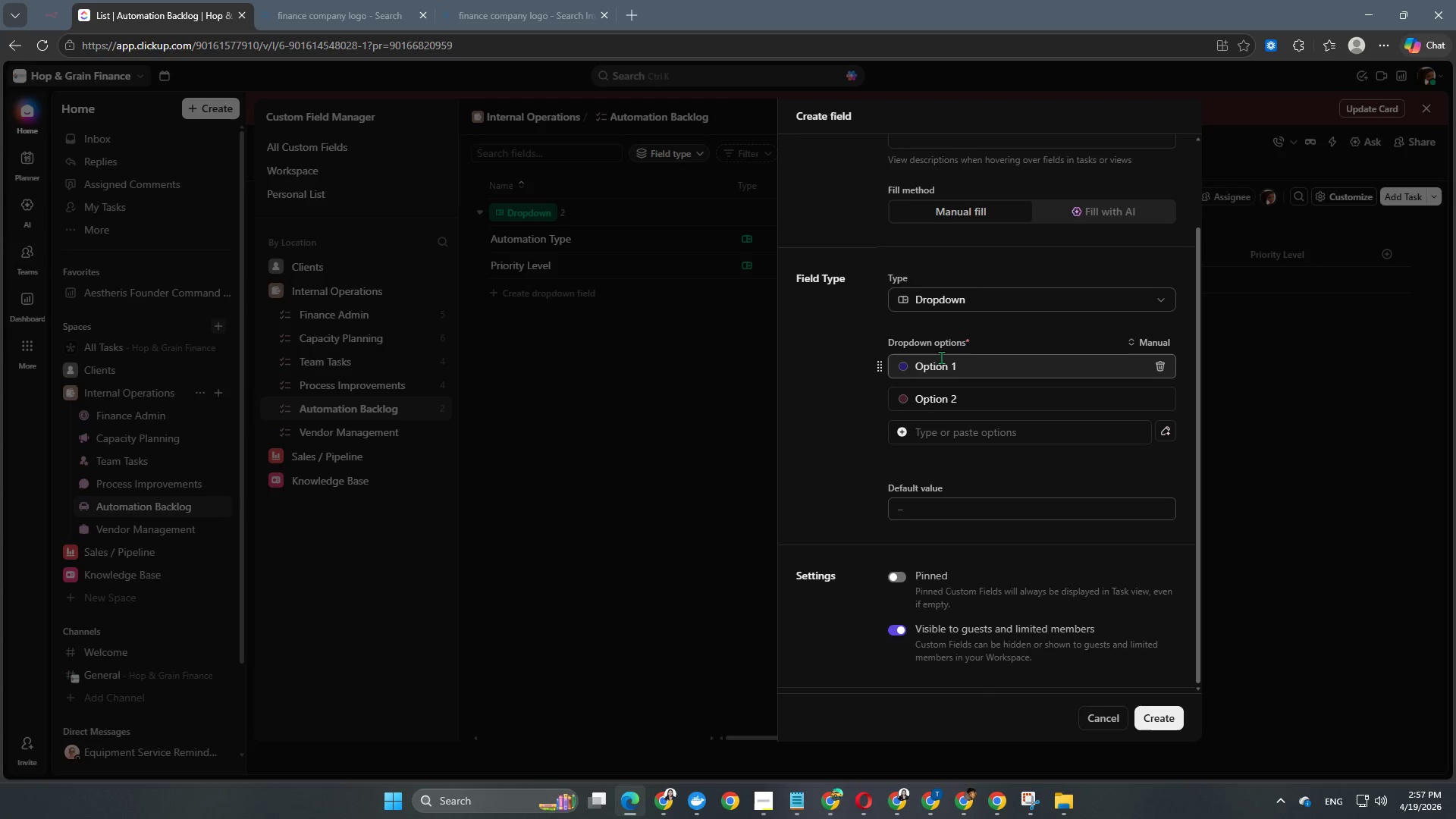 
left_click([941, 358])
 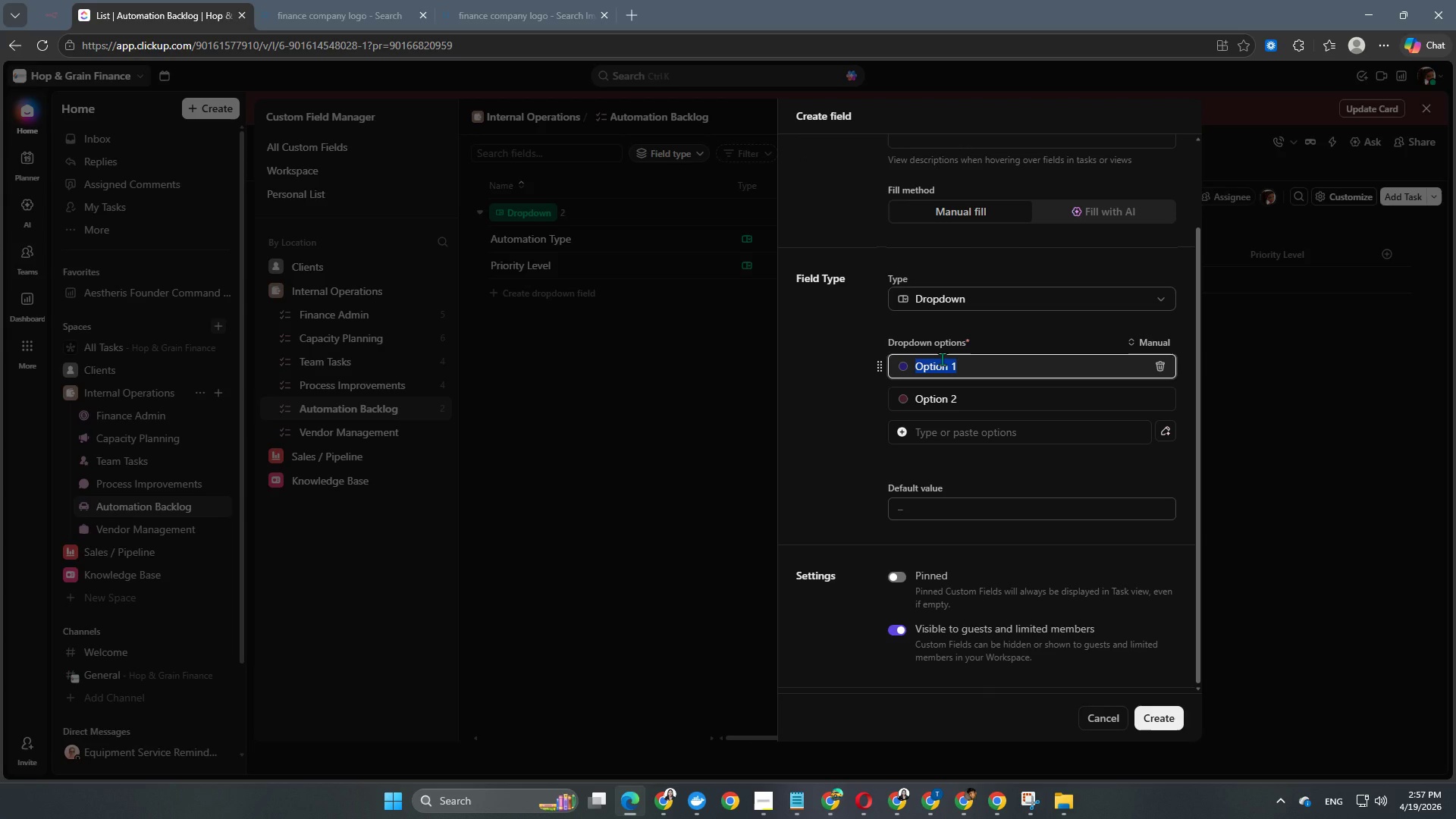 
type(Low)
 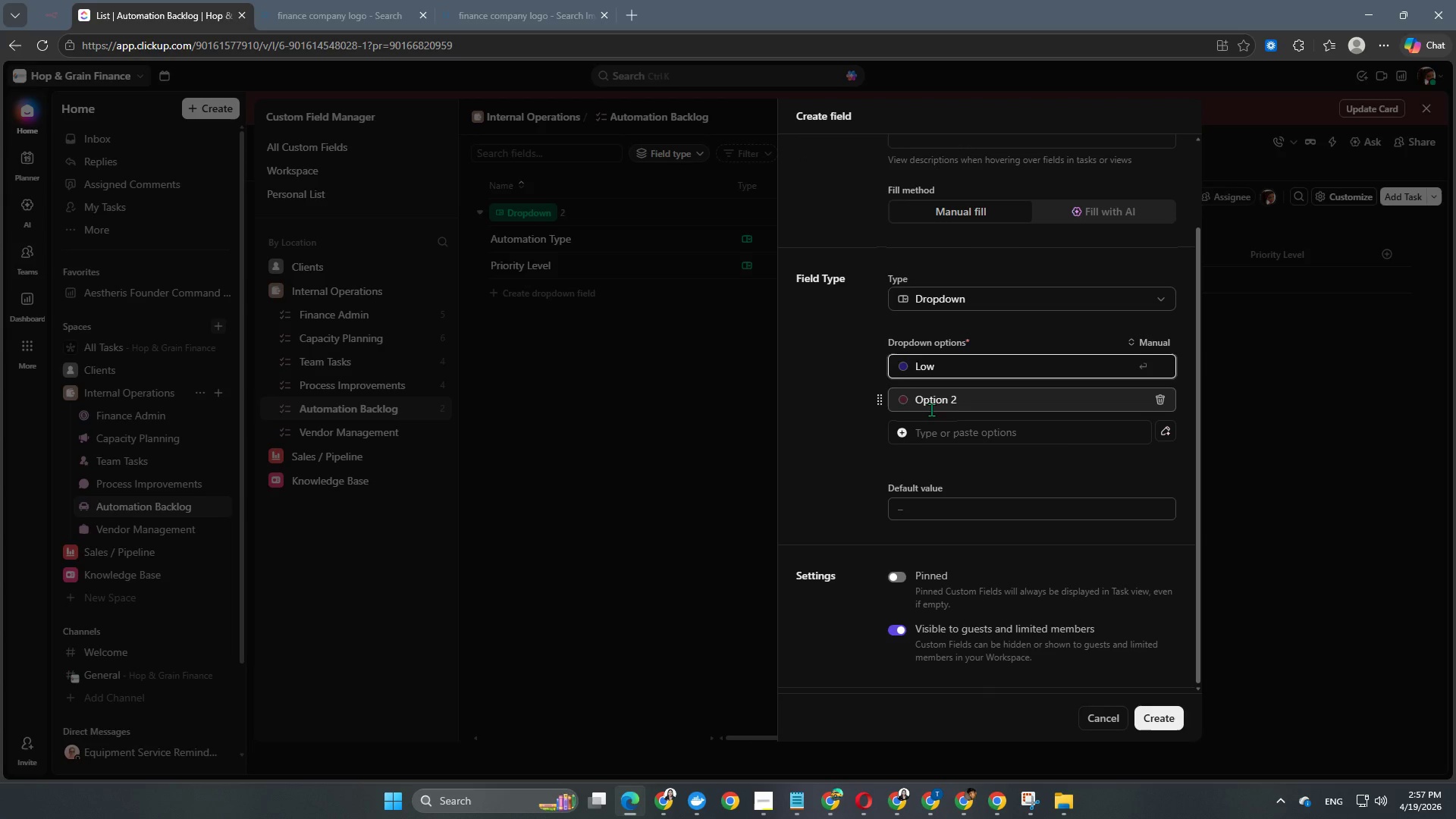 
left_click([931, 410])
 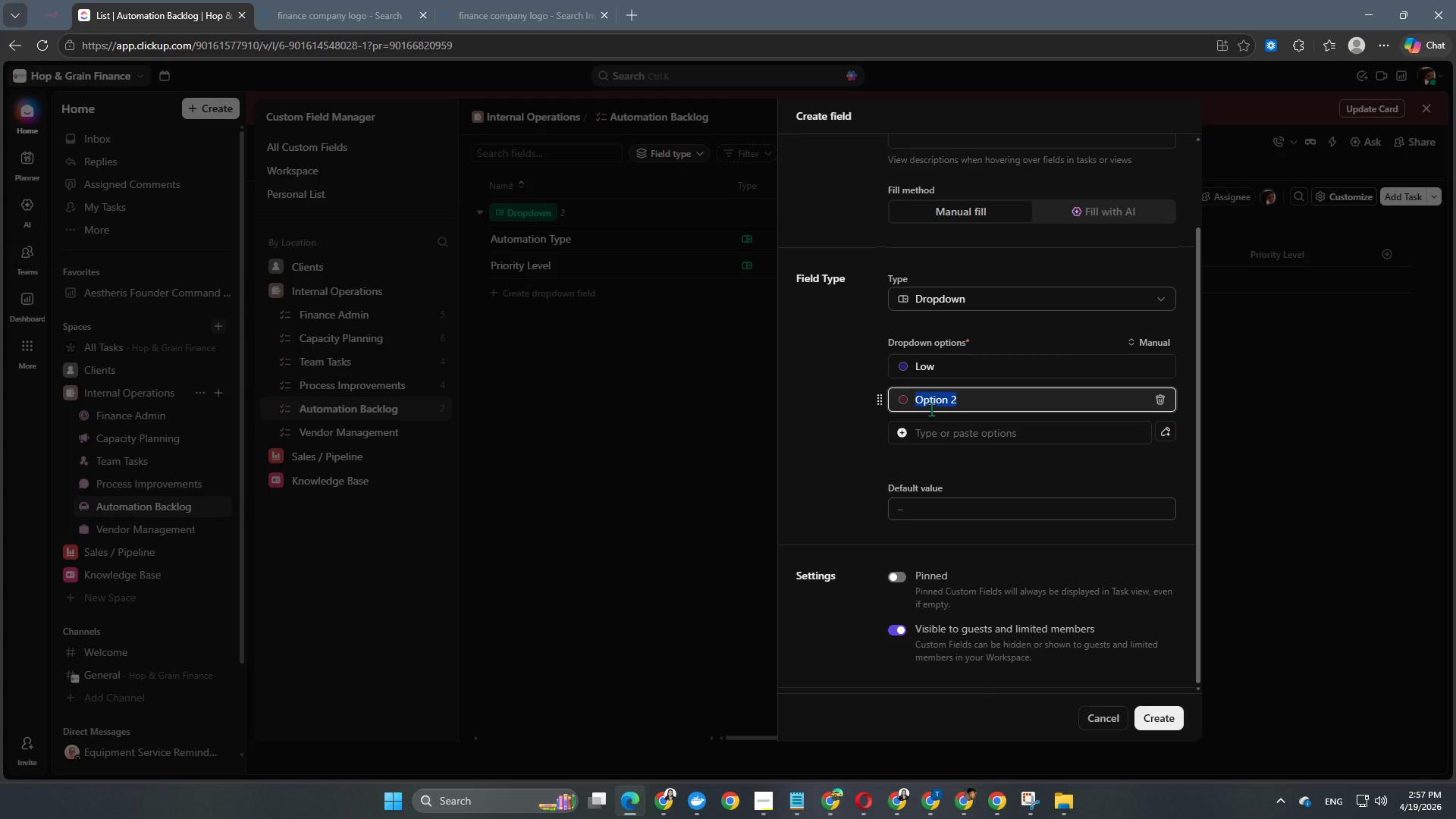 
type(Medium)
key(NumpadEnter)
type(High)
 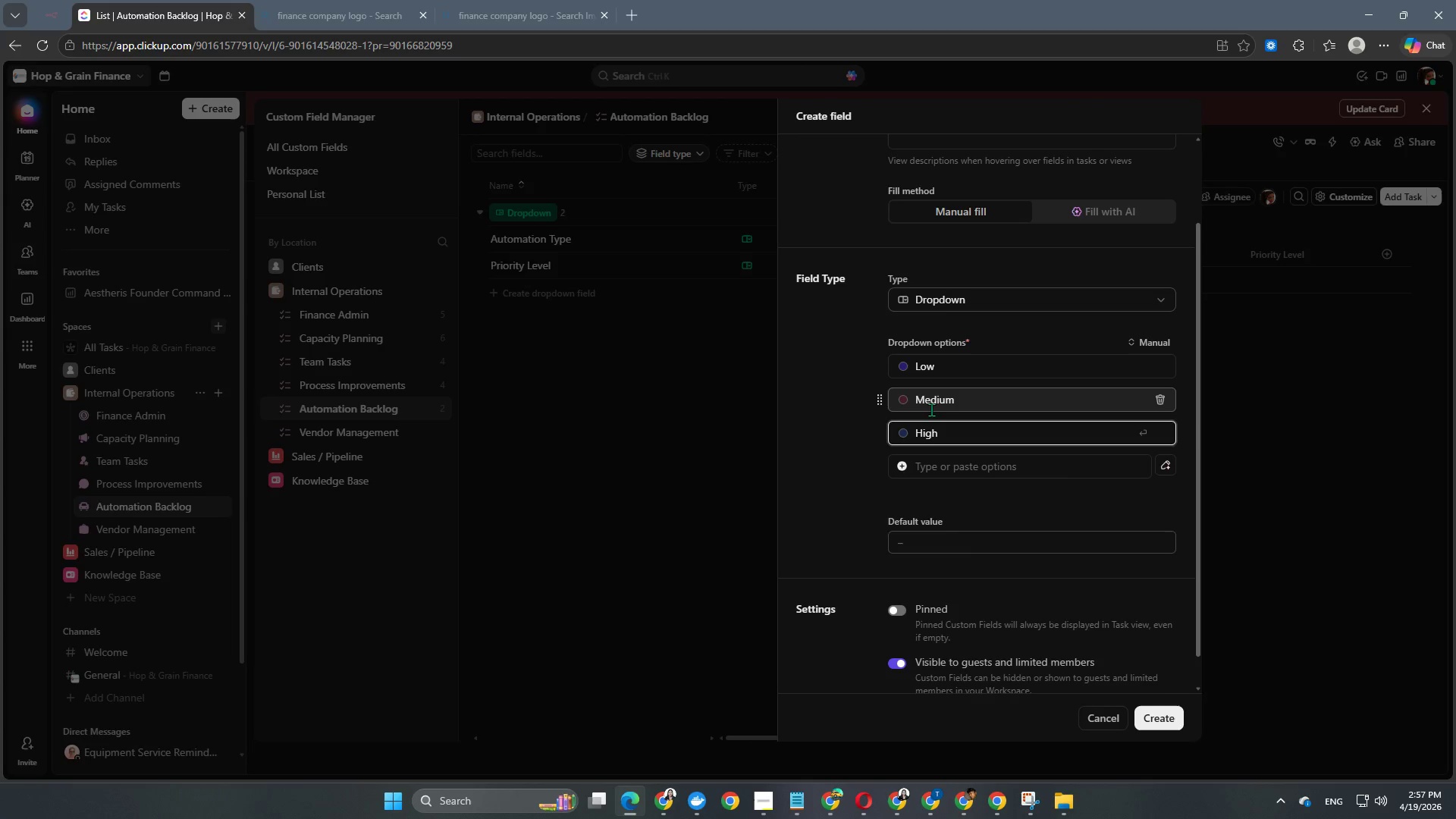 
double_click([901, 365])
 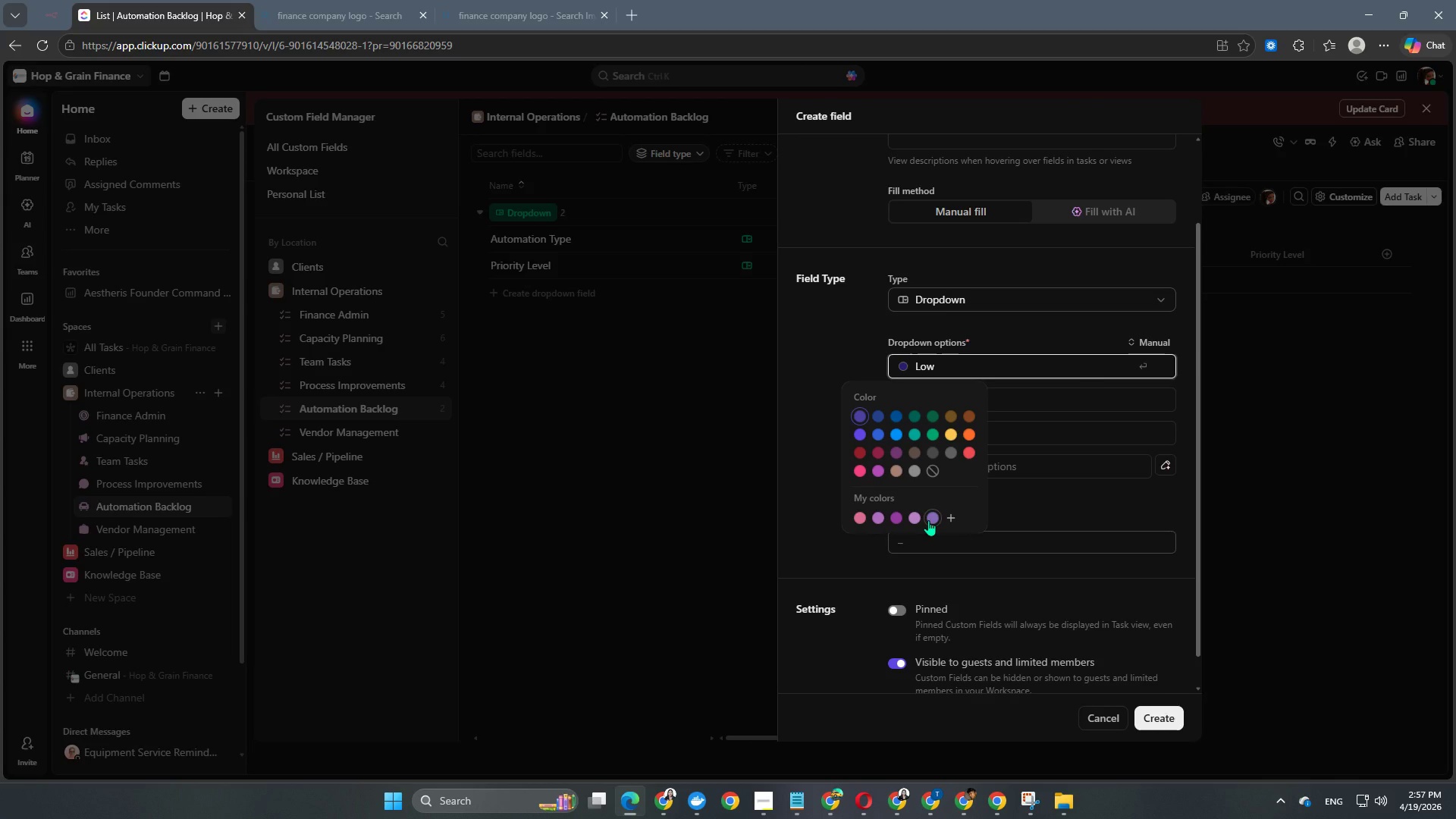 
left_click([928, 520])
 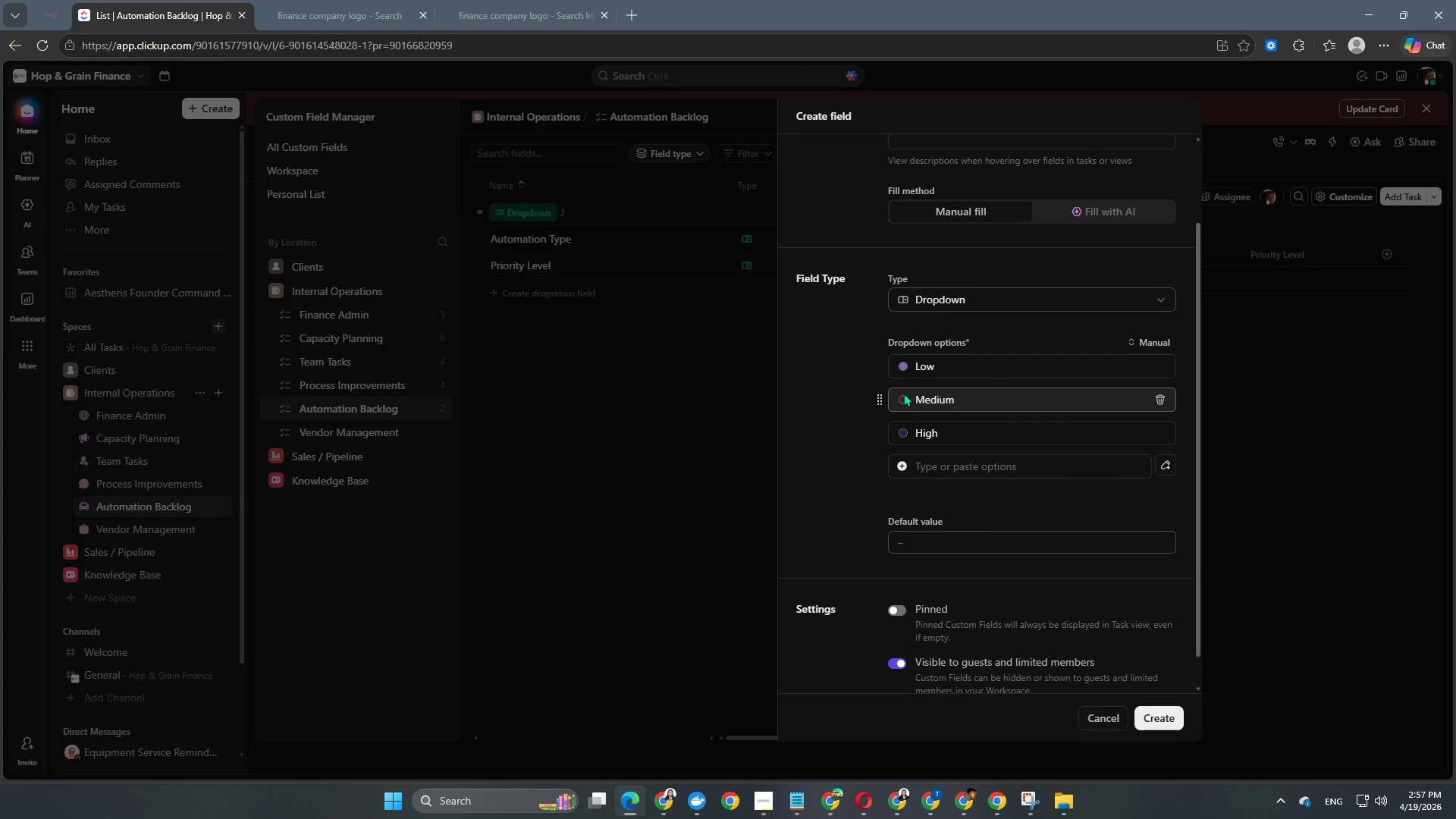 
left_click([900, 403])
 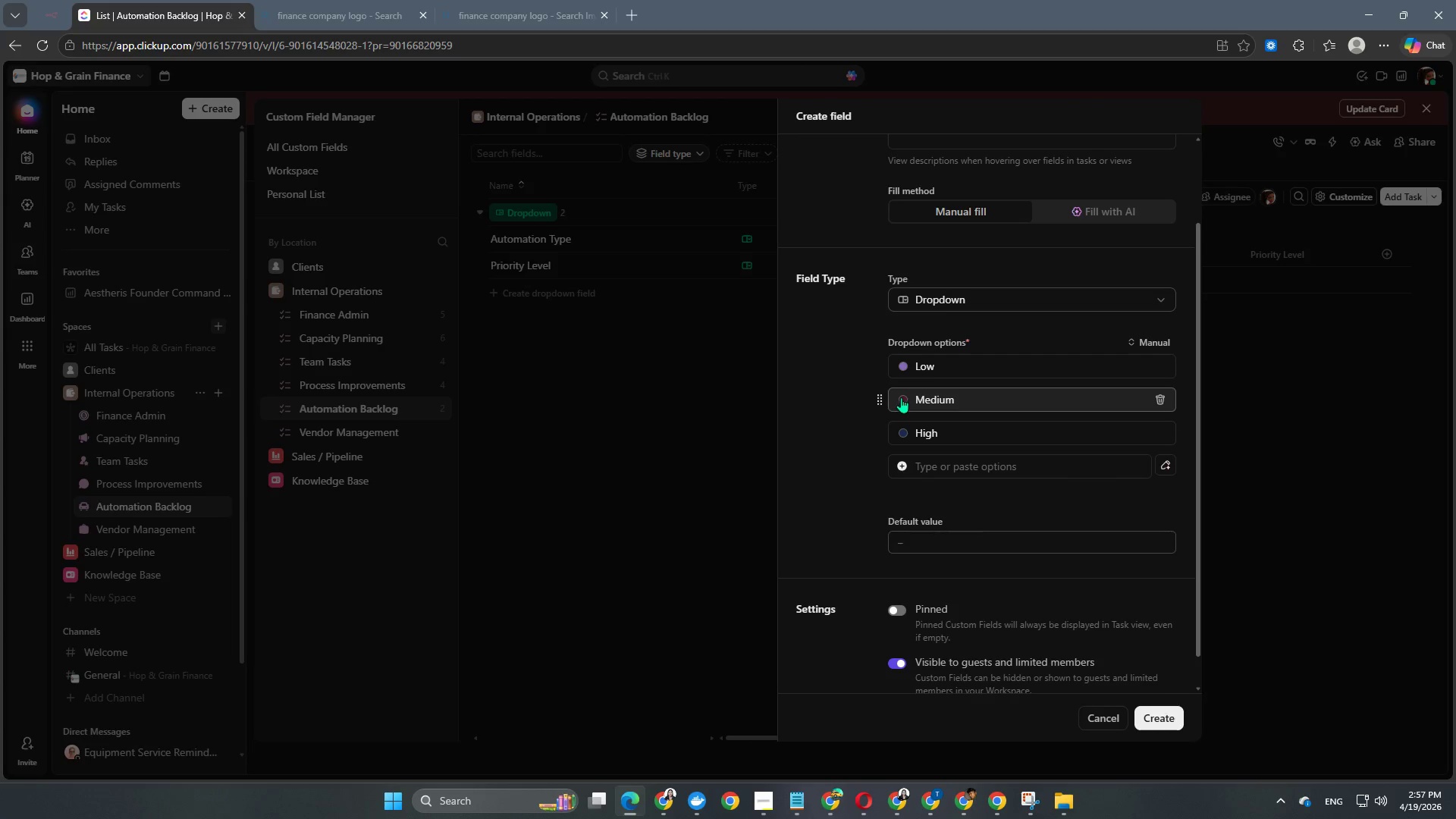 
left_click([901, 397])
 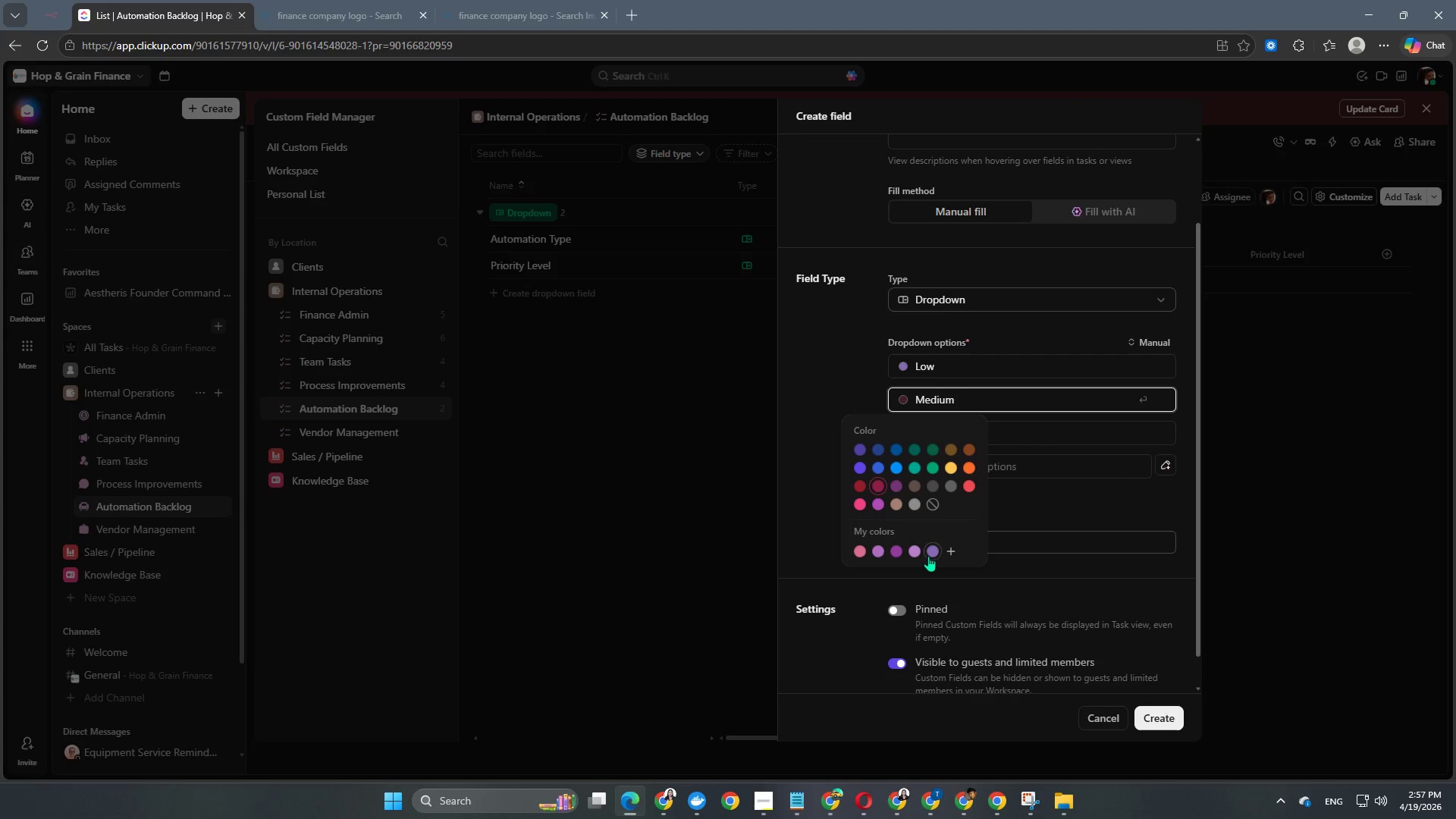 
left_click([928, 556])
 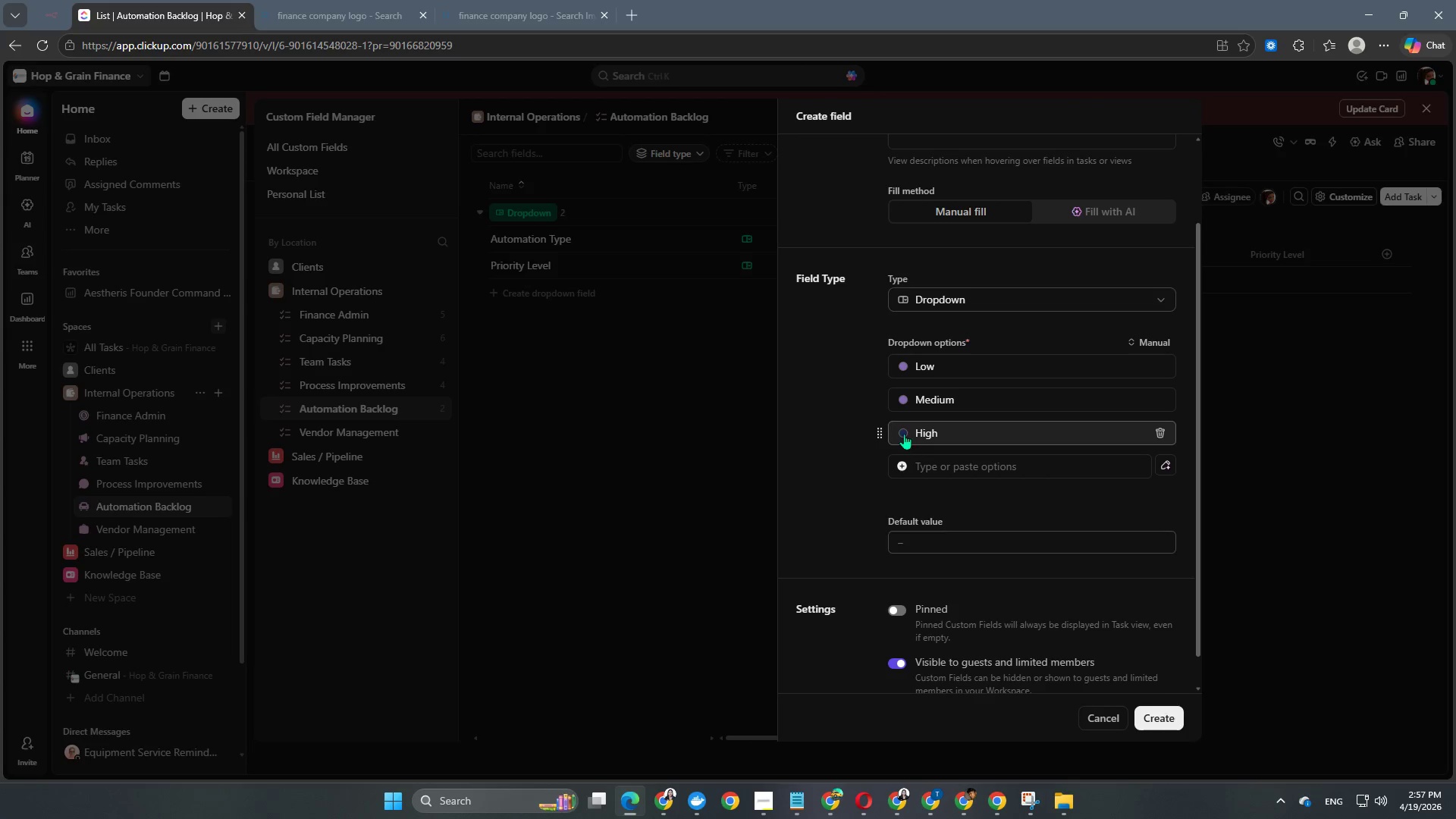 
left_click([902, 432])
 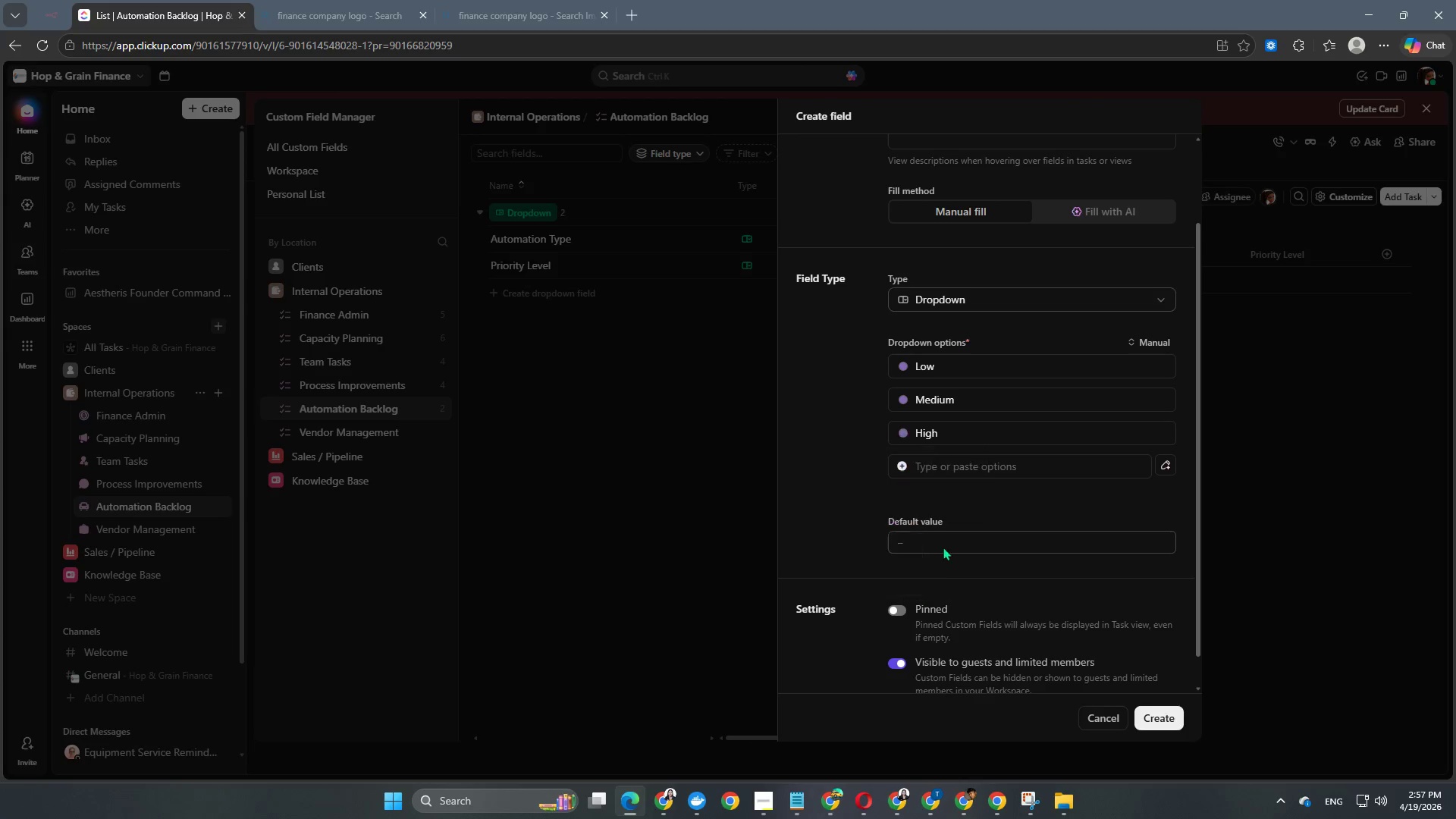 
scroll: coordinate [949, 469], scroll_direction: down, amount: 6.0
 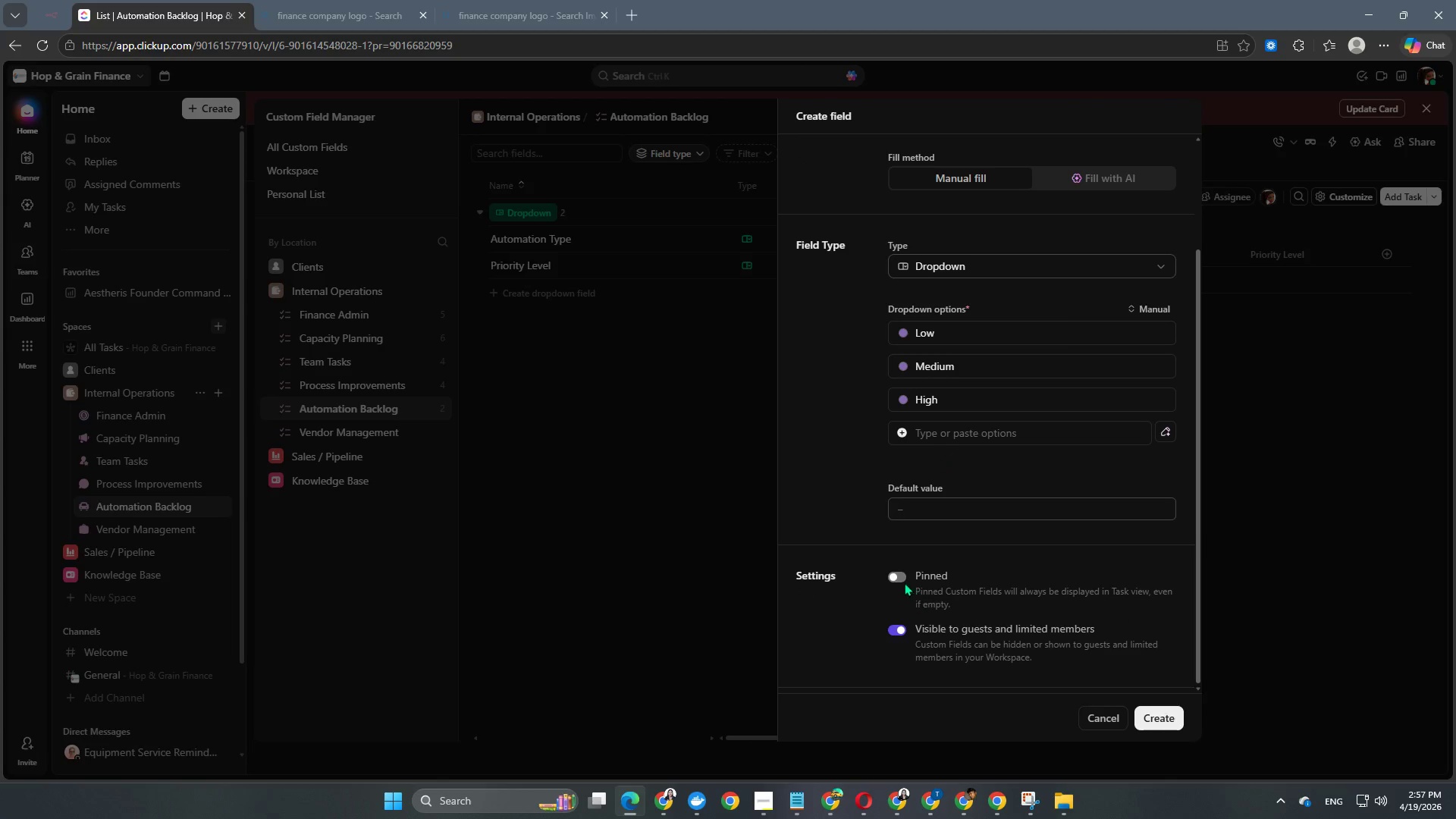 
left_click([902, 579])
 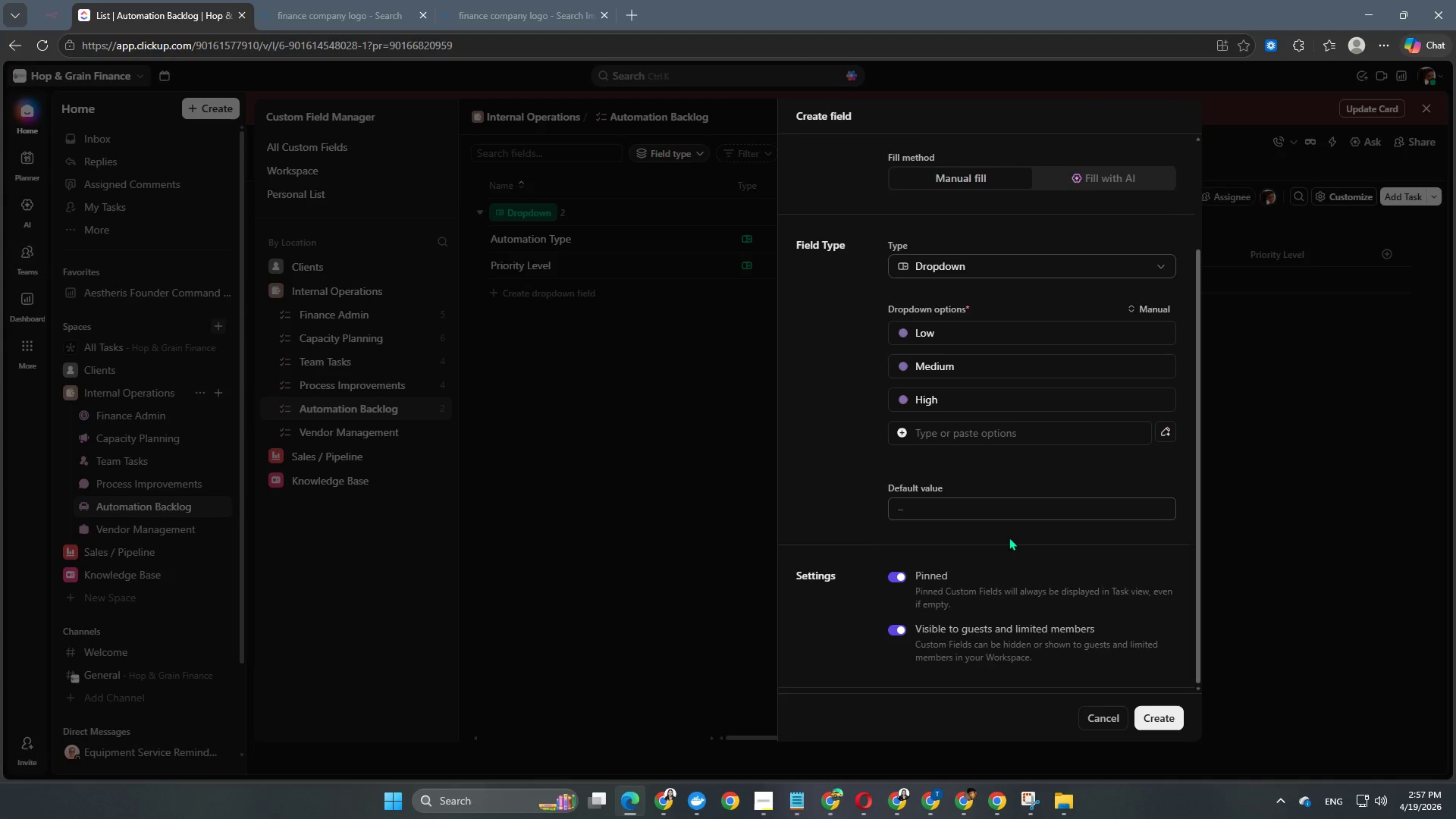 
scroll: coordinate [1009, 531], scroll_direction: up, amount: 7.0
 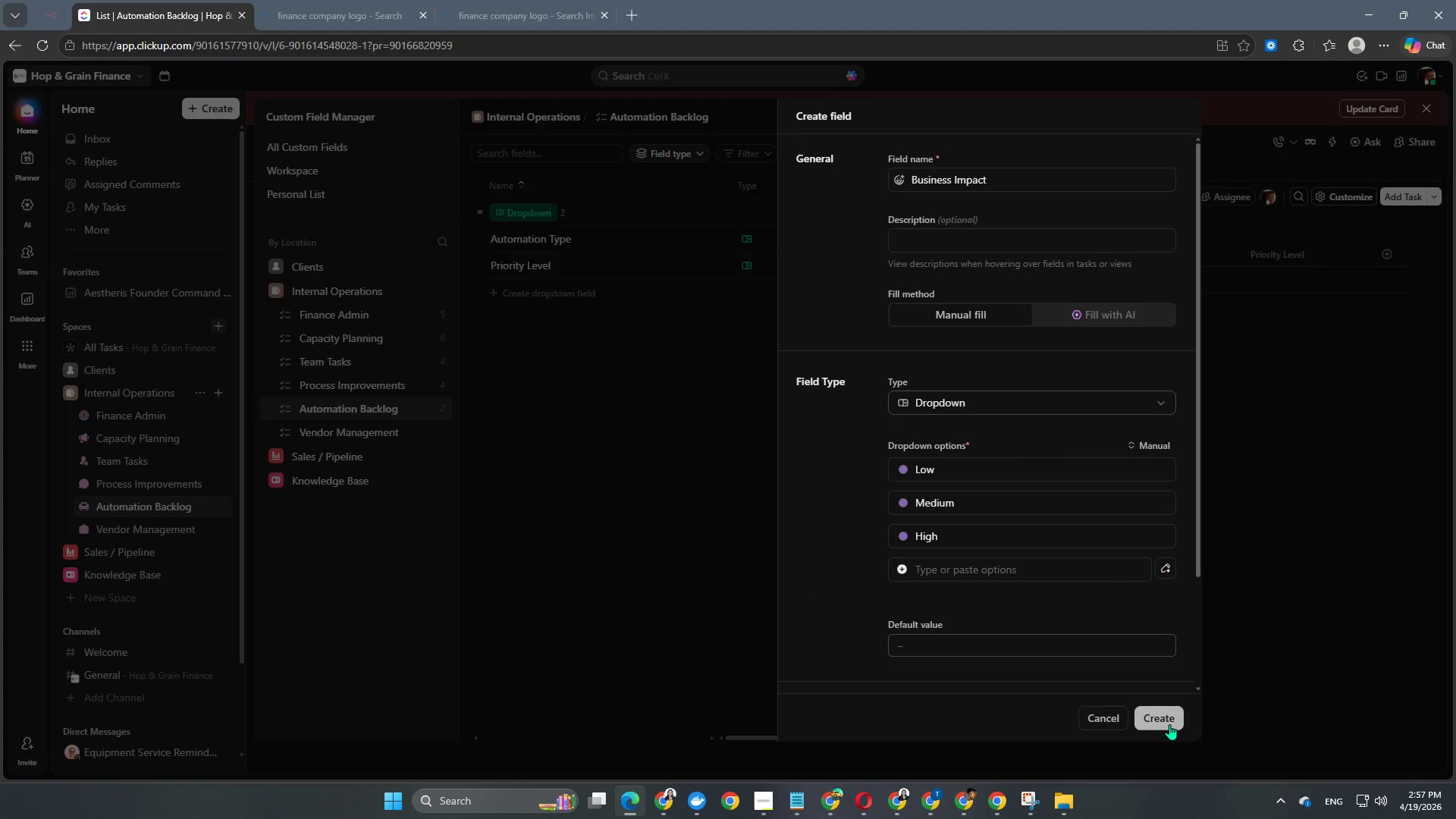 
left_click([1169, 722])
 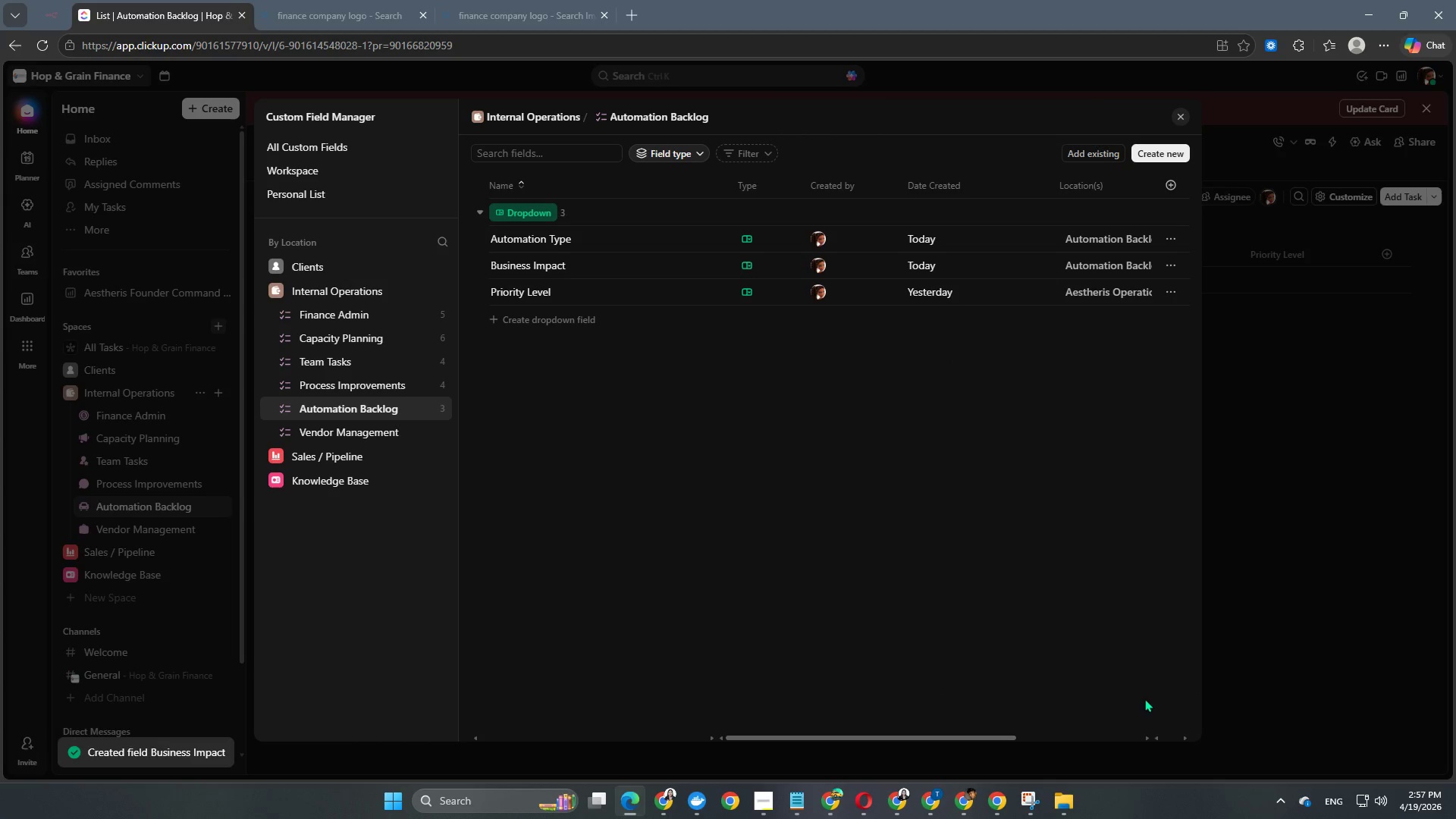 
left_click([543, 326])
 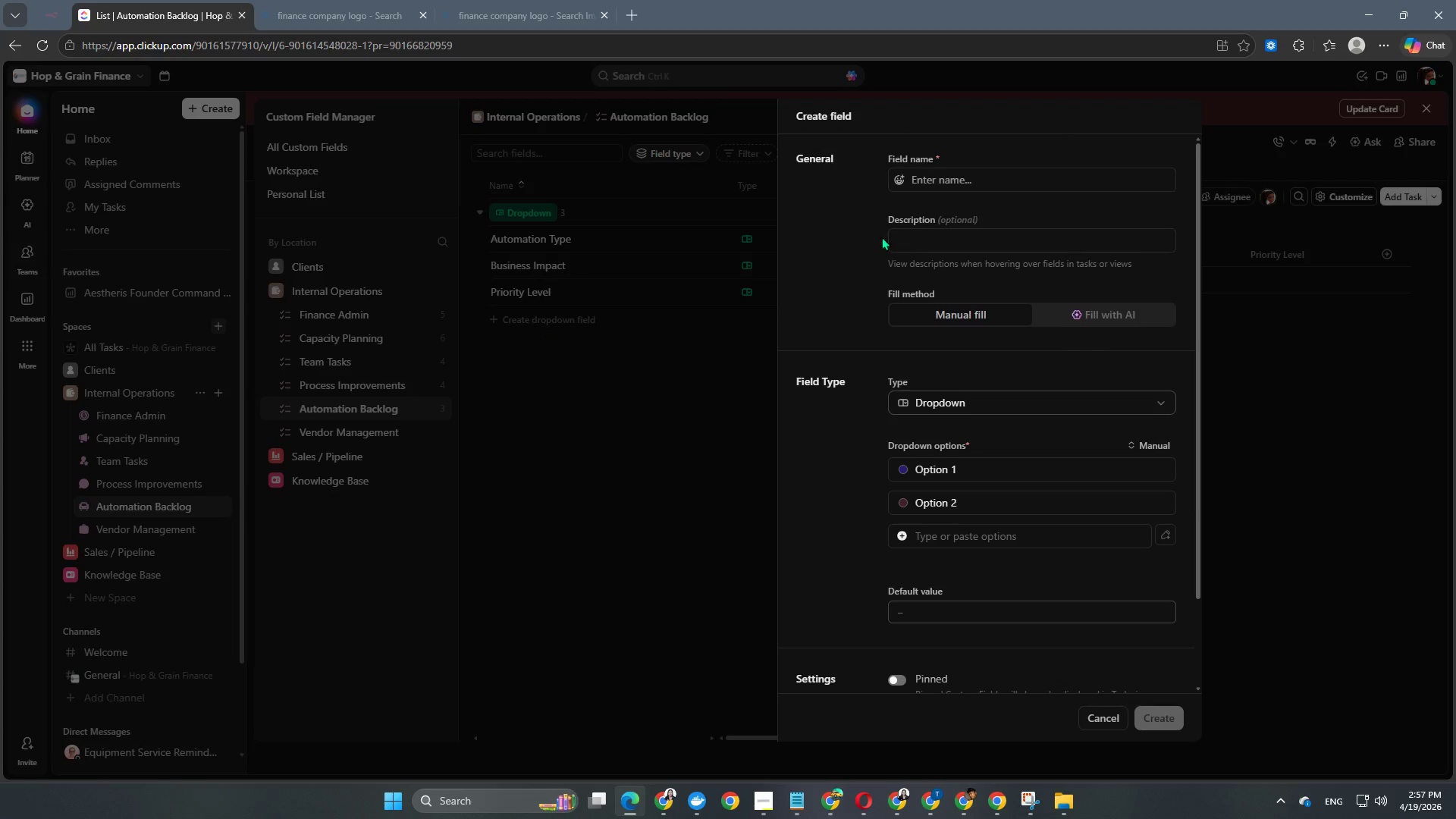 
left_click([946, 187])
 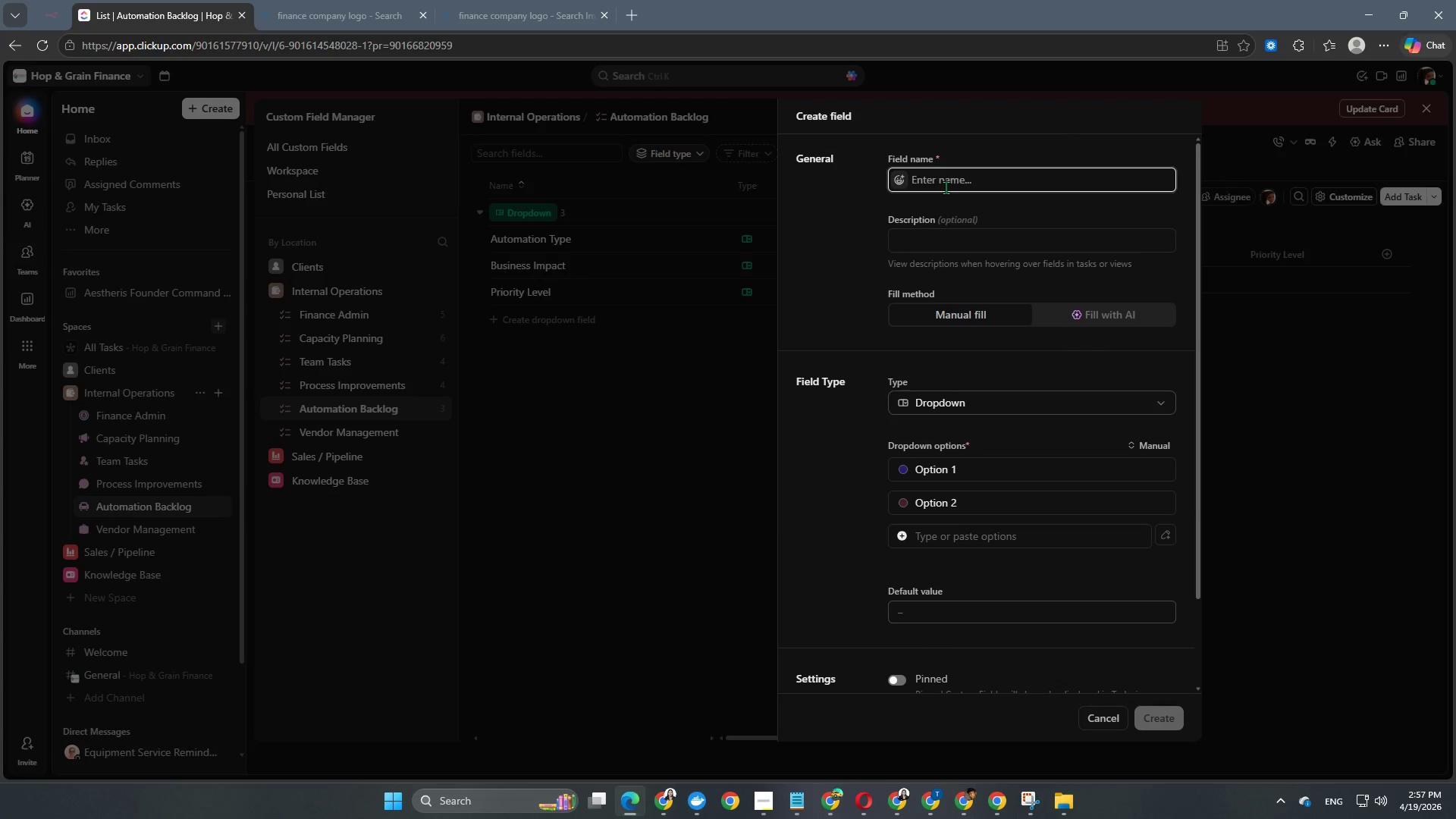 
type(System Area)
 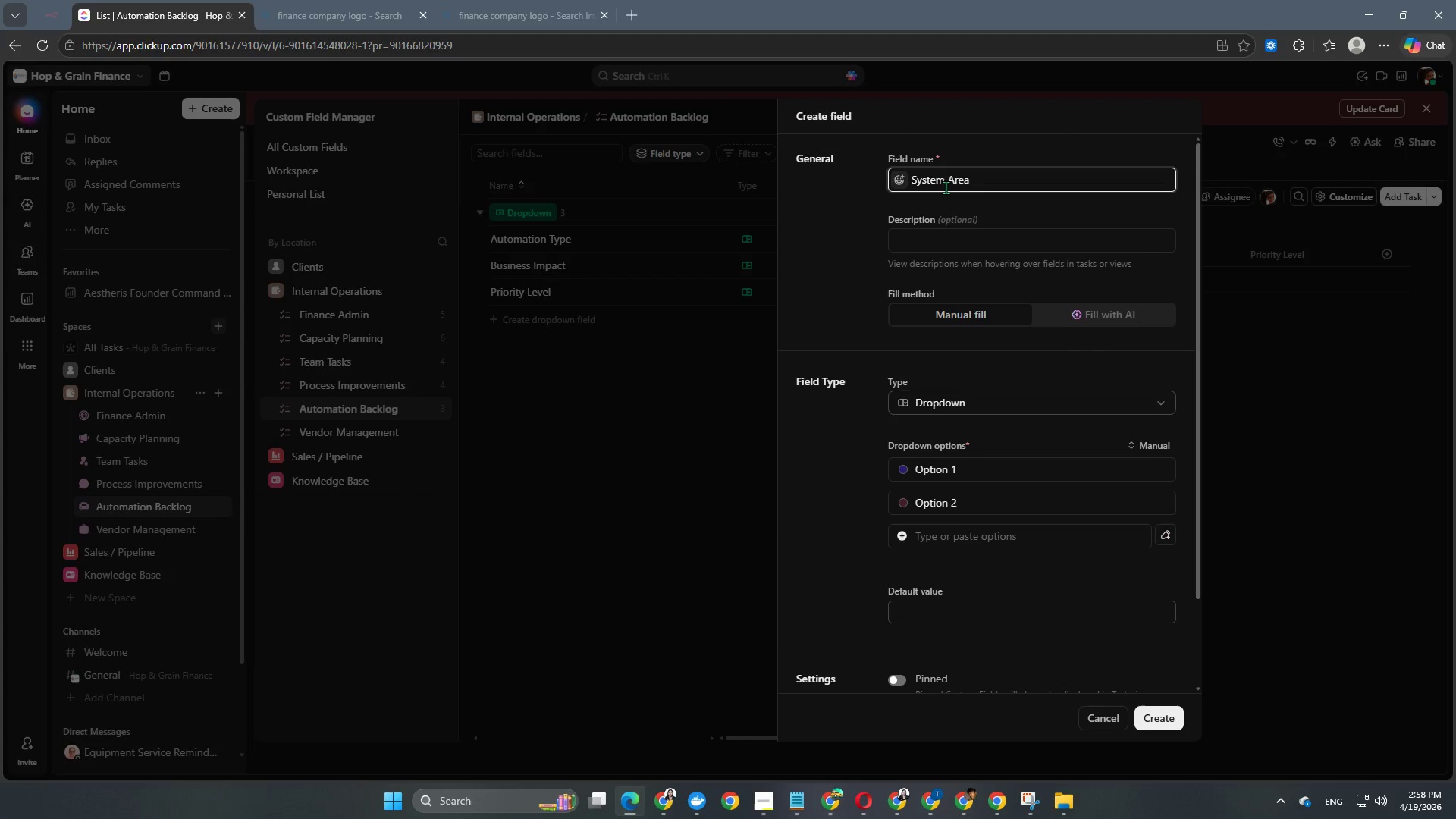 
scroll: coordinate [921, 293], scroll_direction: down, amount: 4.0
 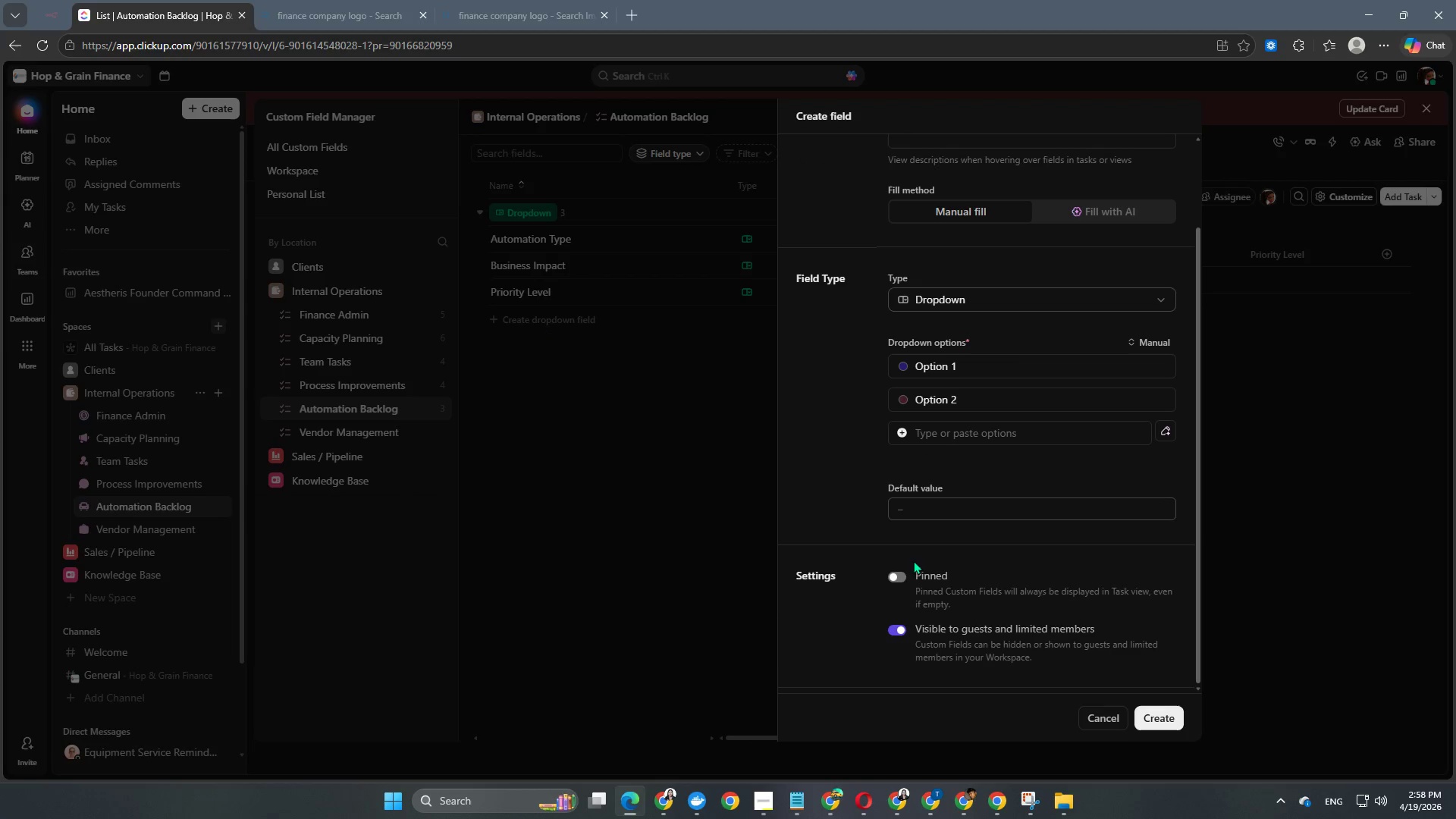 
left_click([907, 576])
 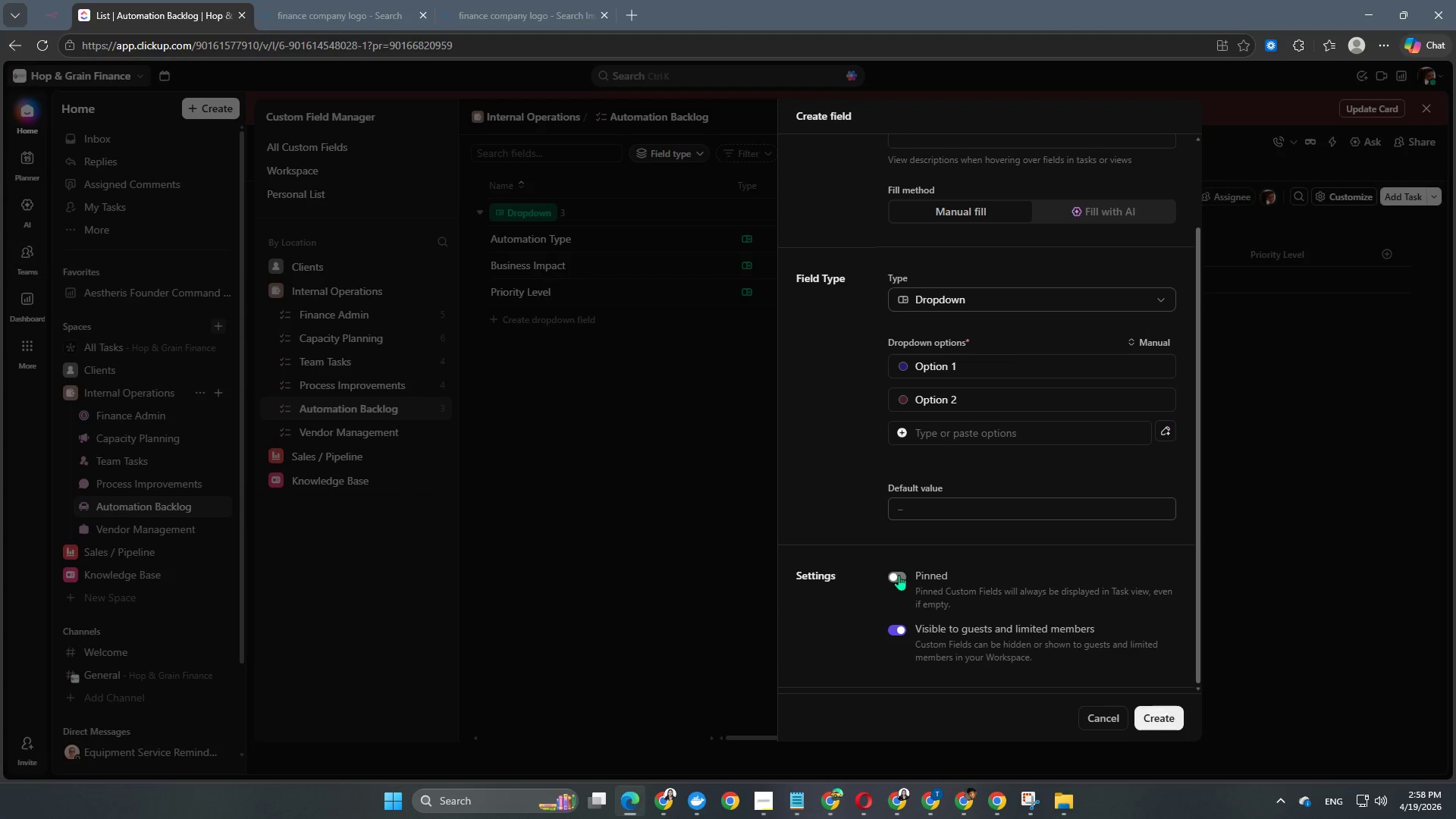 
left_click([896, 573])
 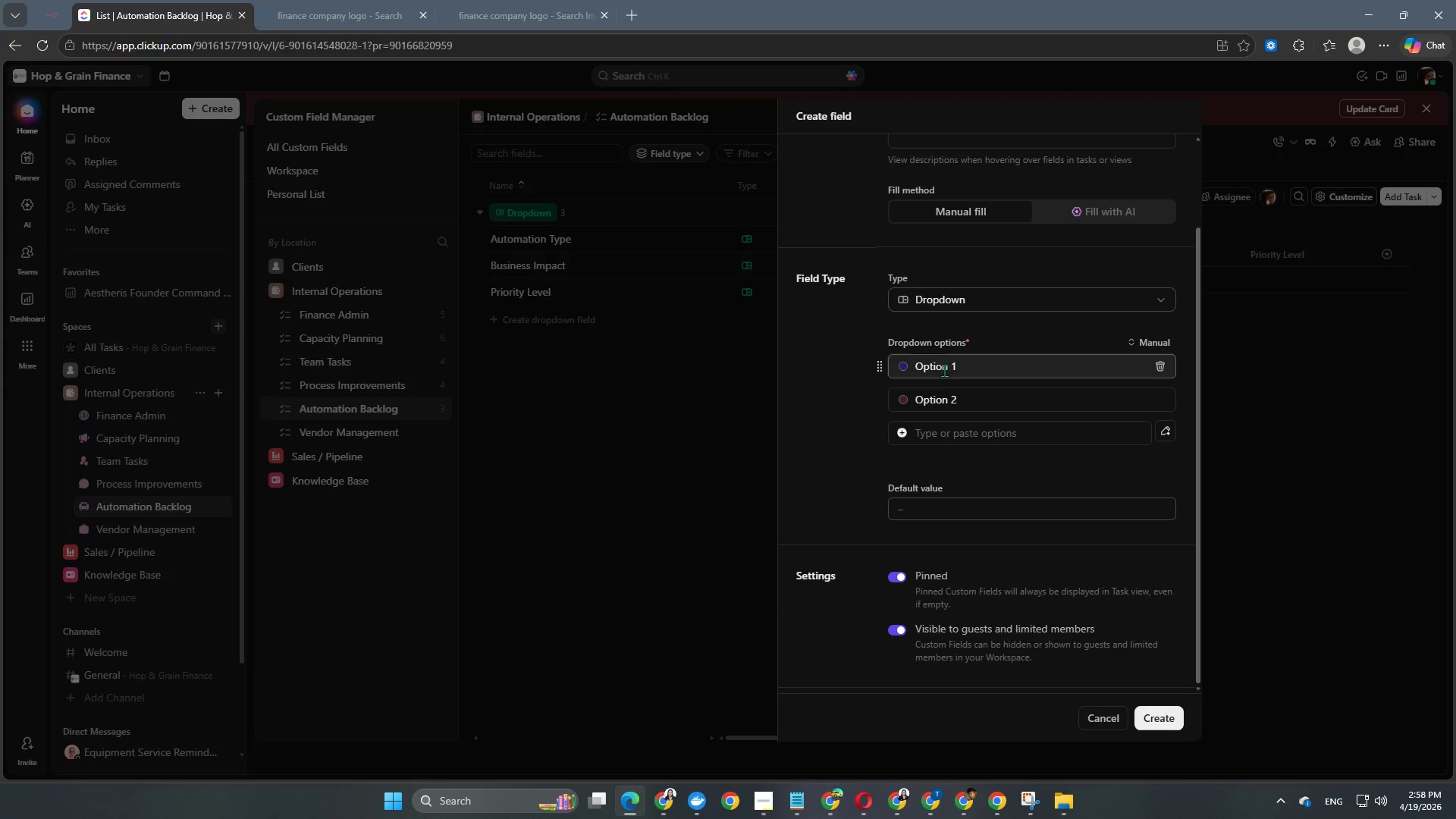 
left_click([944, 356])
 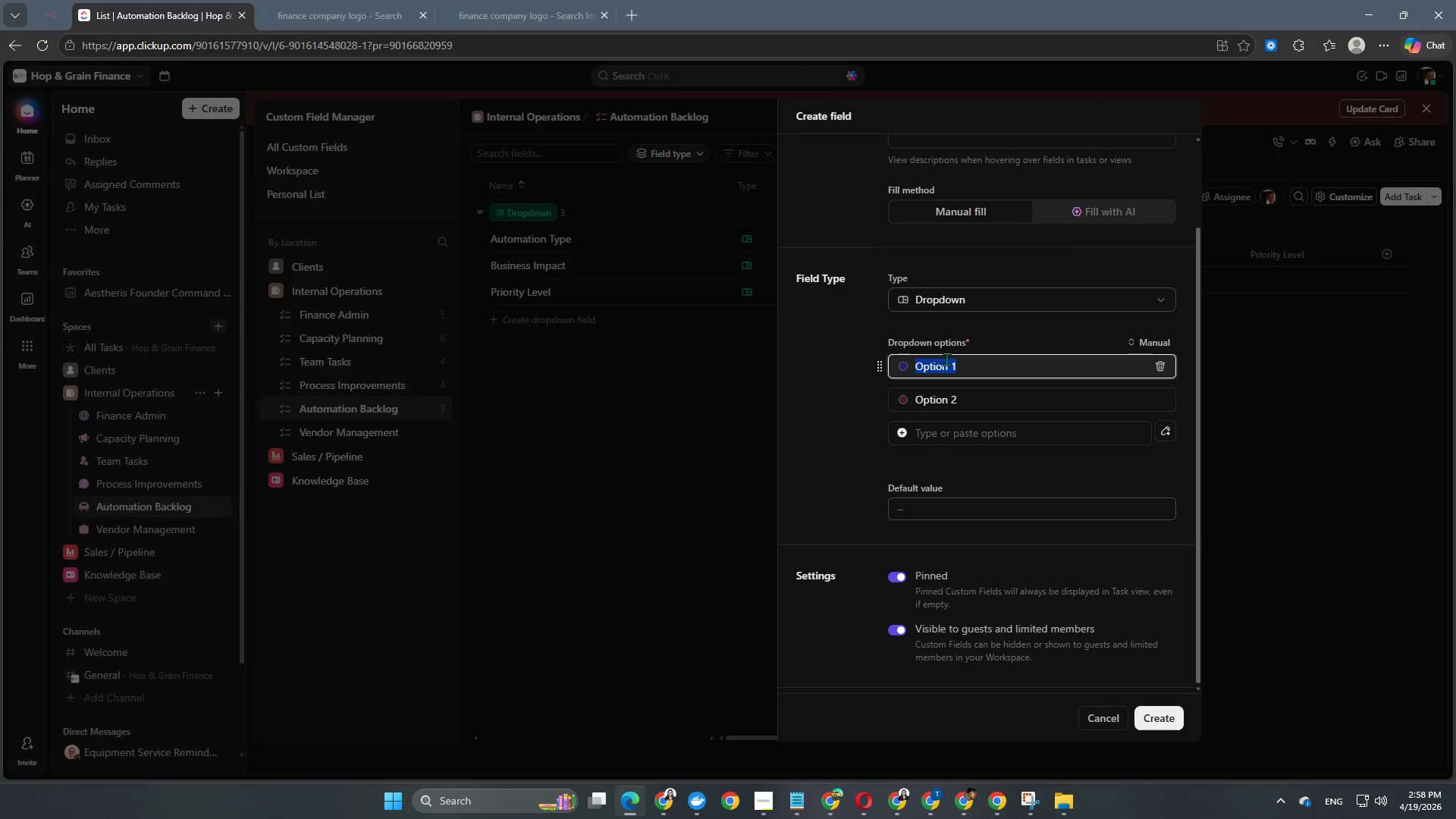 
type(Clients)
 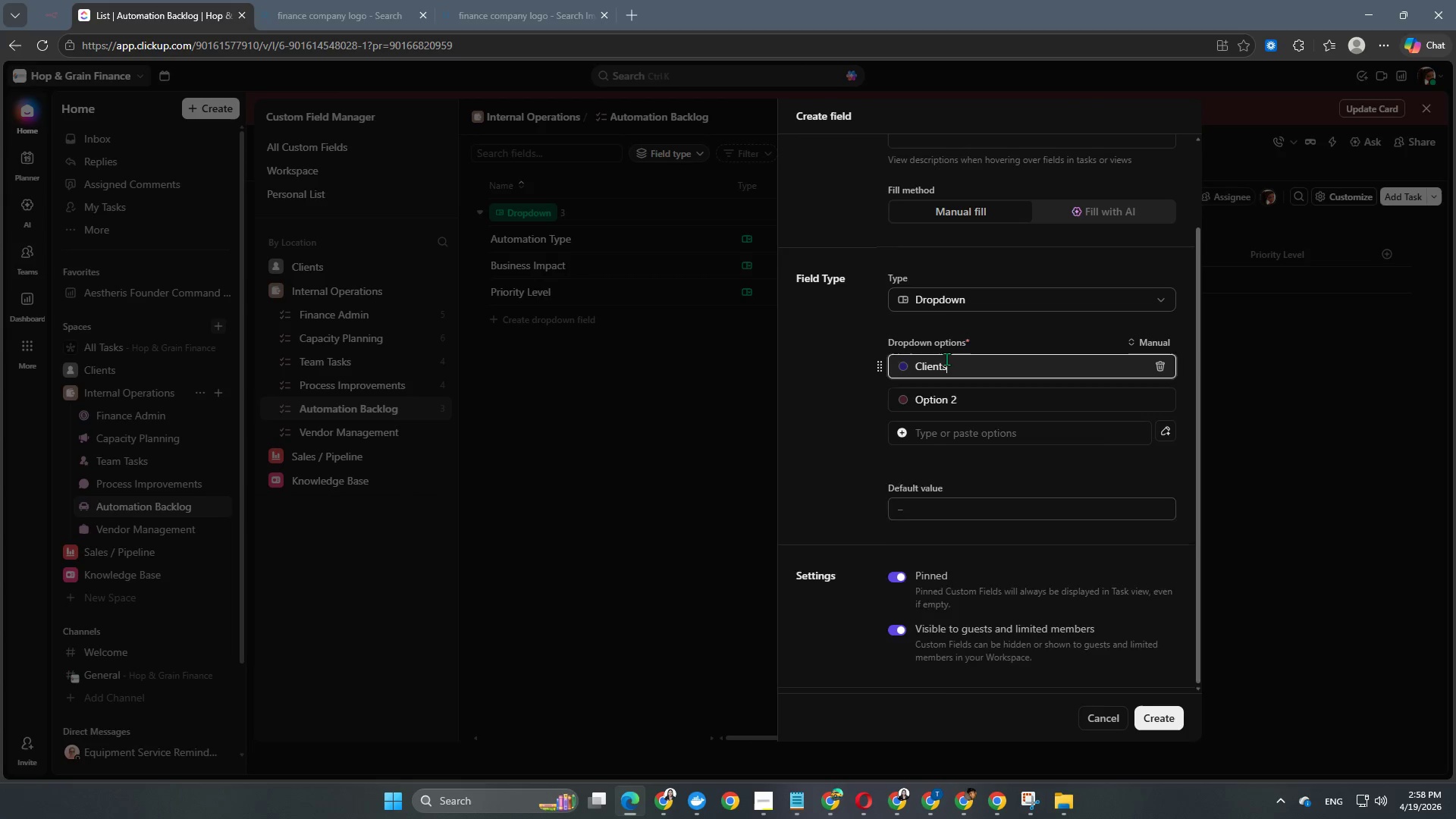 
key(Enter)
 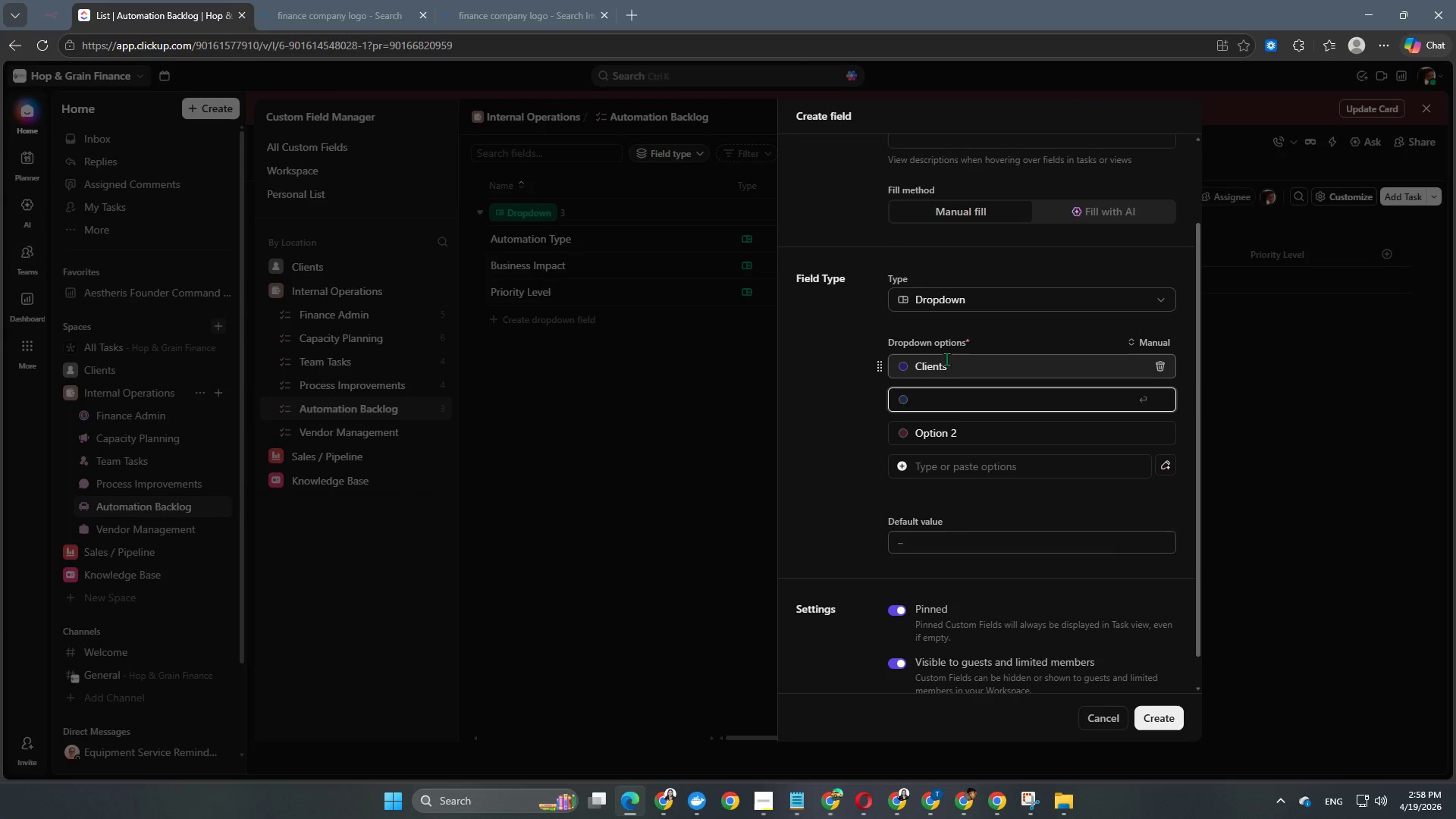 
type(Internal Operations)
 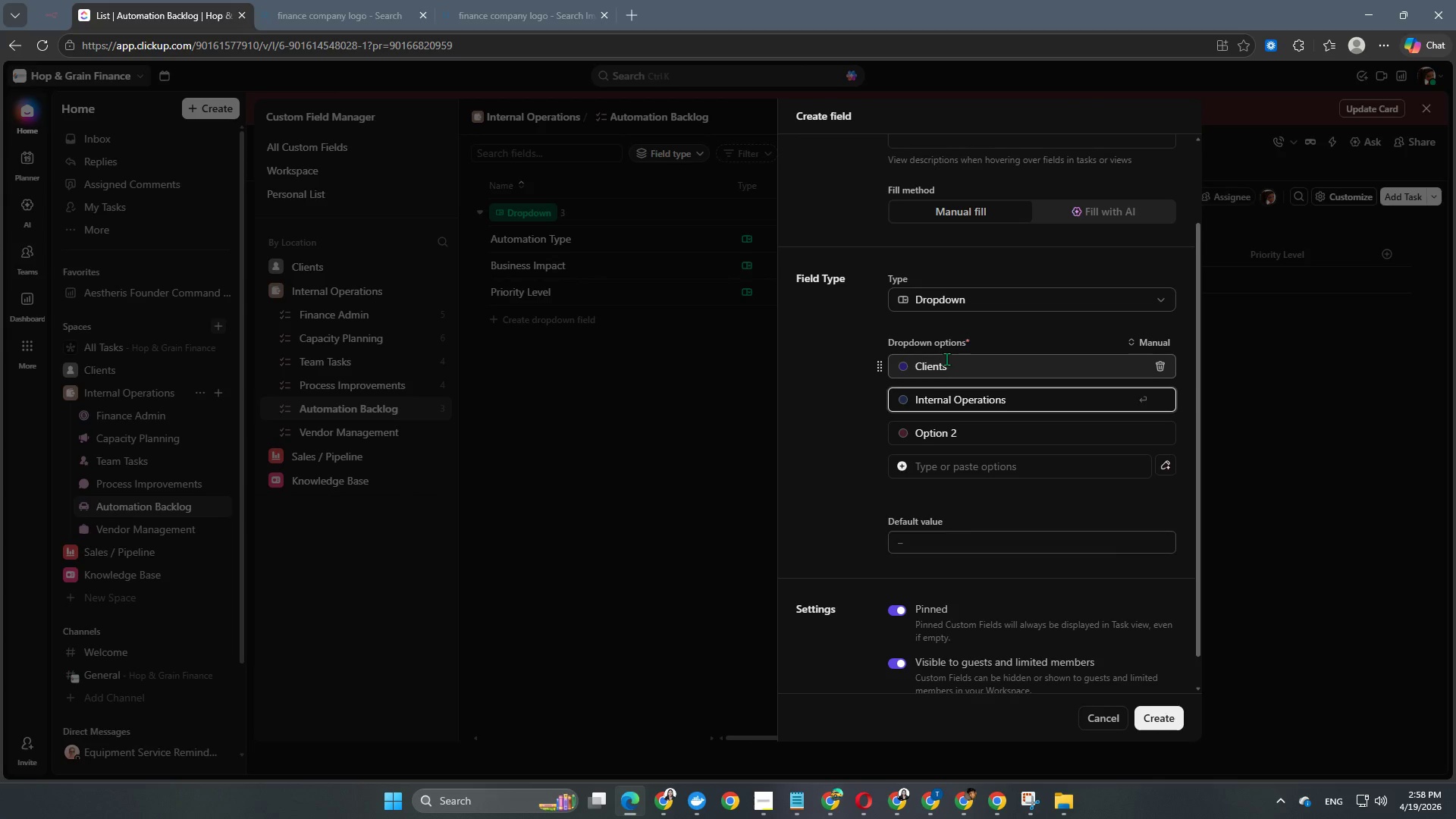 
left_click([932, 436])
 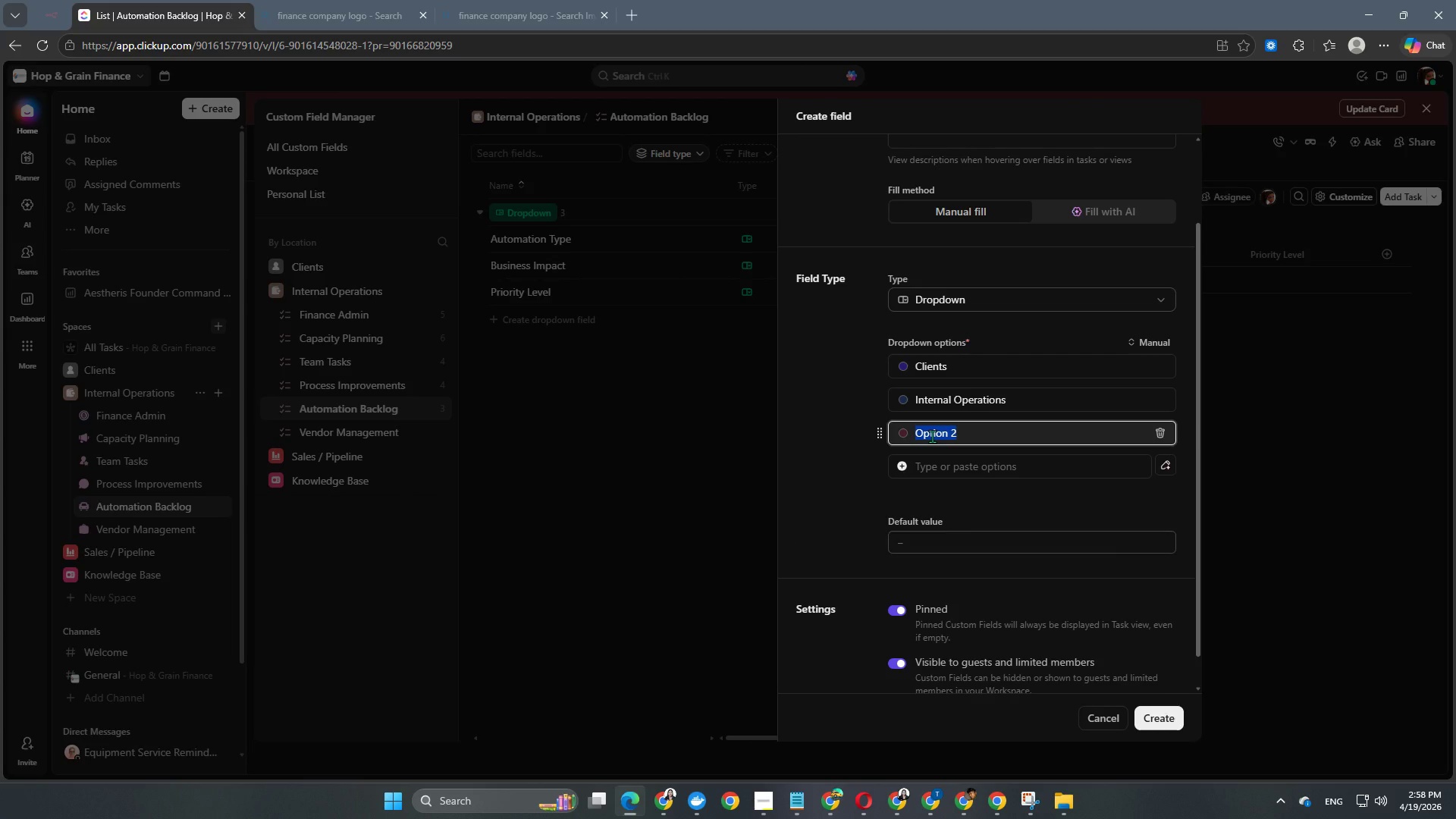 
type(Growth)
 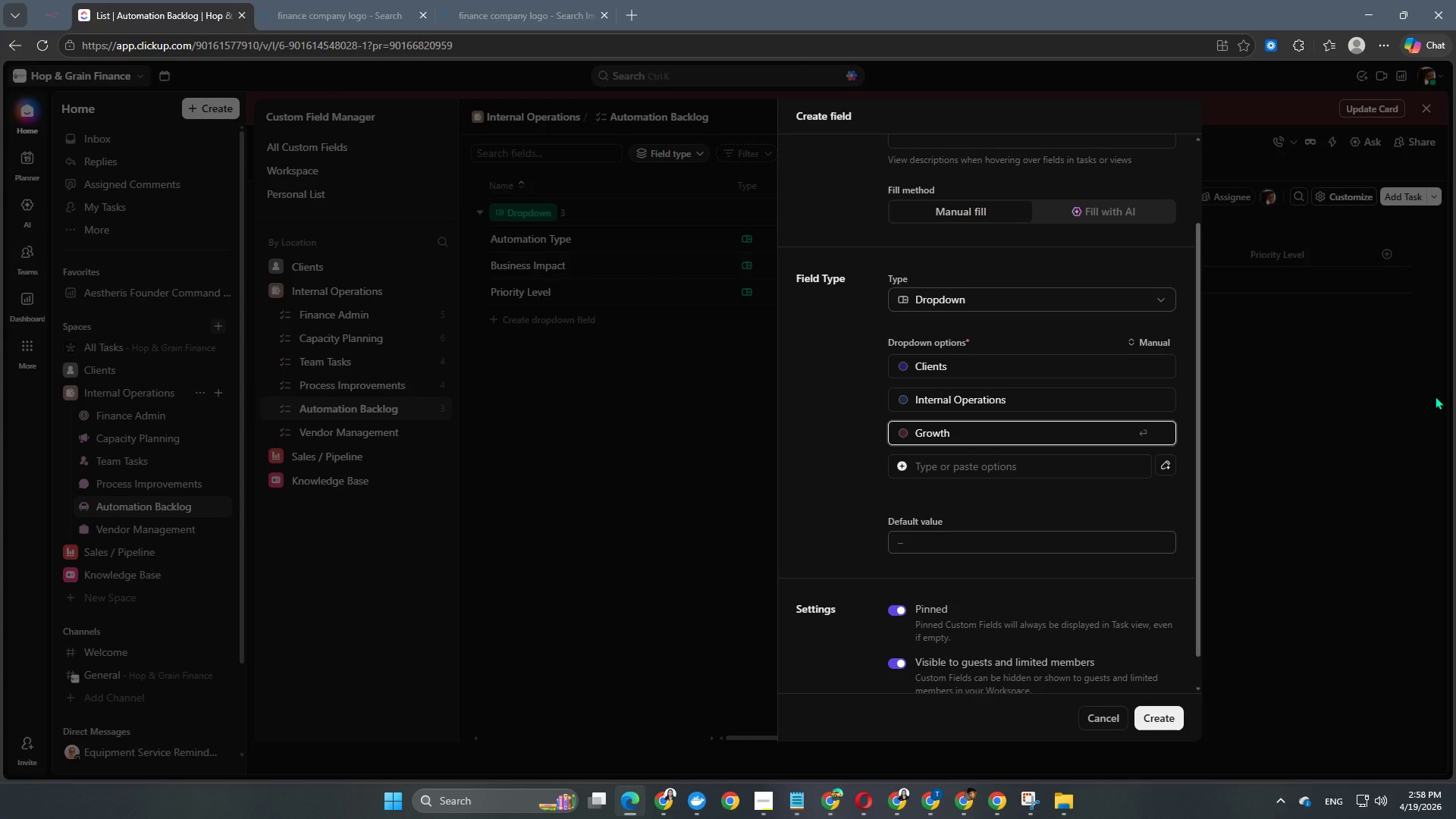 
type( & Sales)
key(NumpadEnter)
type(Knowledge b)
key(Backspace)
type(Base)
 